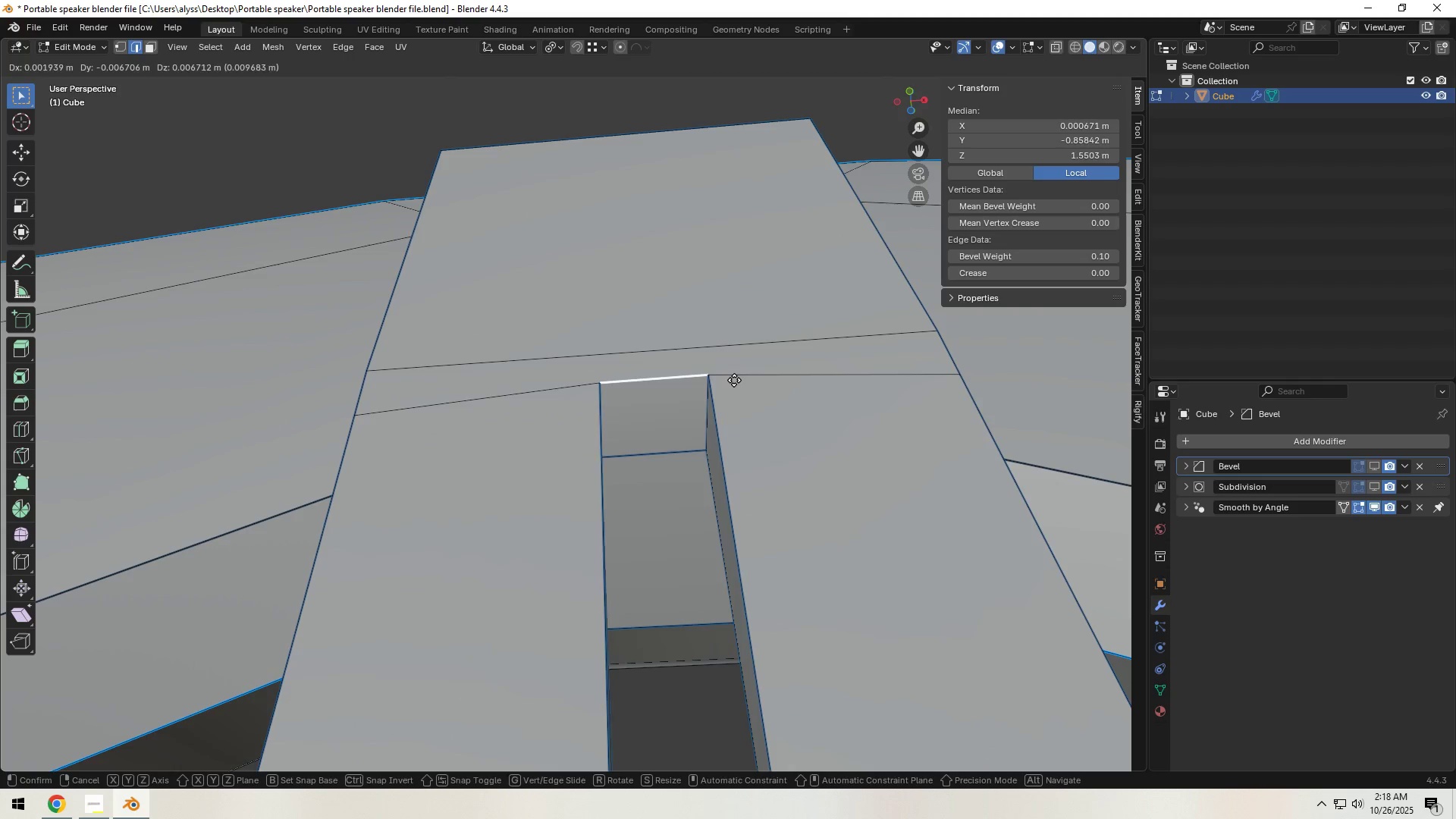 
right_click([729, 384])
 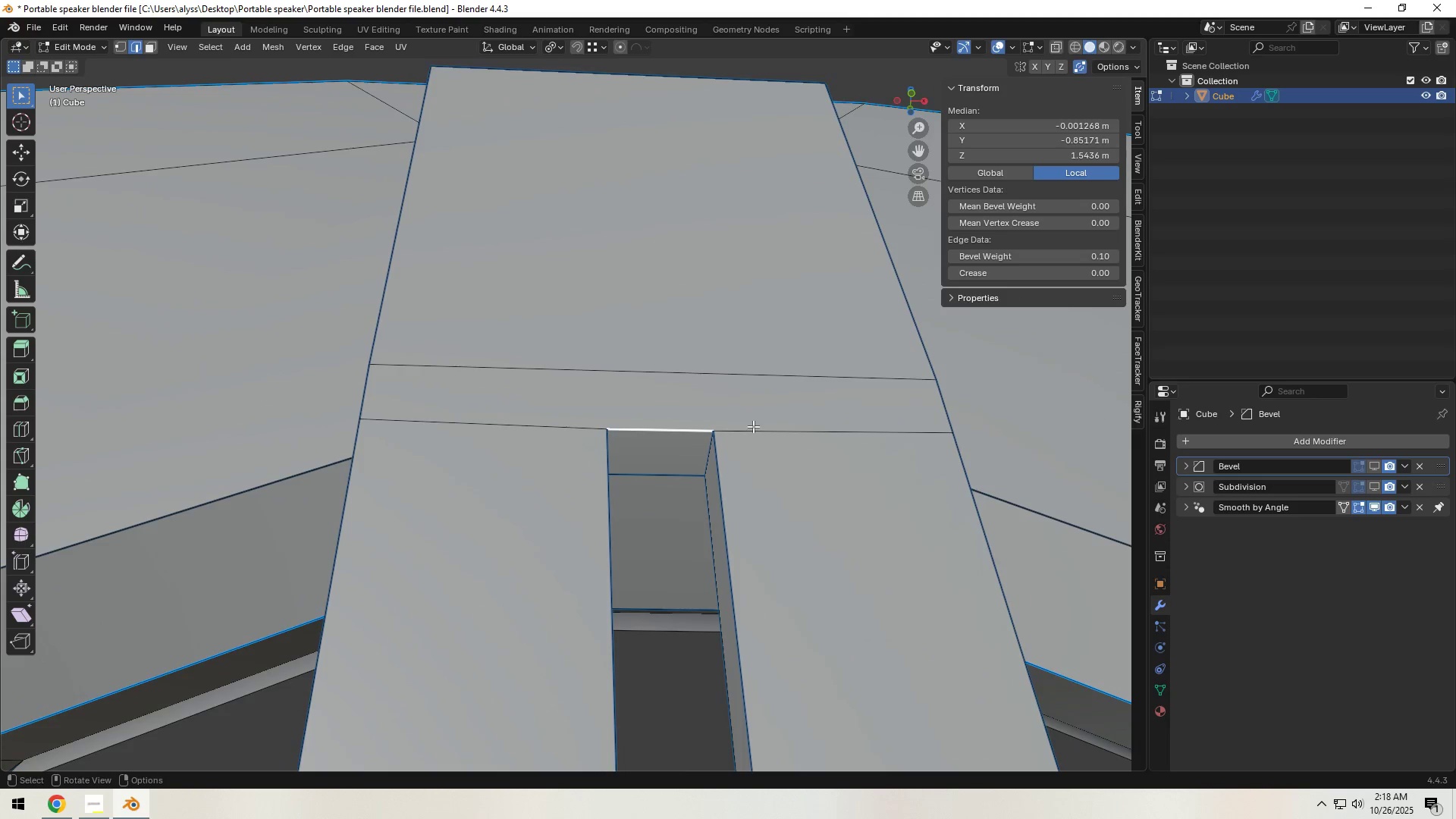 
left_click([758, 433])
 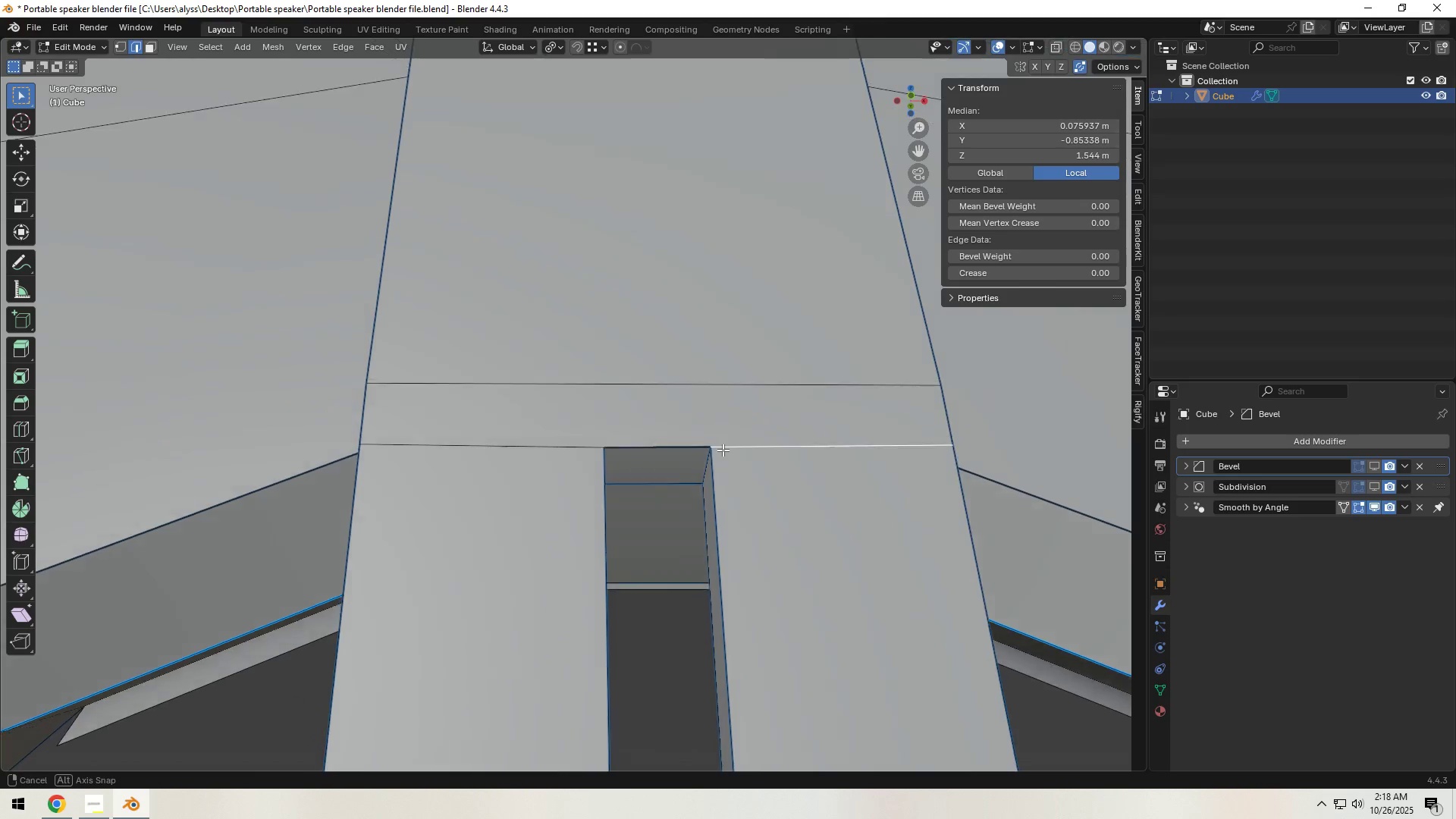 
scroll: coordinate [710, 472], scroll_direction: down, amount: 4.0
 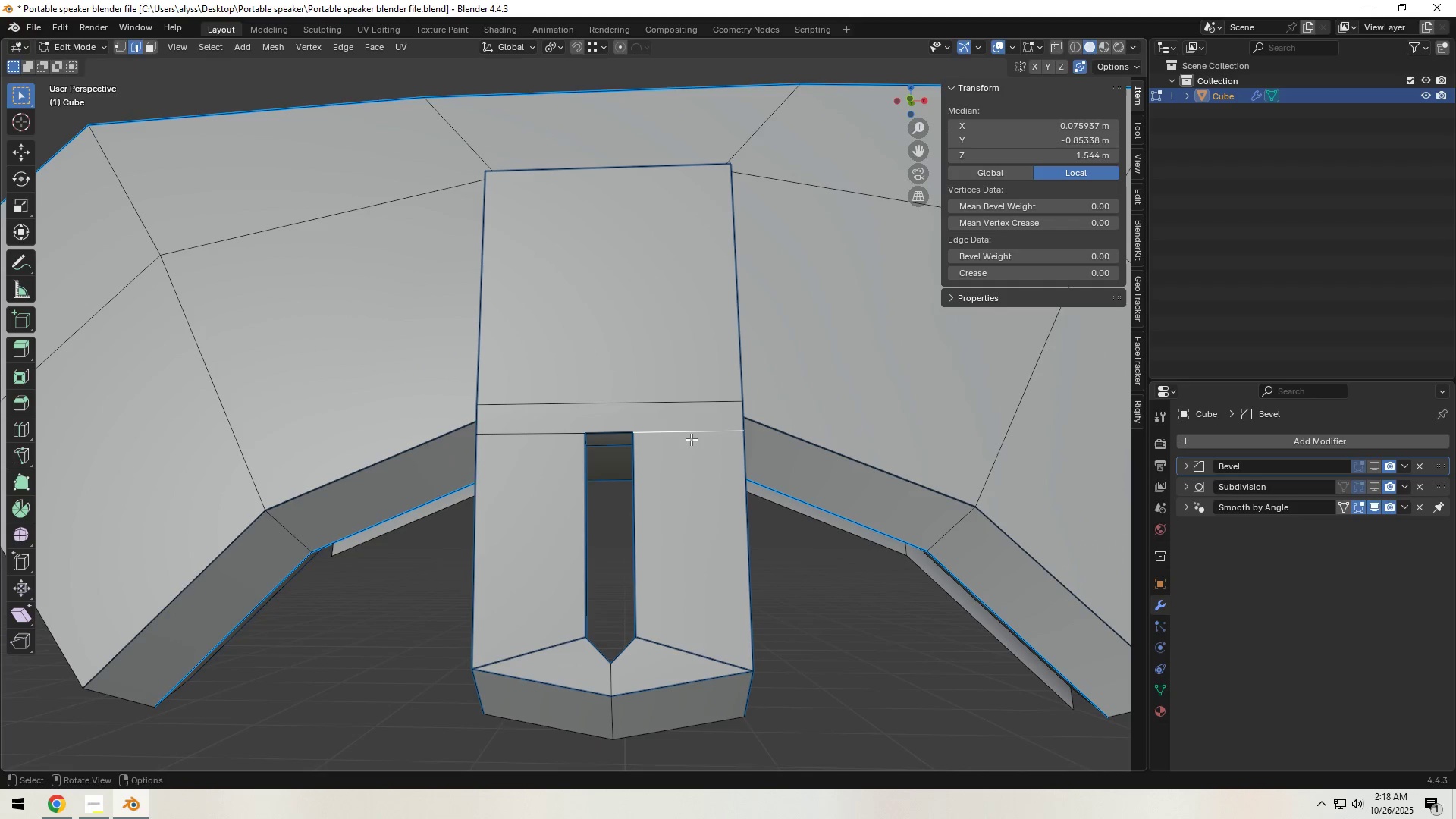 
hold_key(key=ShiftLeft, duration=0.41)
 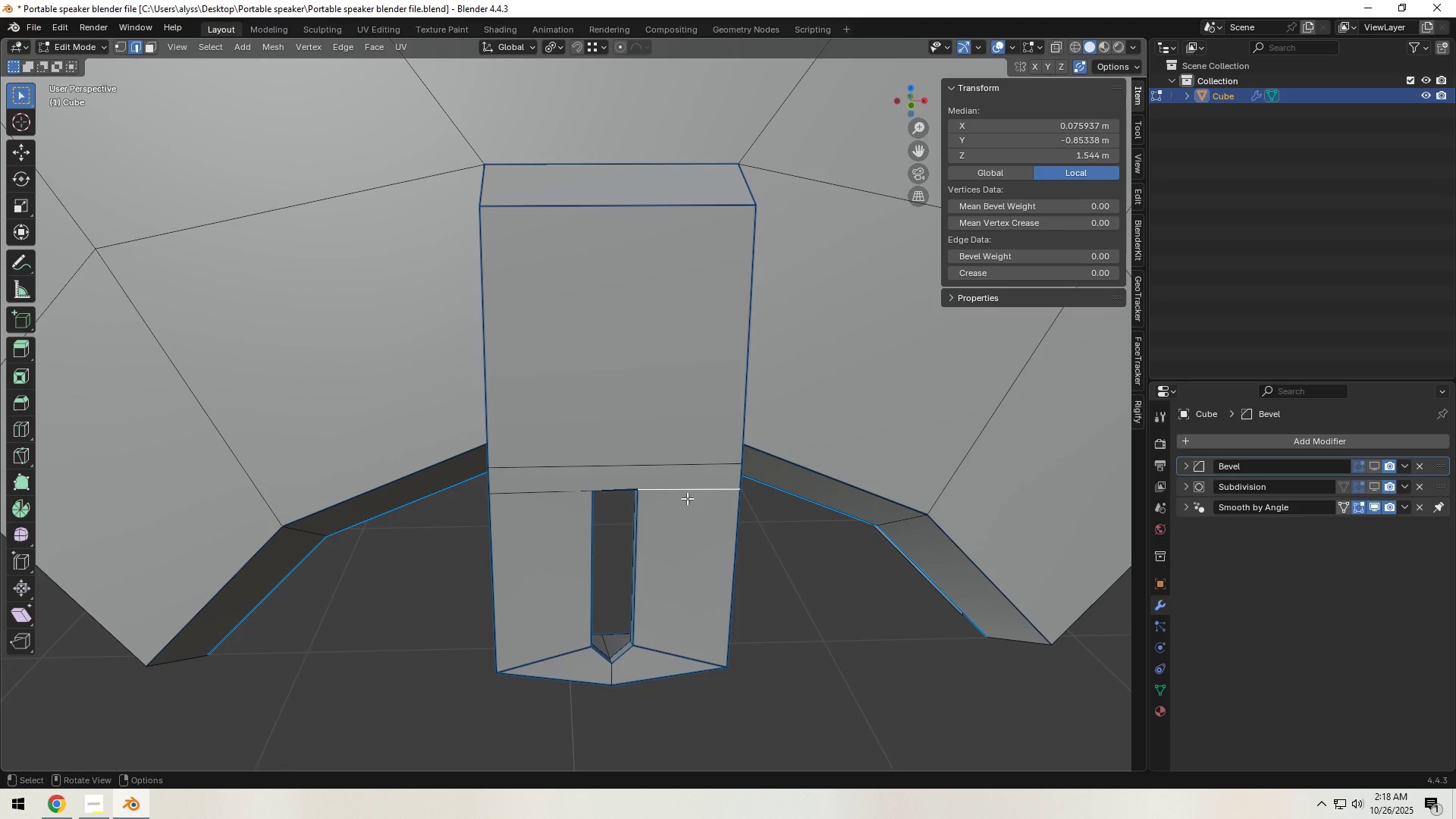 
wait(7.64)
 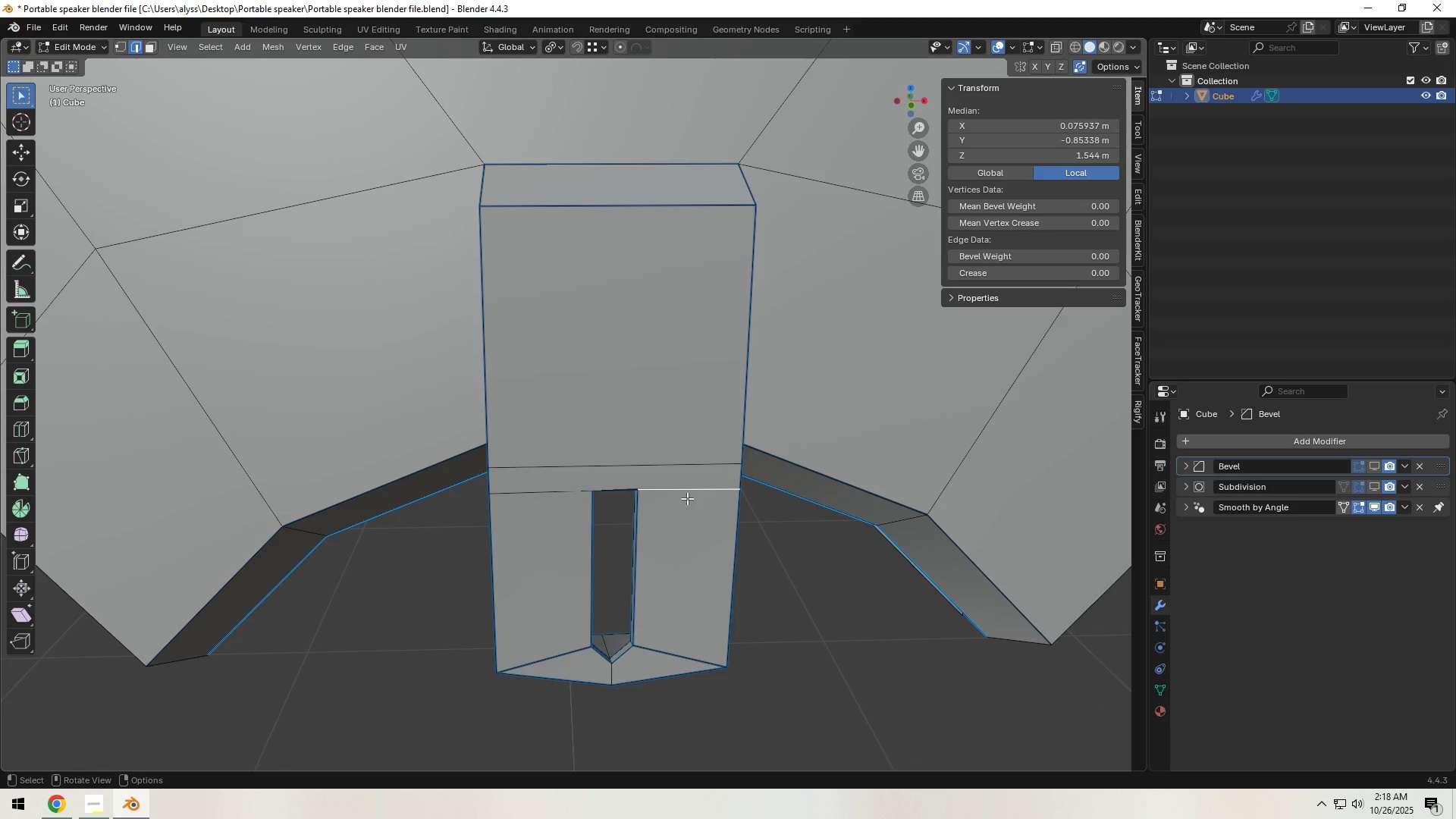 
left_click([637, 347])
 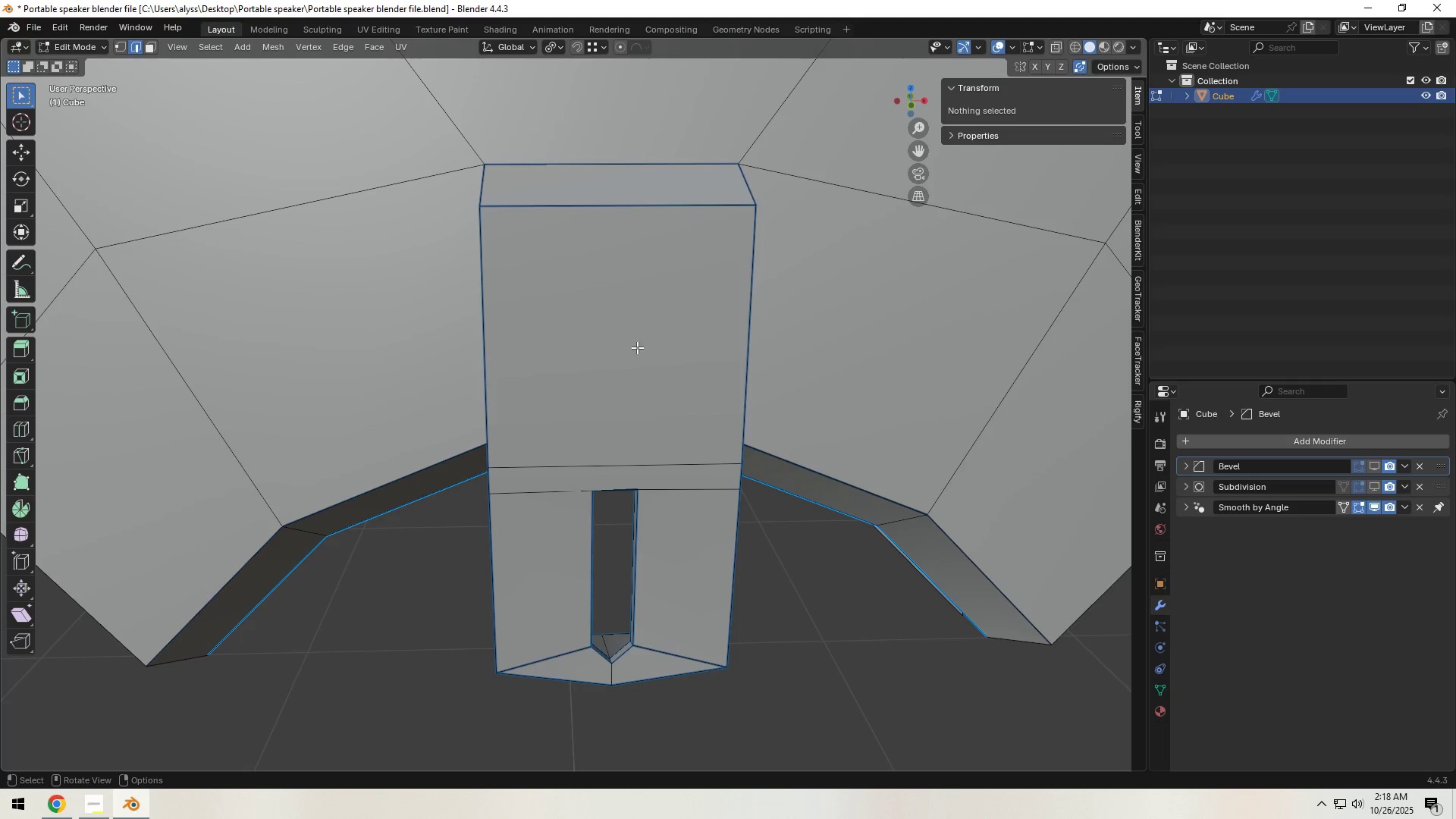 
key(3)
 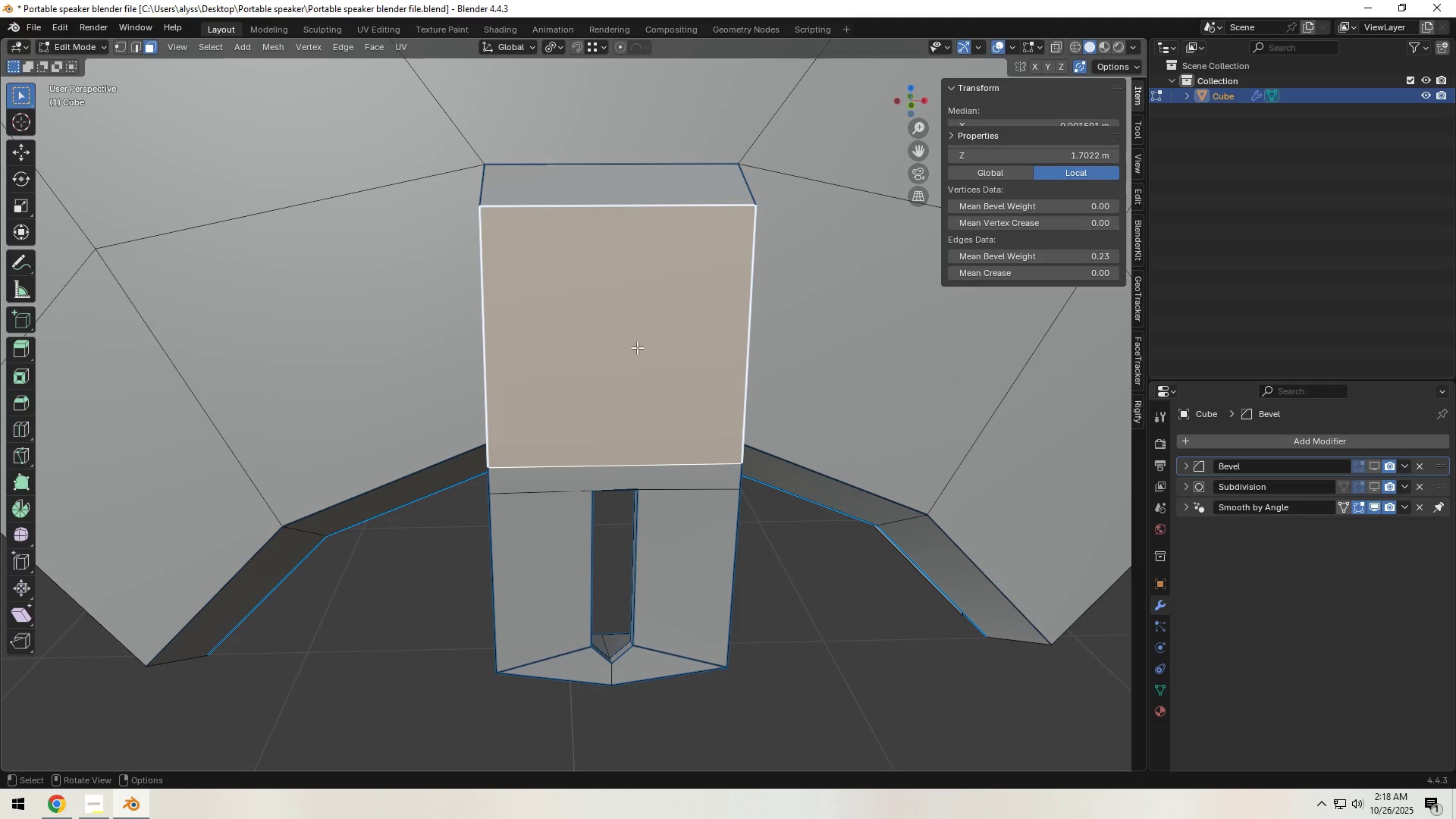 
left_click([637, 347])
 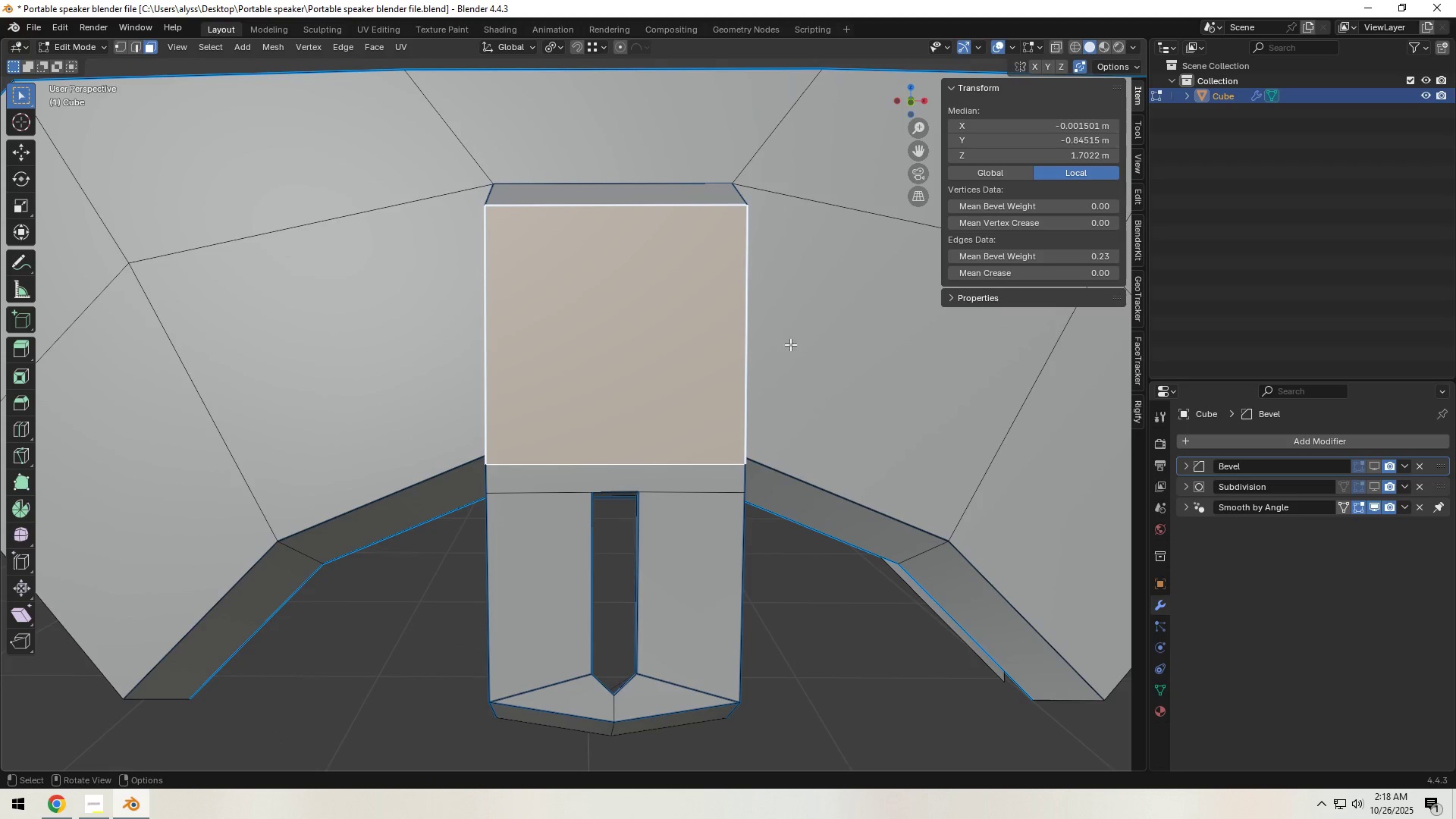 
key(I)
 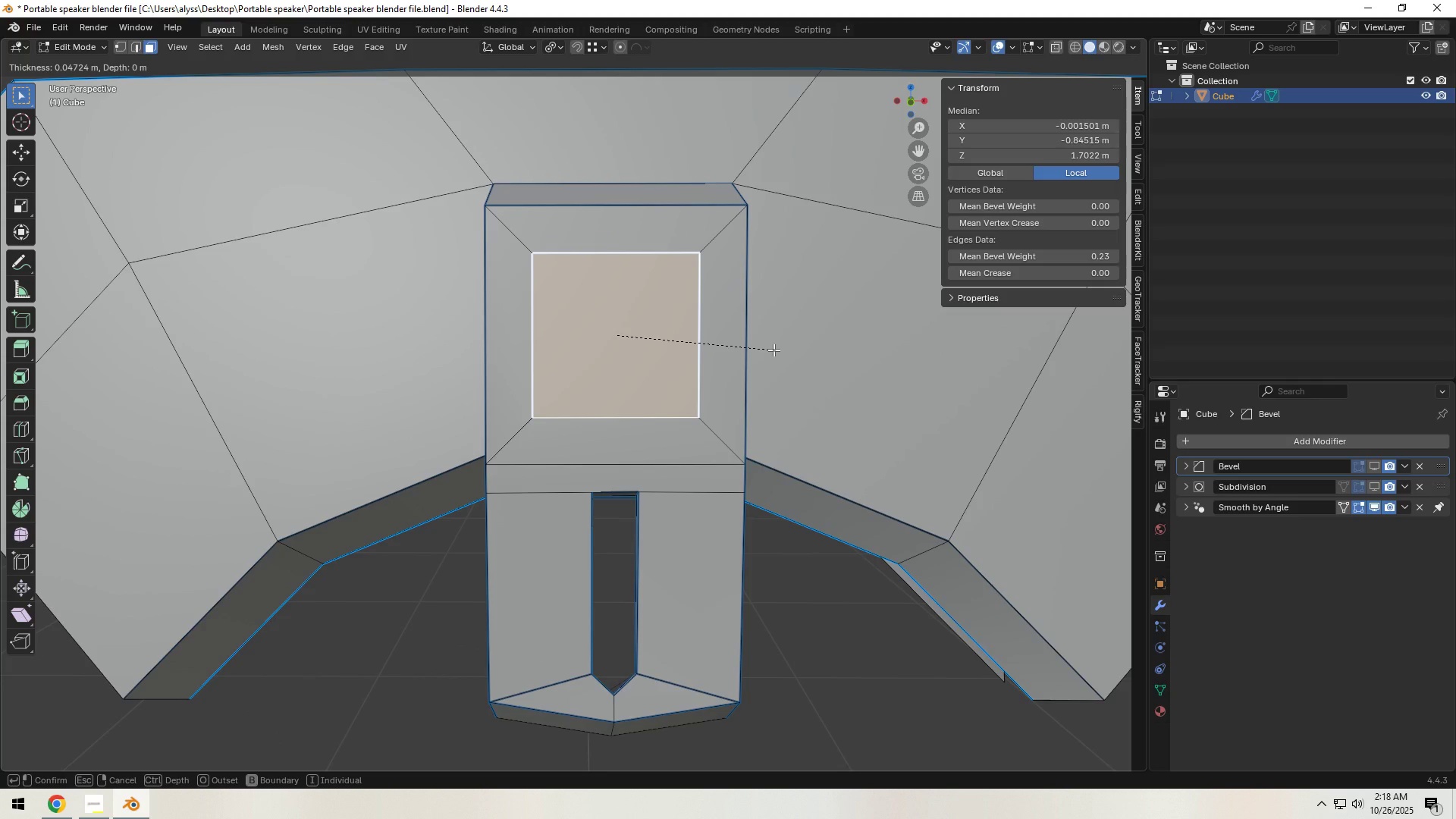 
left_click([774, 350])
 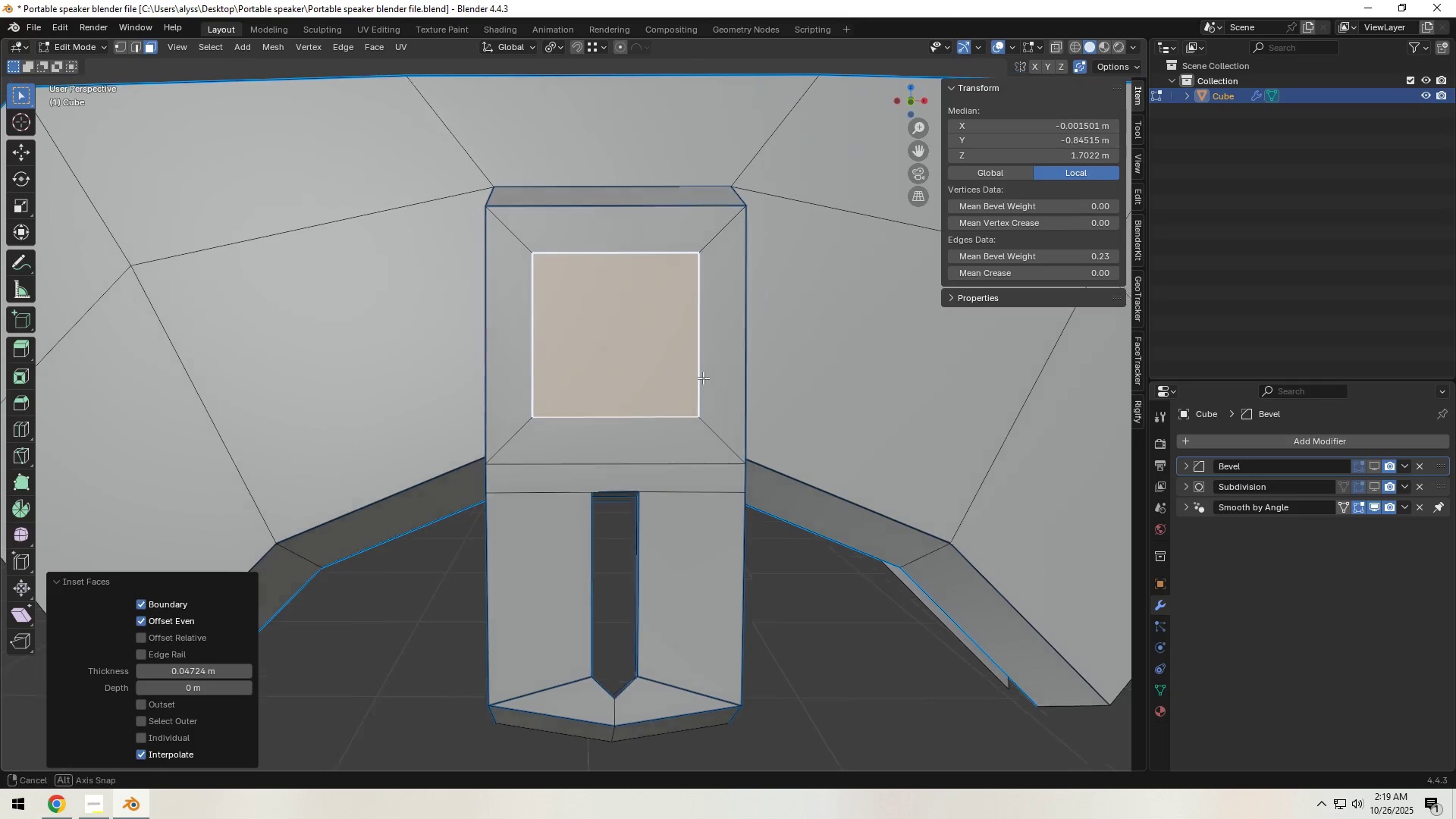 
hold_key(key=ShiftLeft, duration=0.39)
 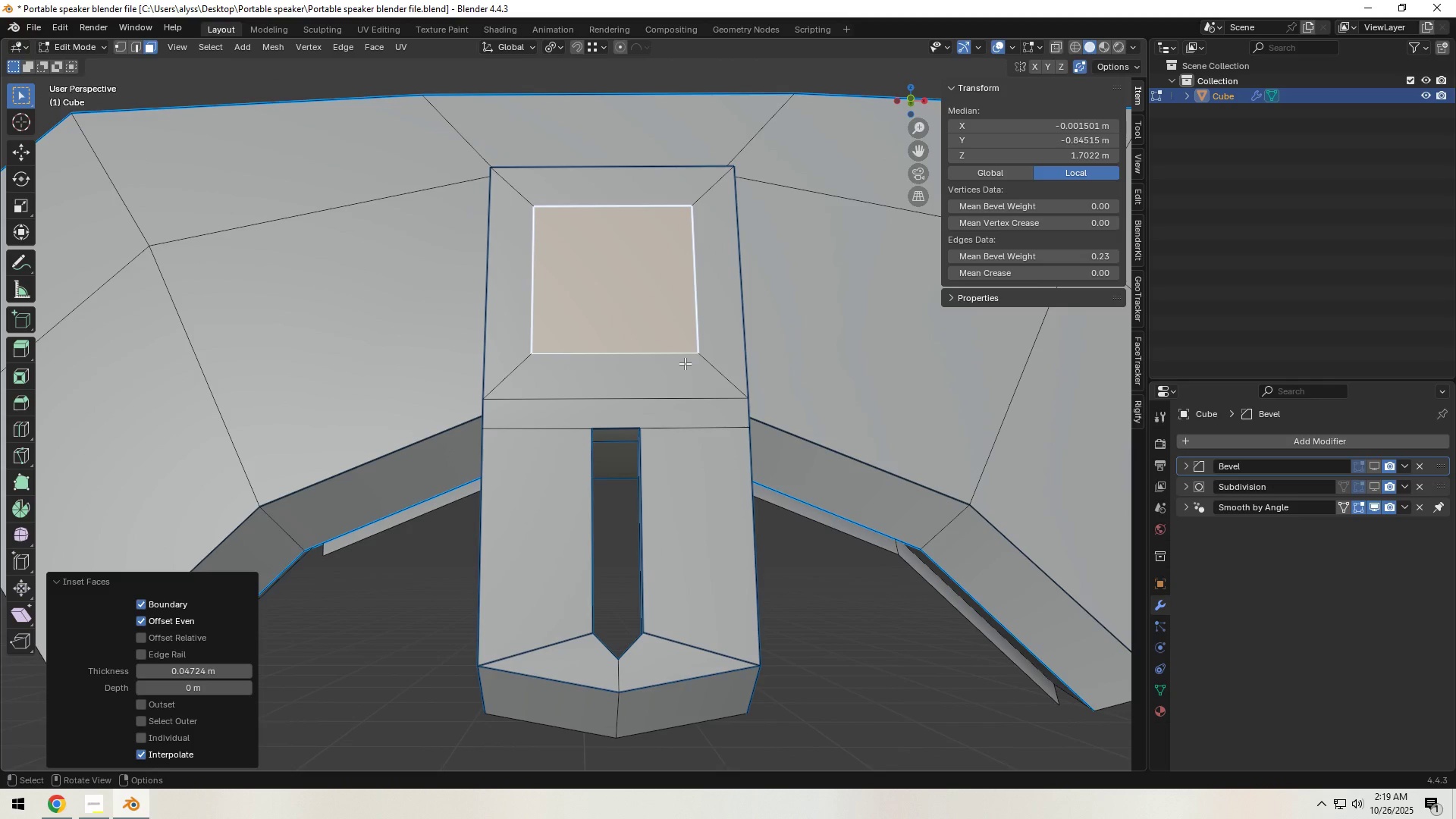 
hold_key(key=ShiftLeft, duration=0.76)
 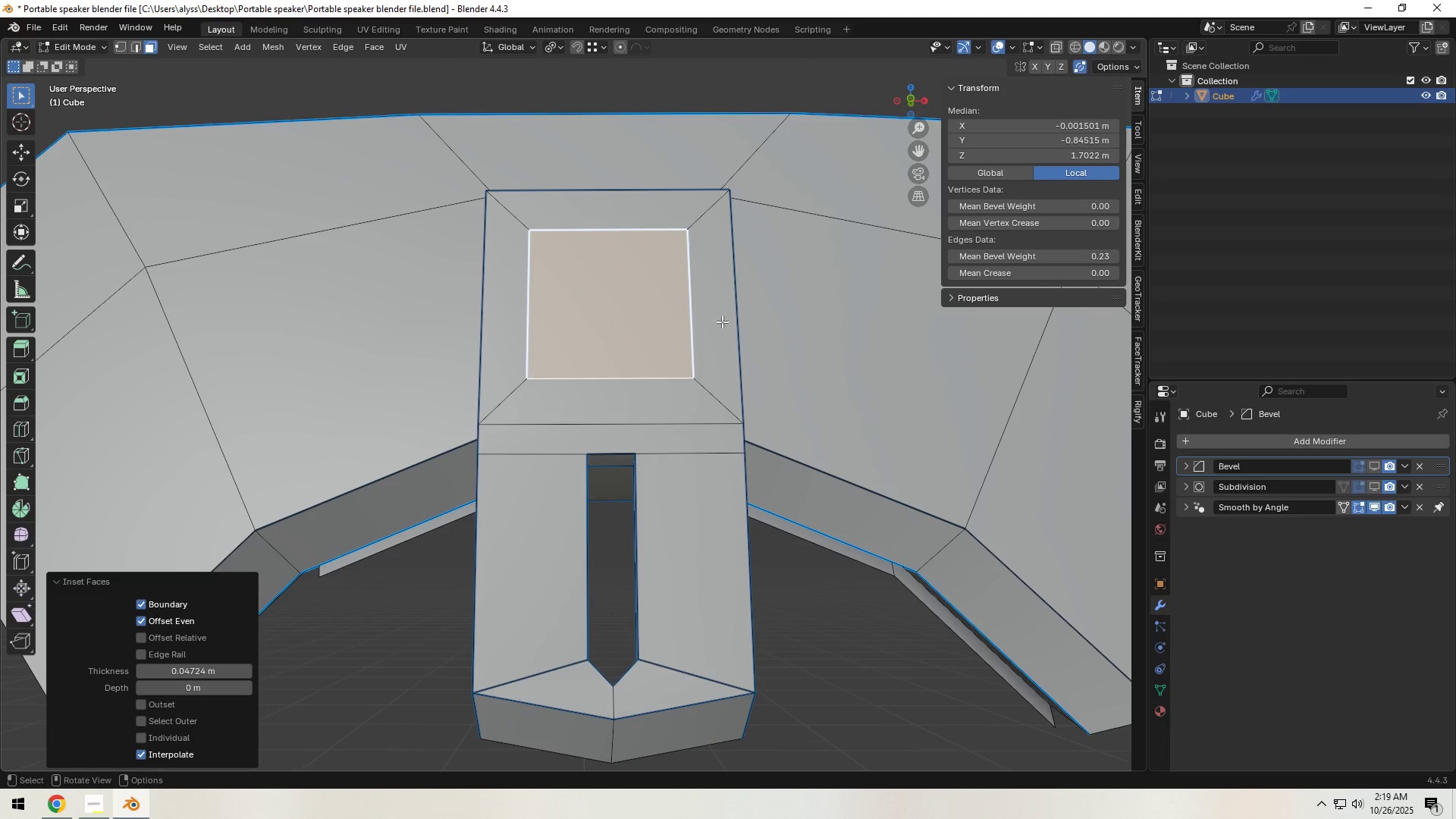 
key(I)
 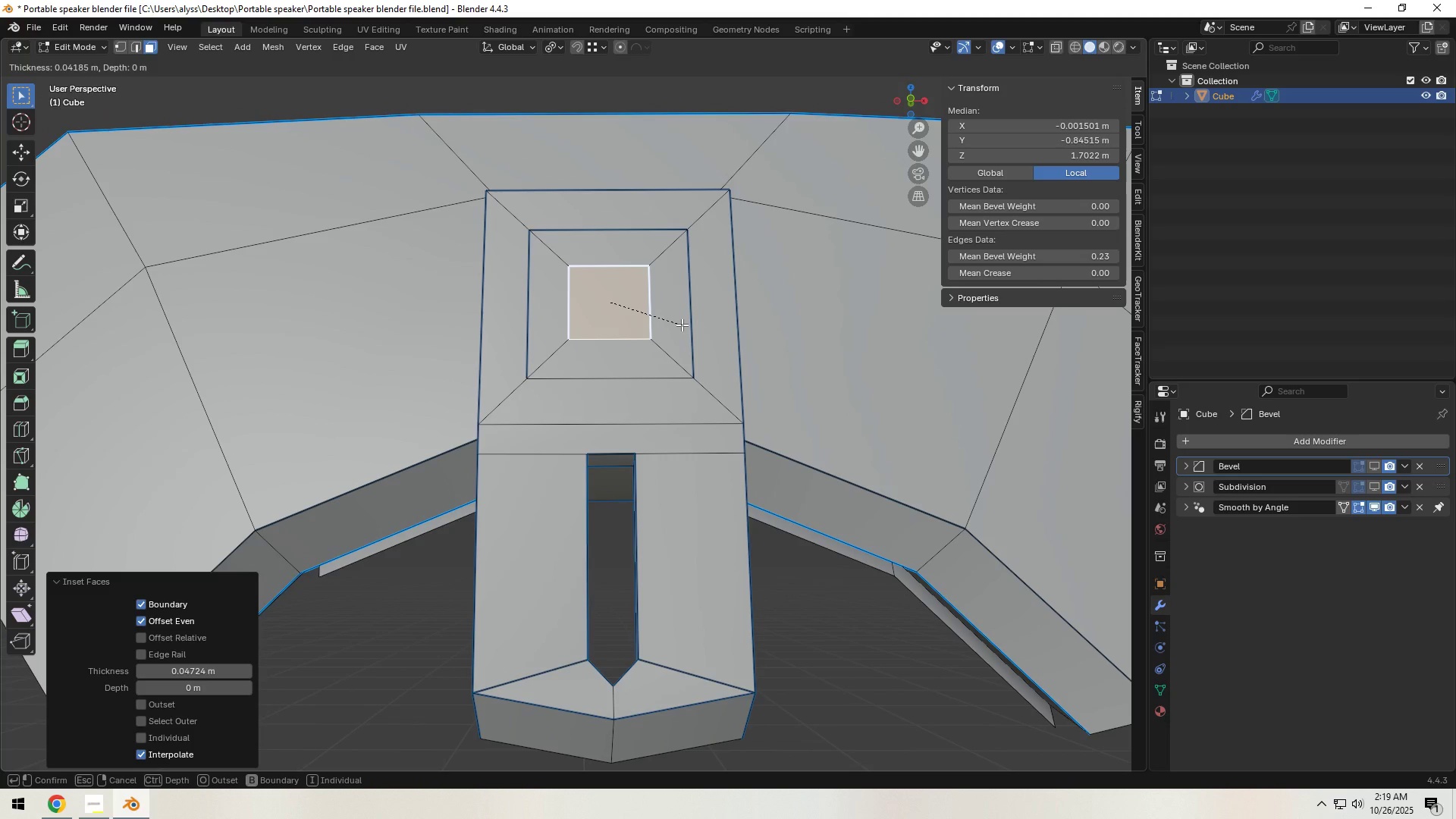 
left_click([682, 325])
 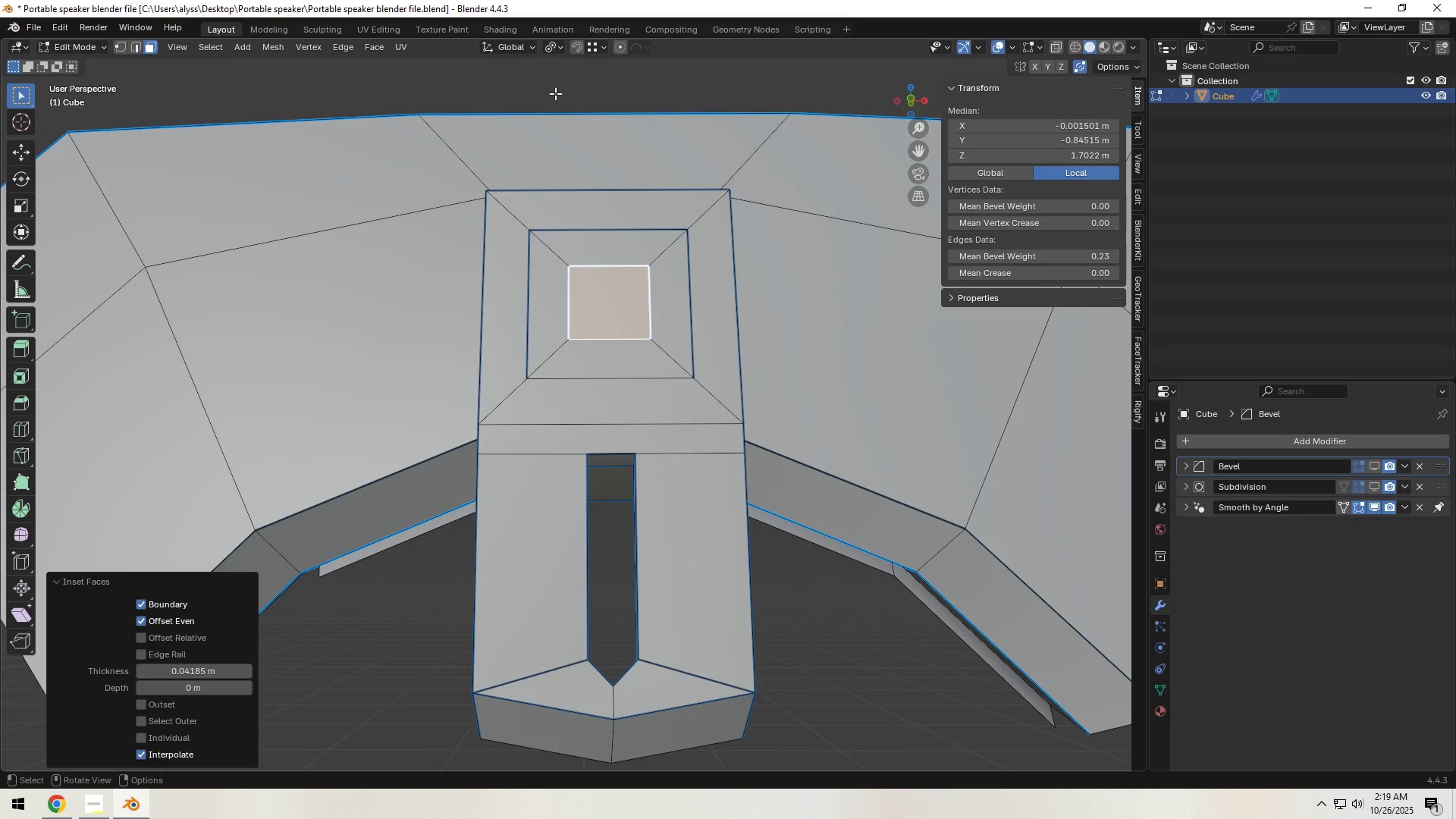 
left_click([555, 93])
 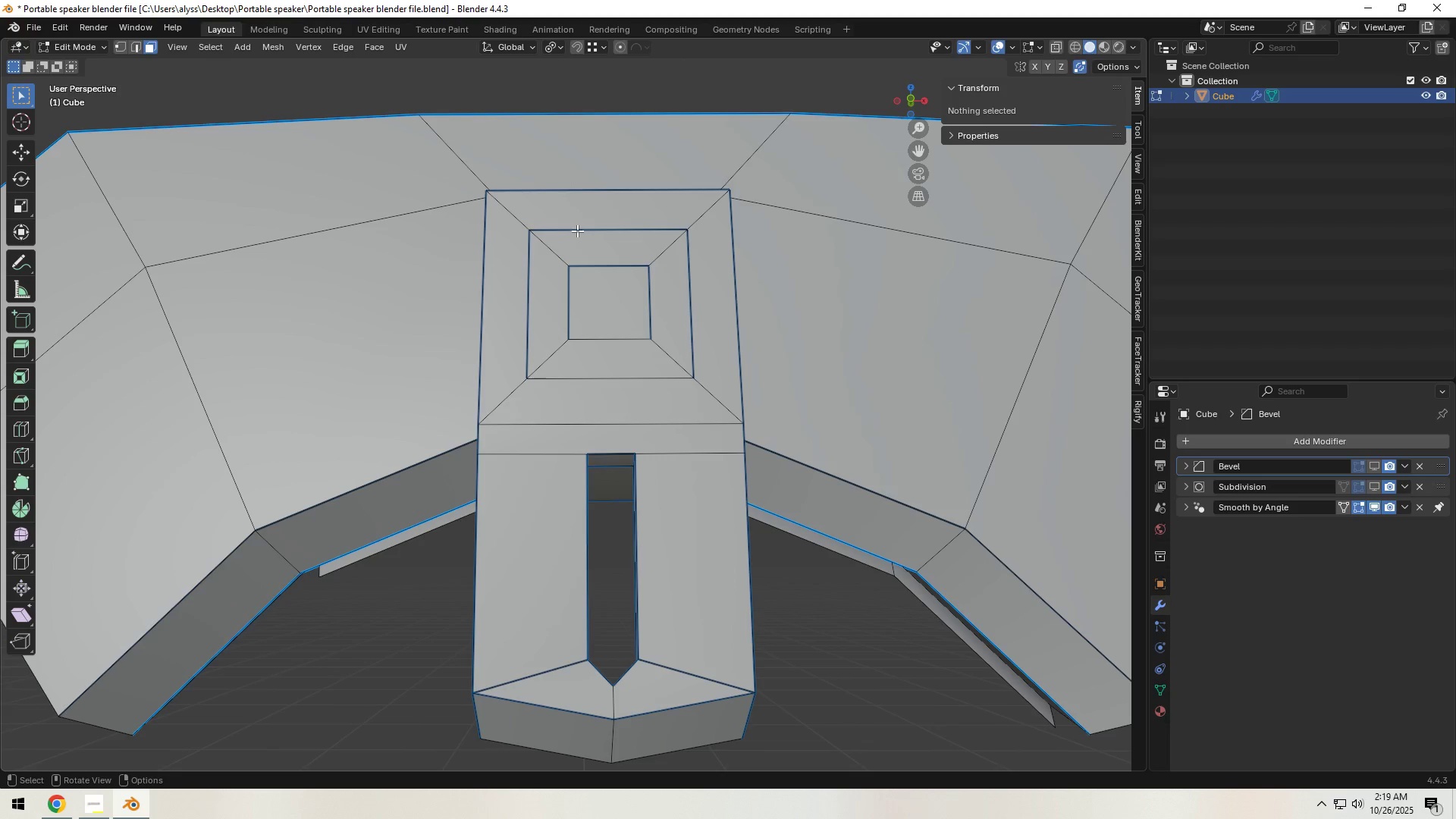 
scroll: coordinate [574, 412], scroll_direction: up, amount: 3.0
 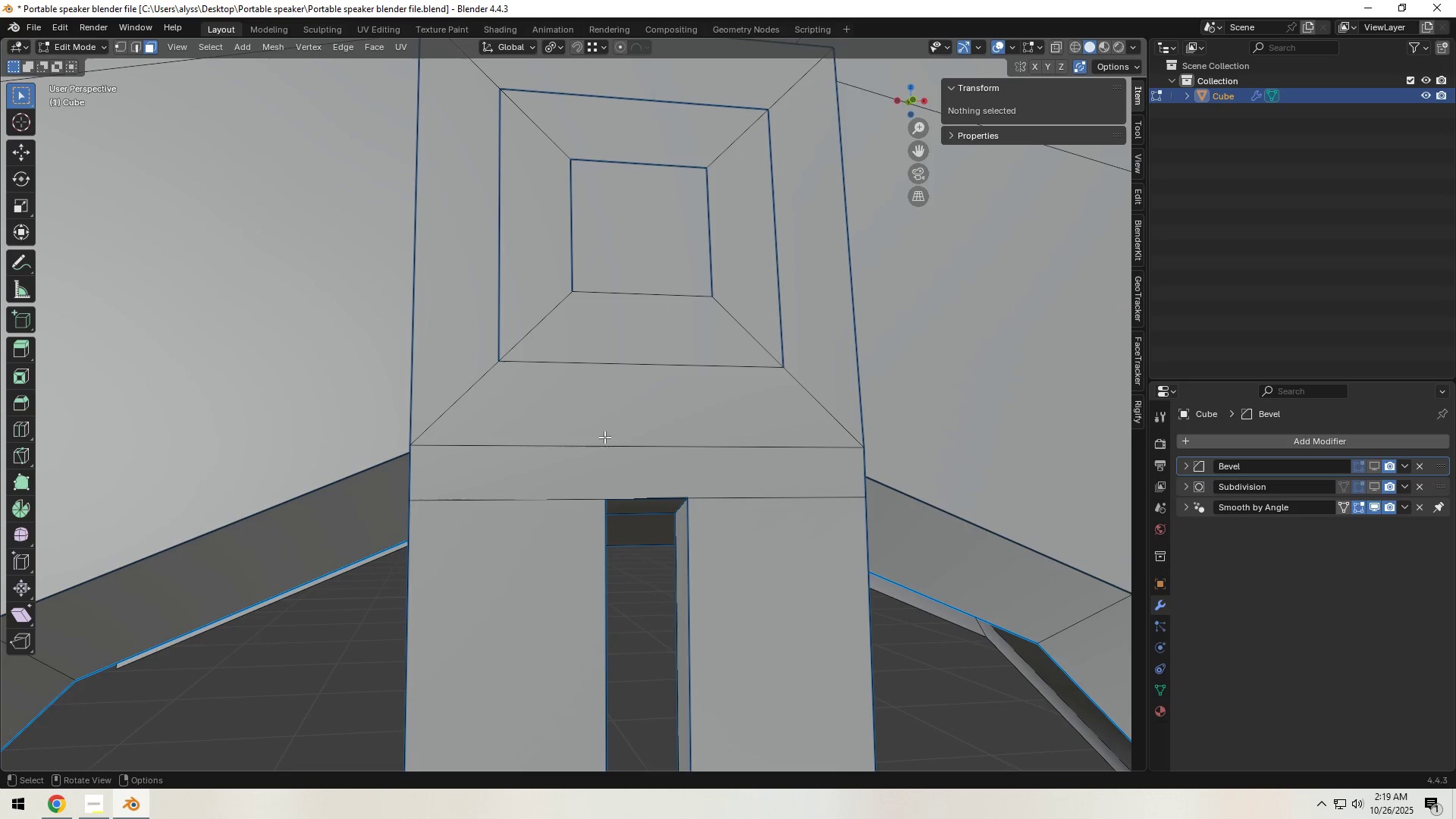 
left_click([631, 447])
 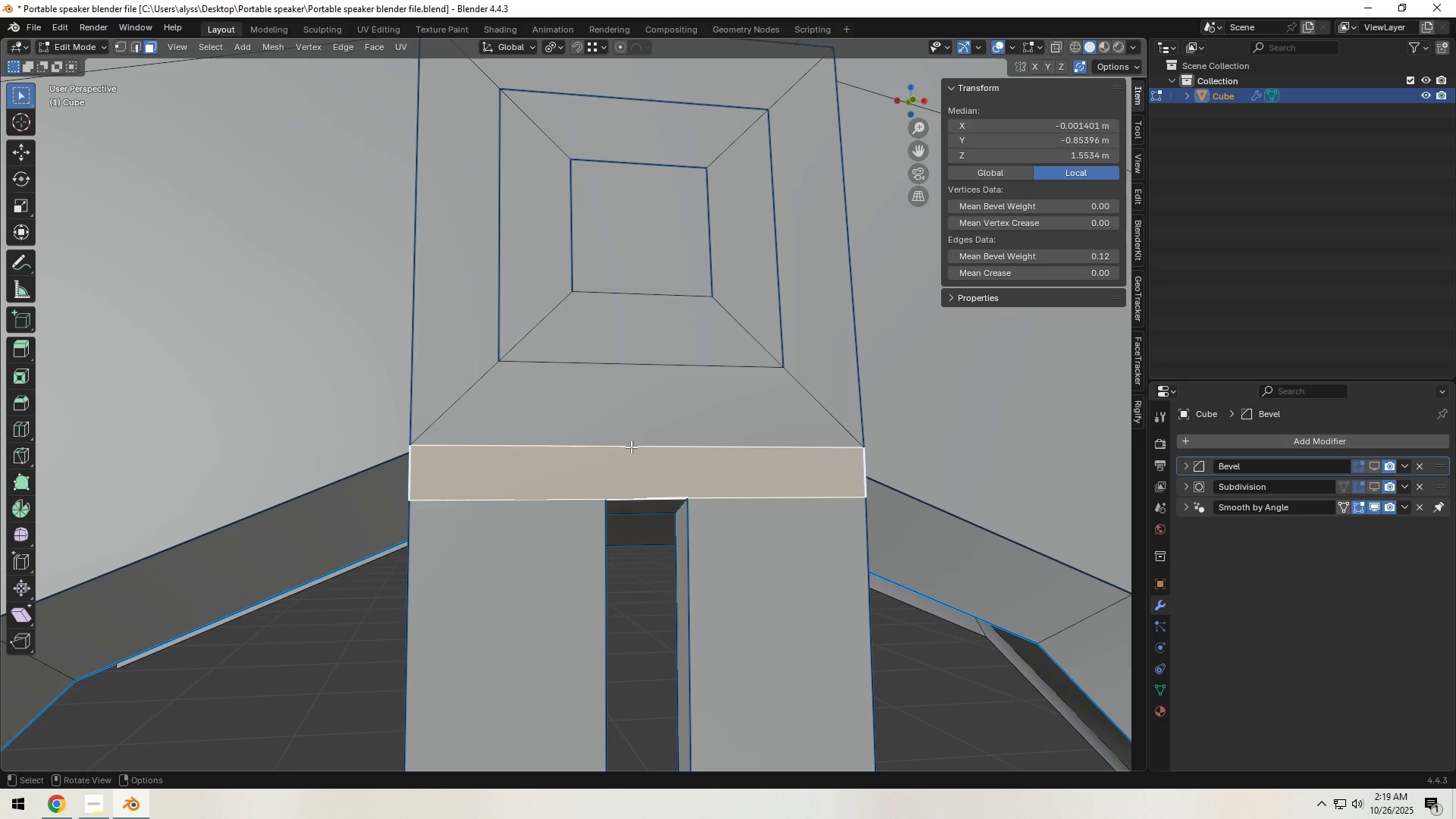 
key(2)
 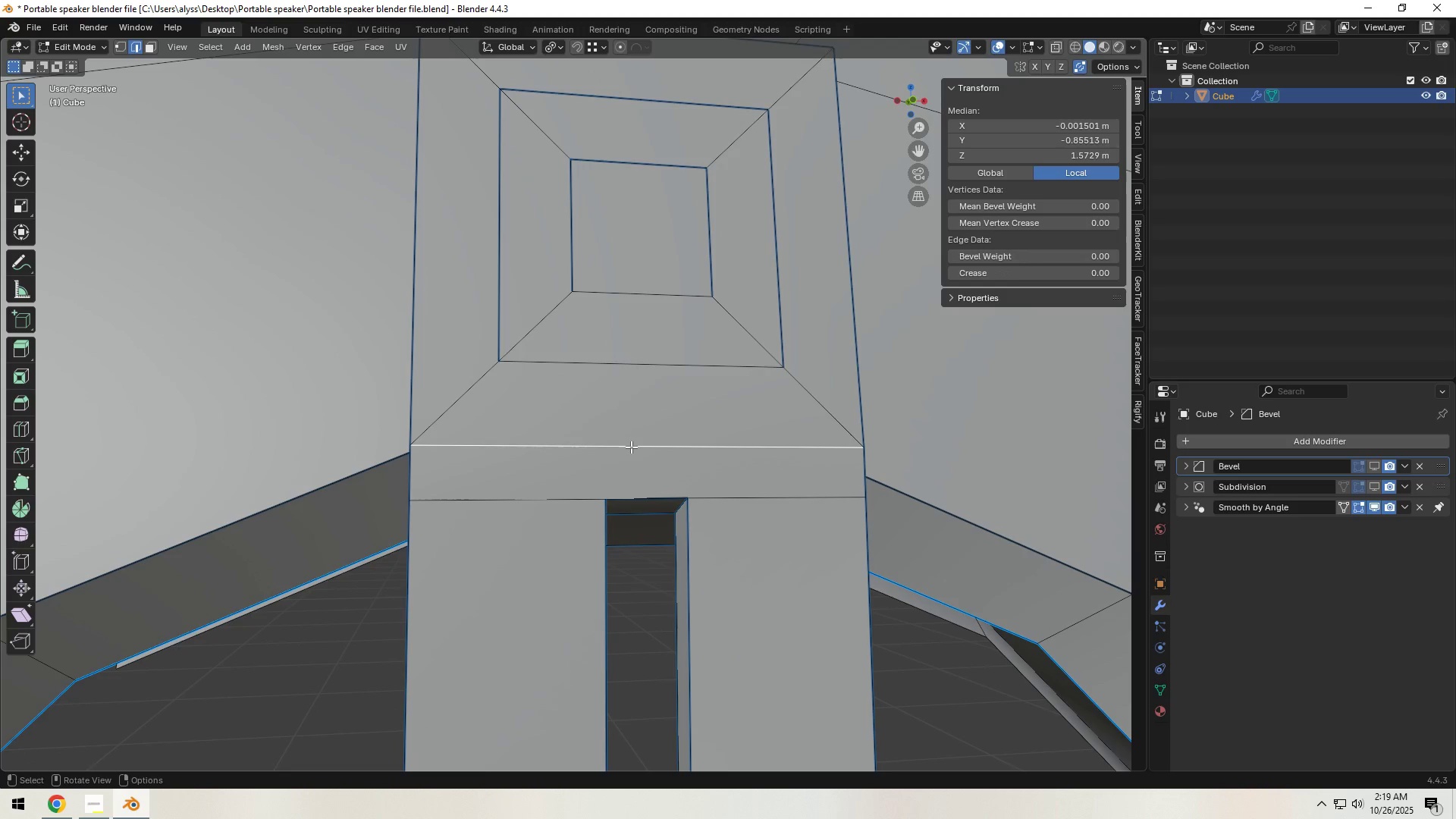 
left_click([631, 447])
 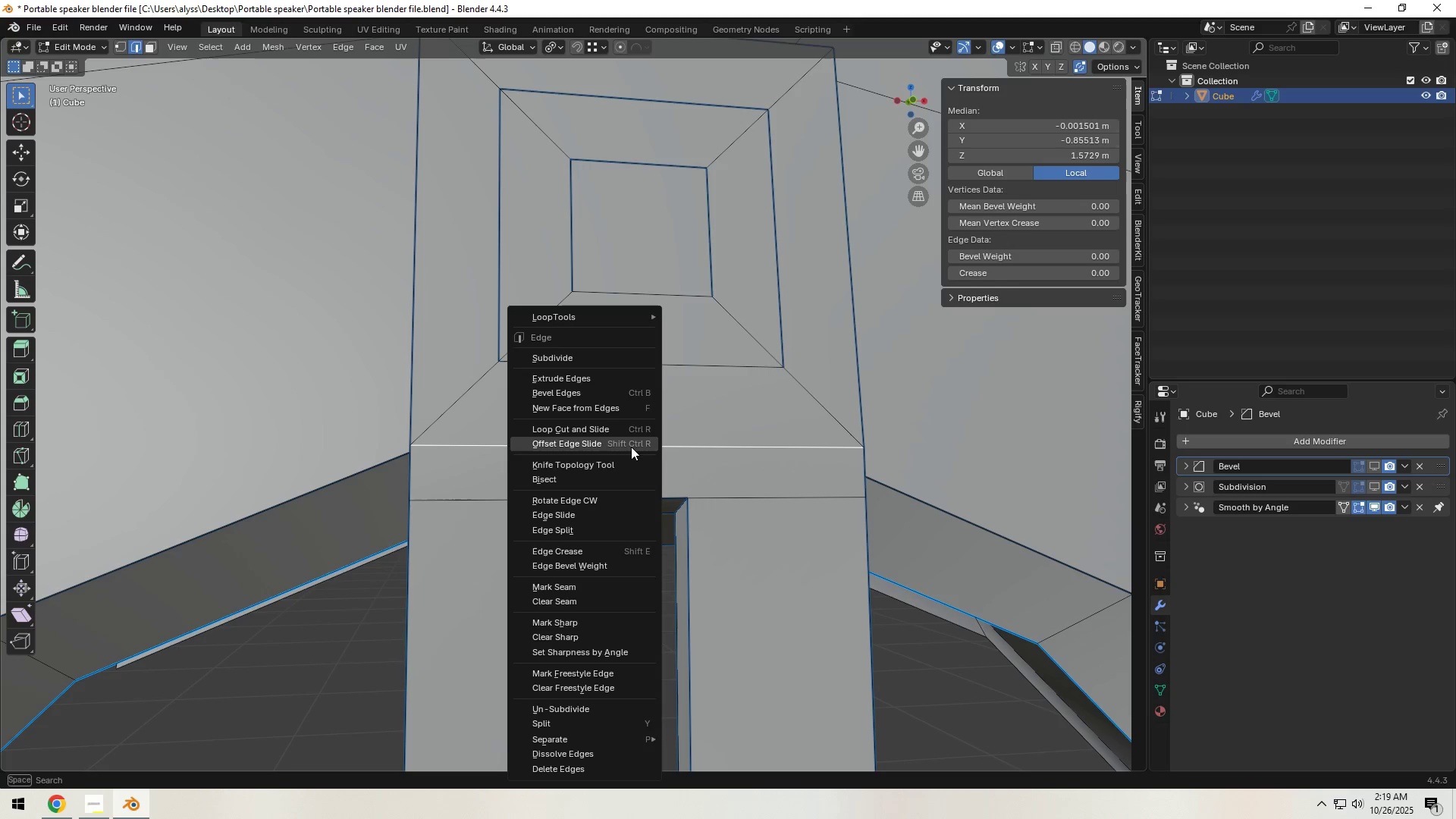 
right_click([631, 447])
 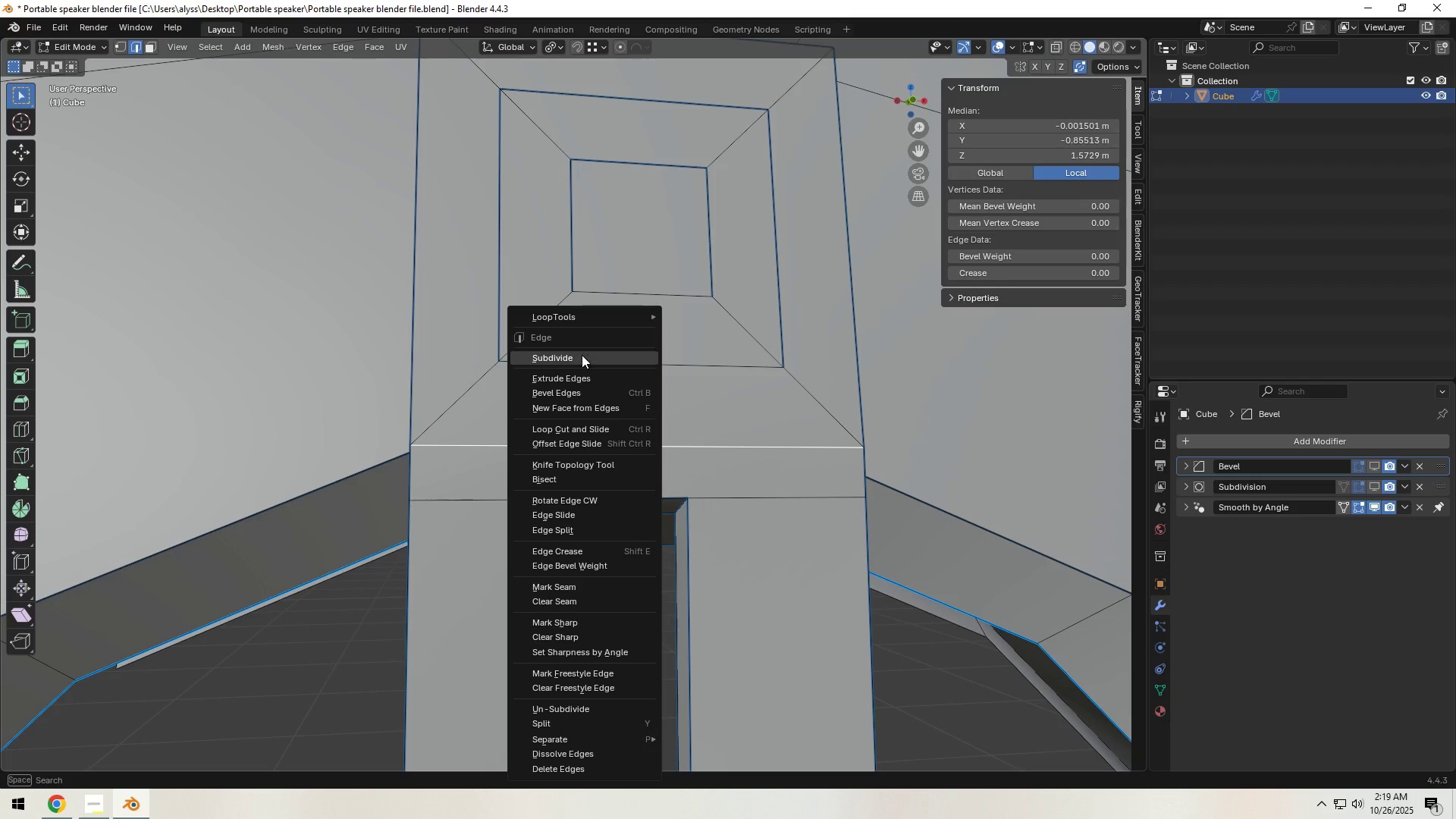 
left_click([582, 354])
 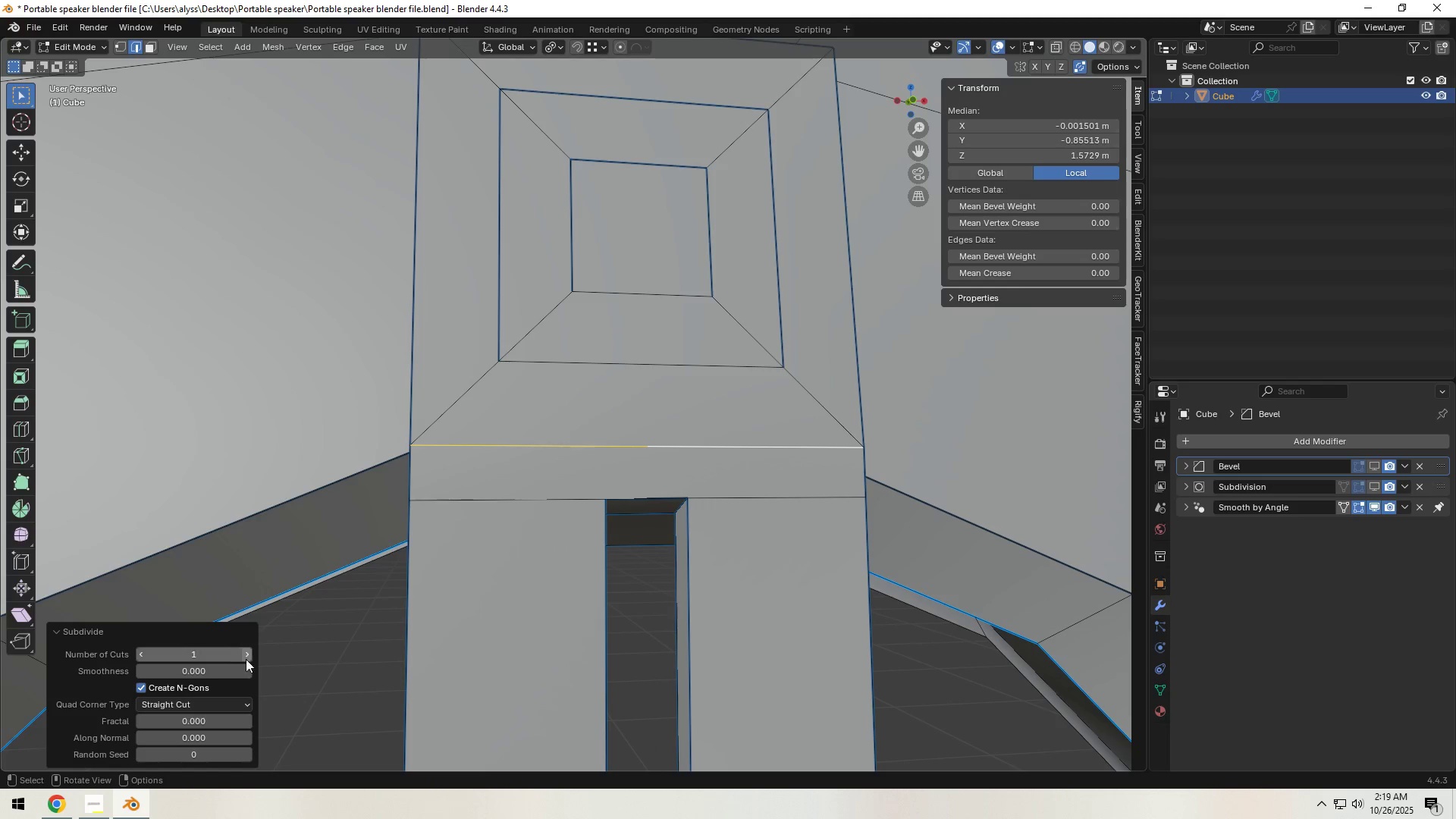 
left_click([250, 655])
 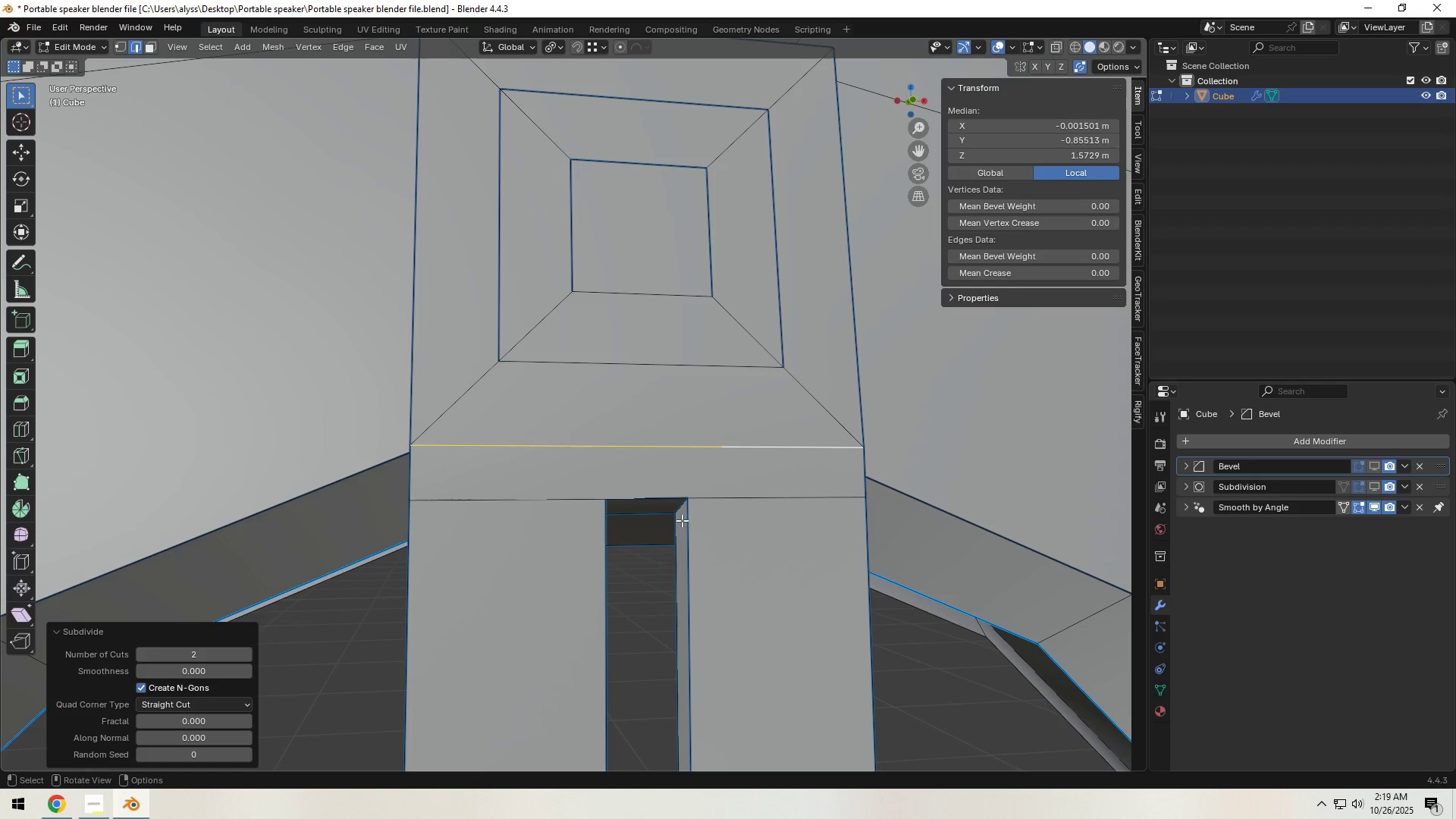 
left_click([752, 492])
 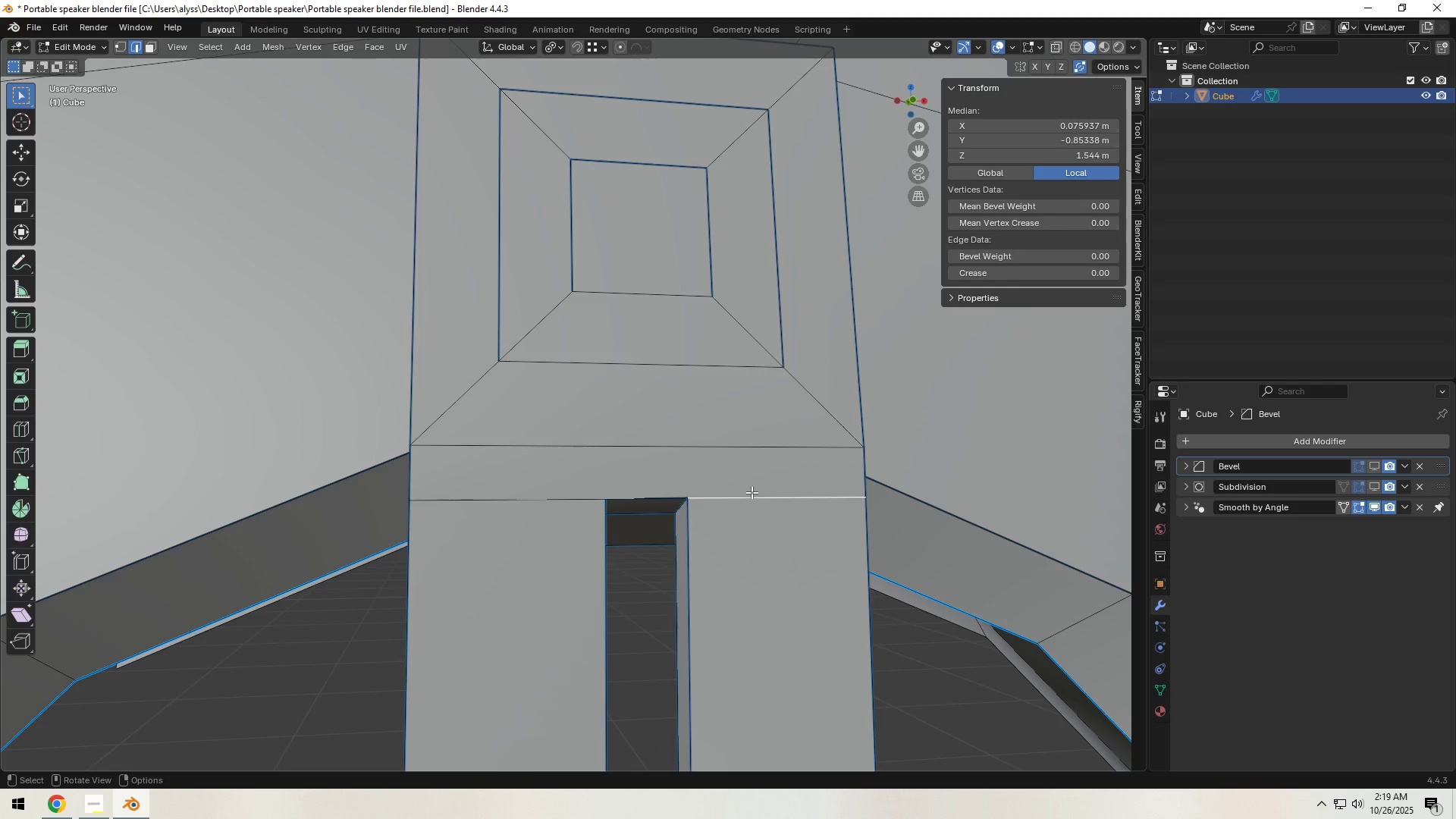 
type(13)
 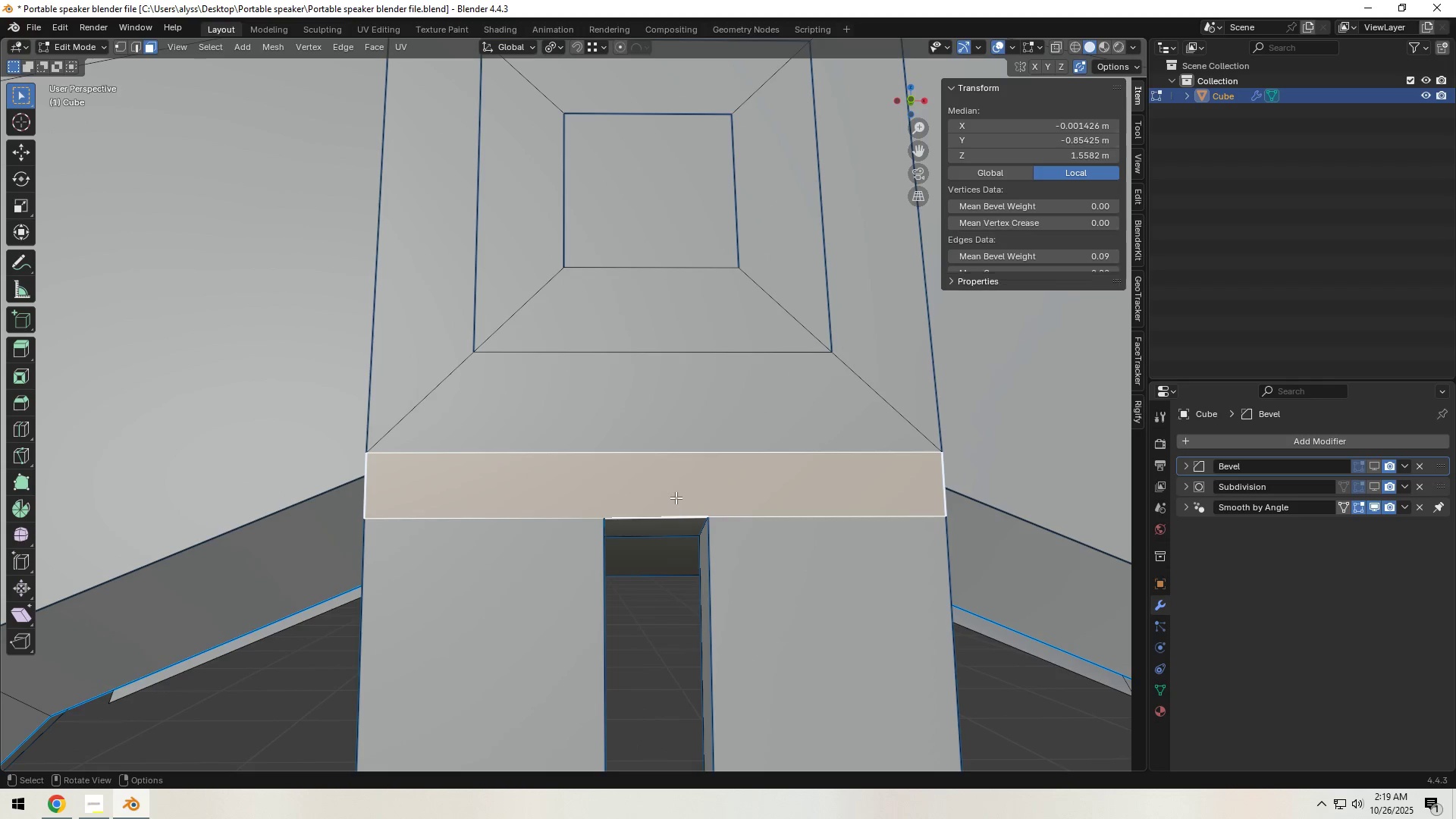 
scroll: coordinate [695, 496], scroll_direction: up, amount: 1.0
 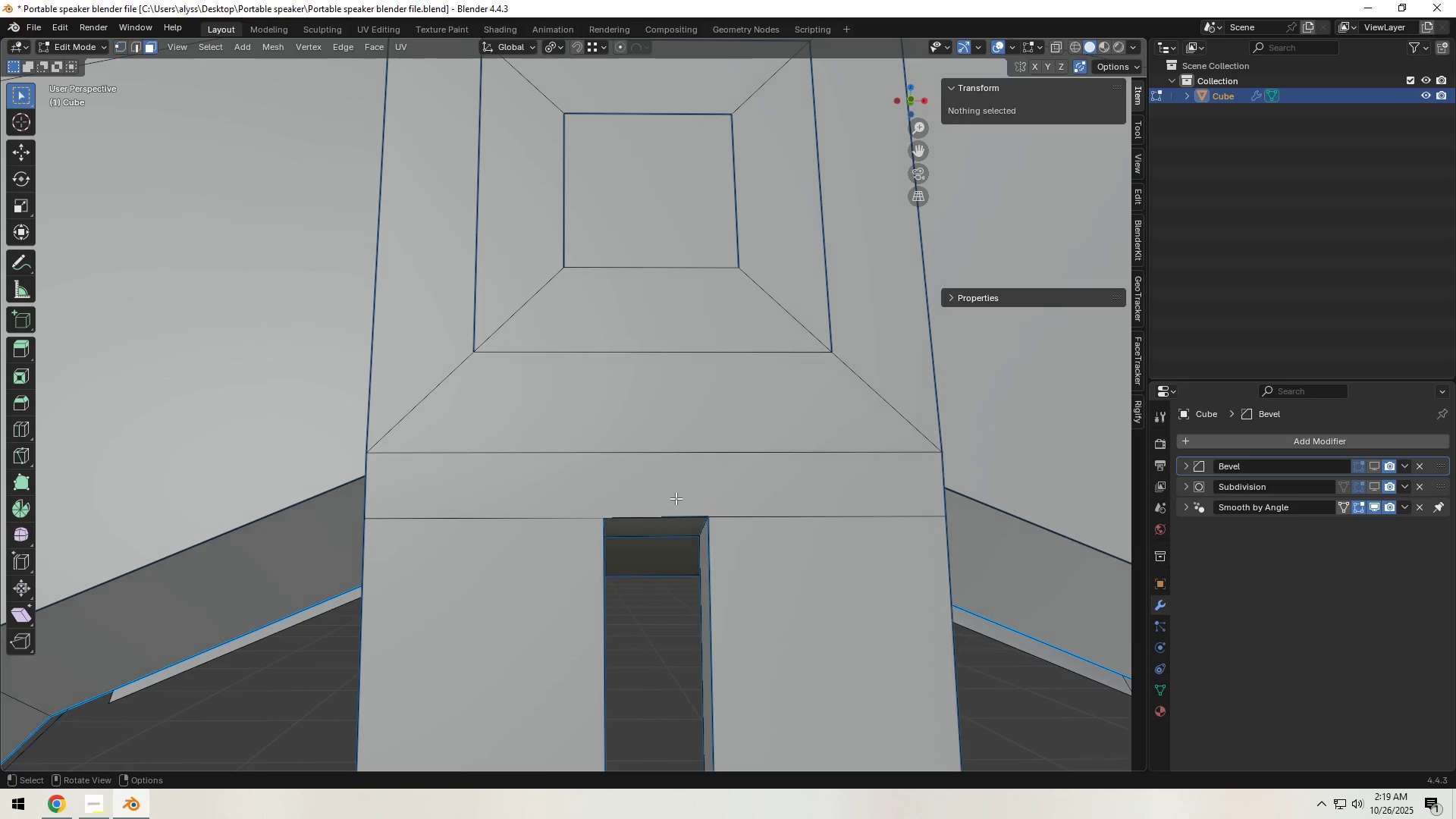 
left_click([676, 497])
 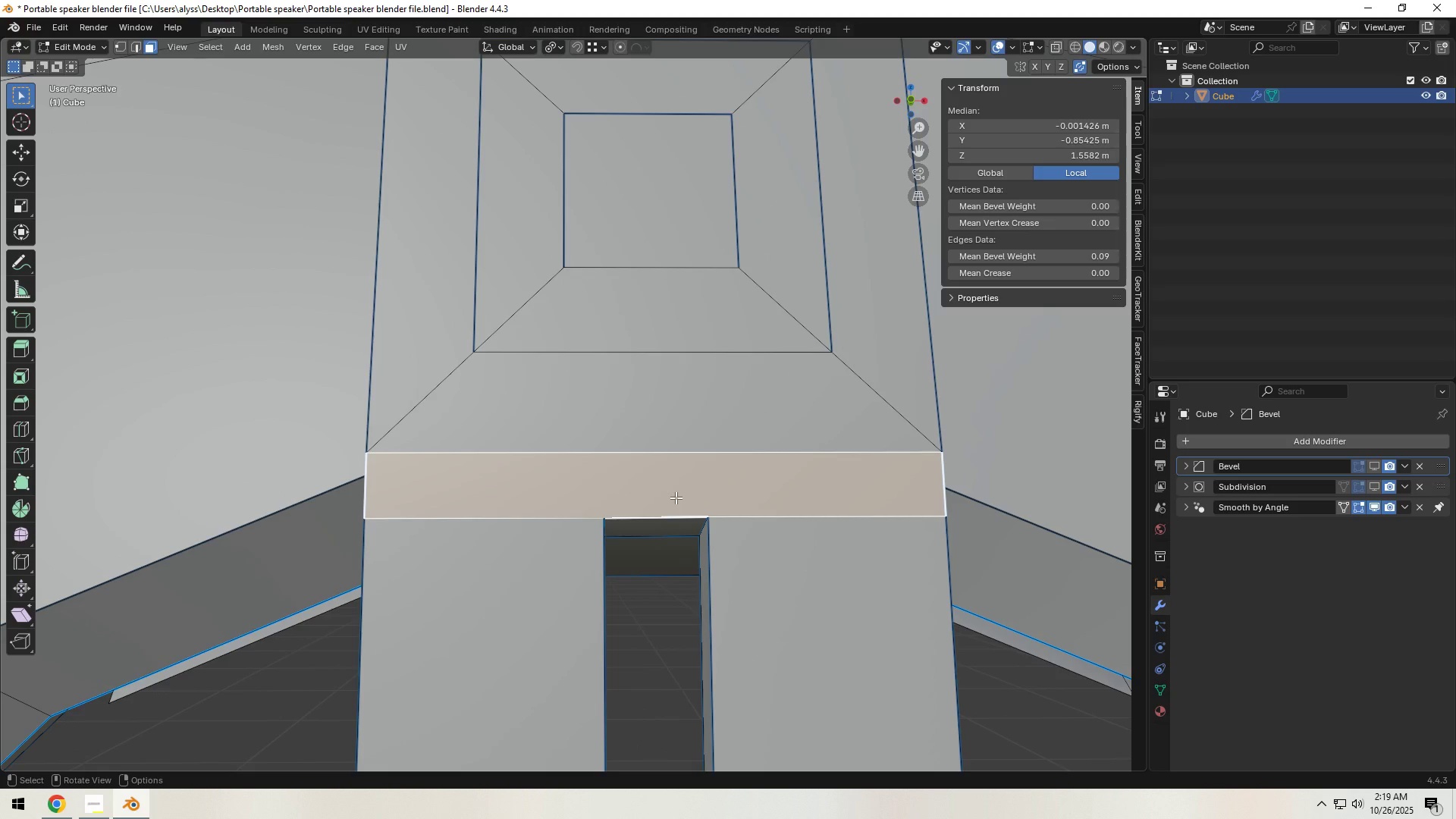 
key(X)
 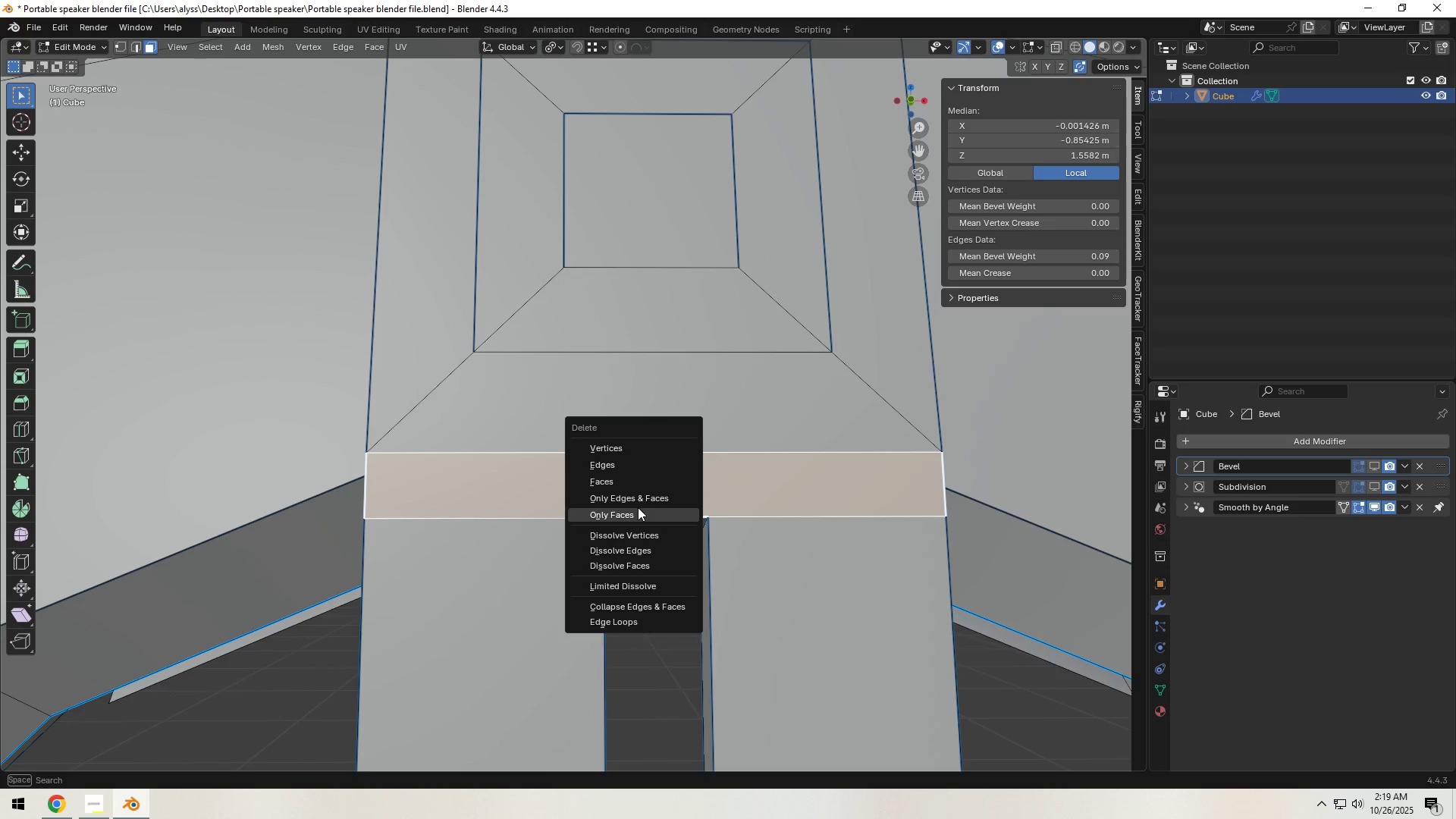 
left_click([638, 508])
 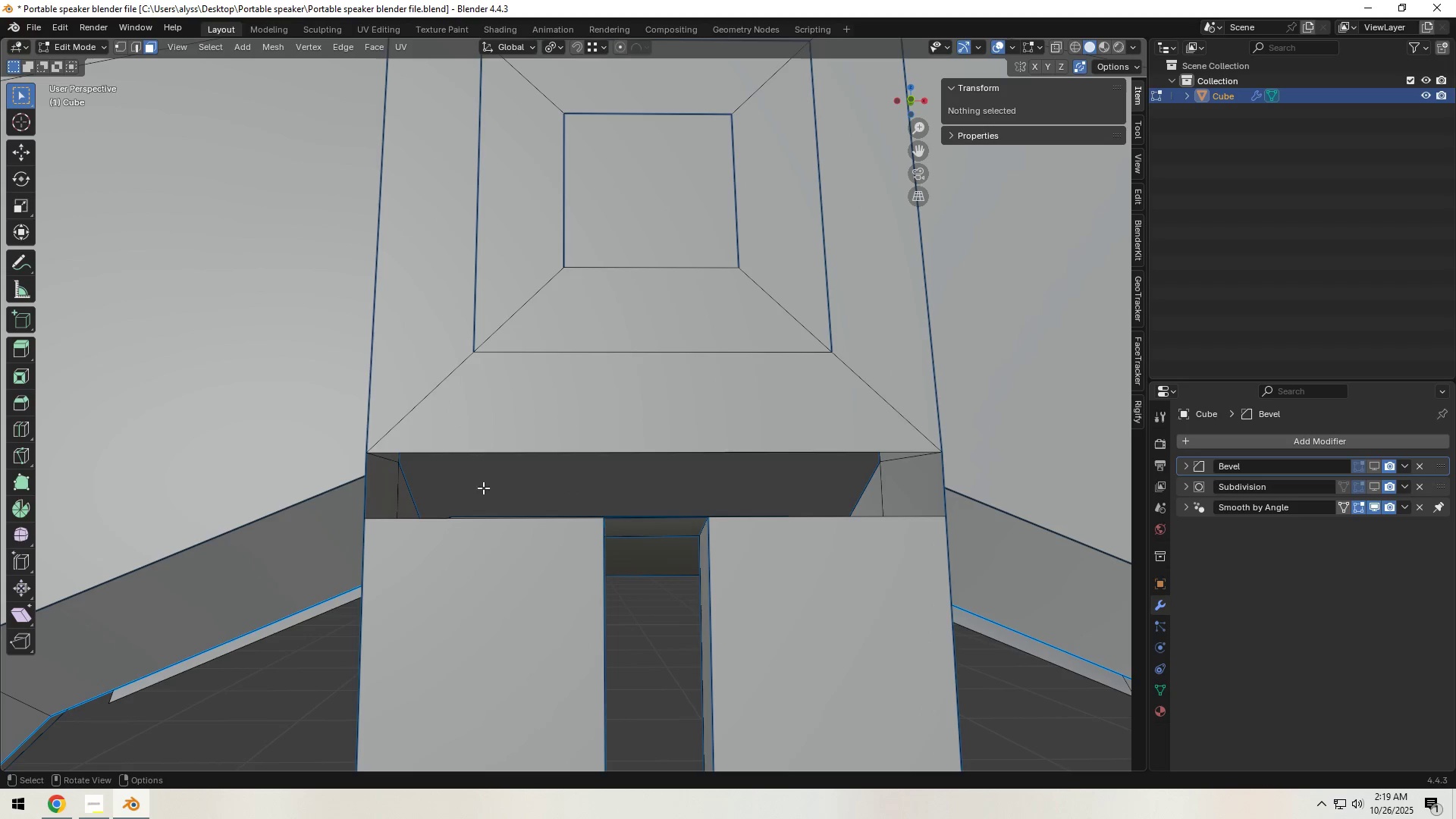 
key(1)
 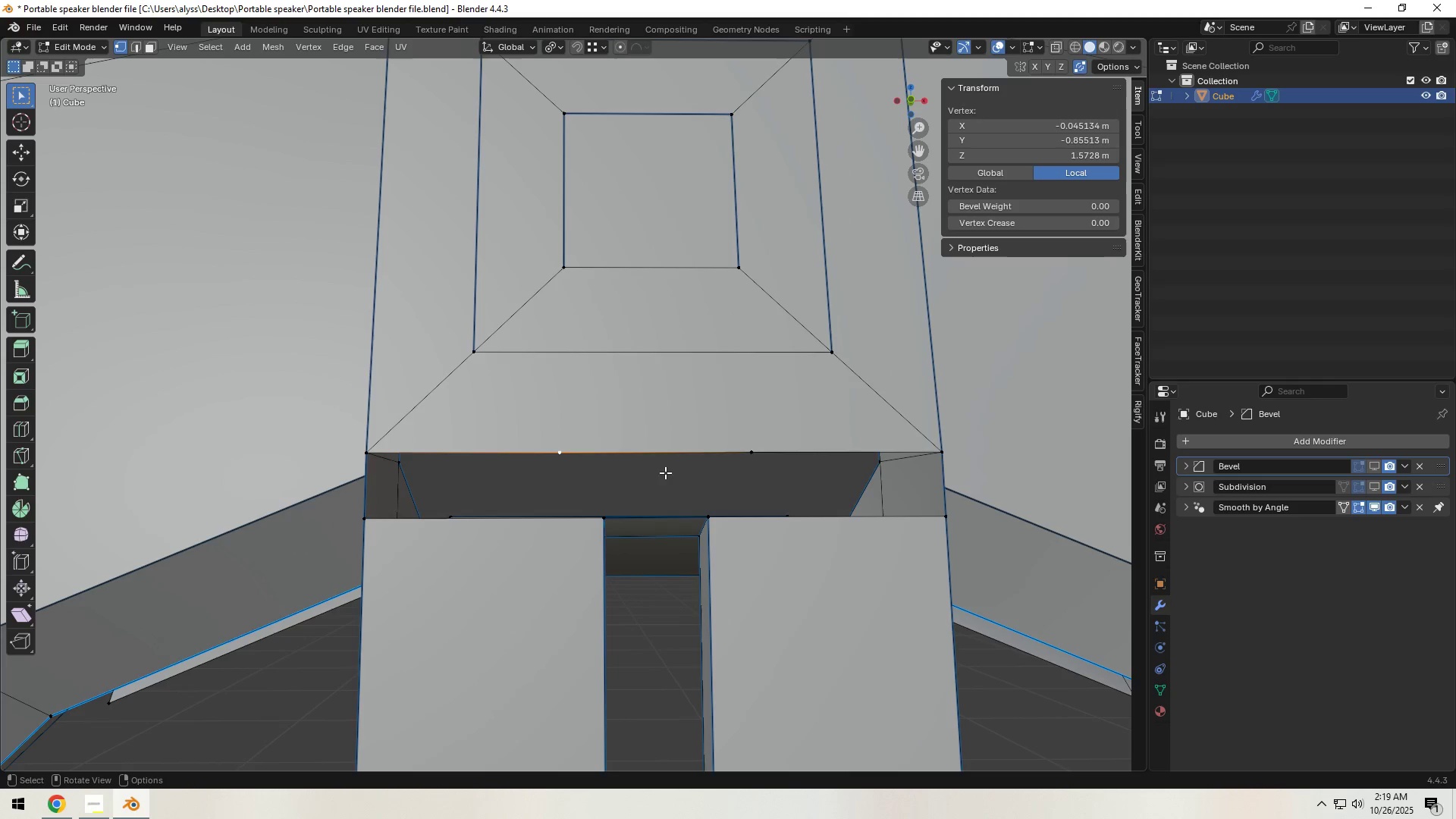 
type(gx)
 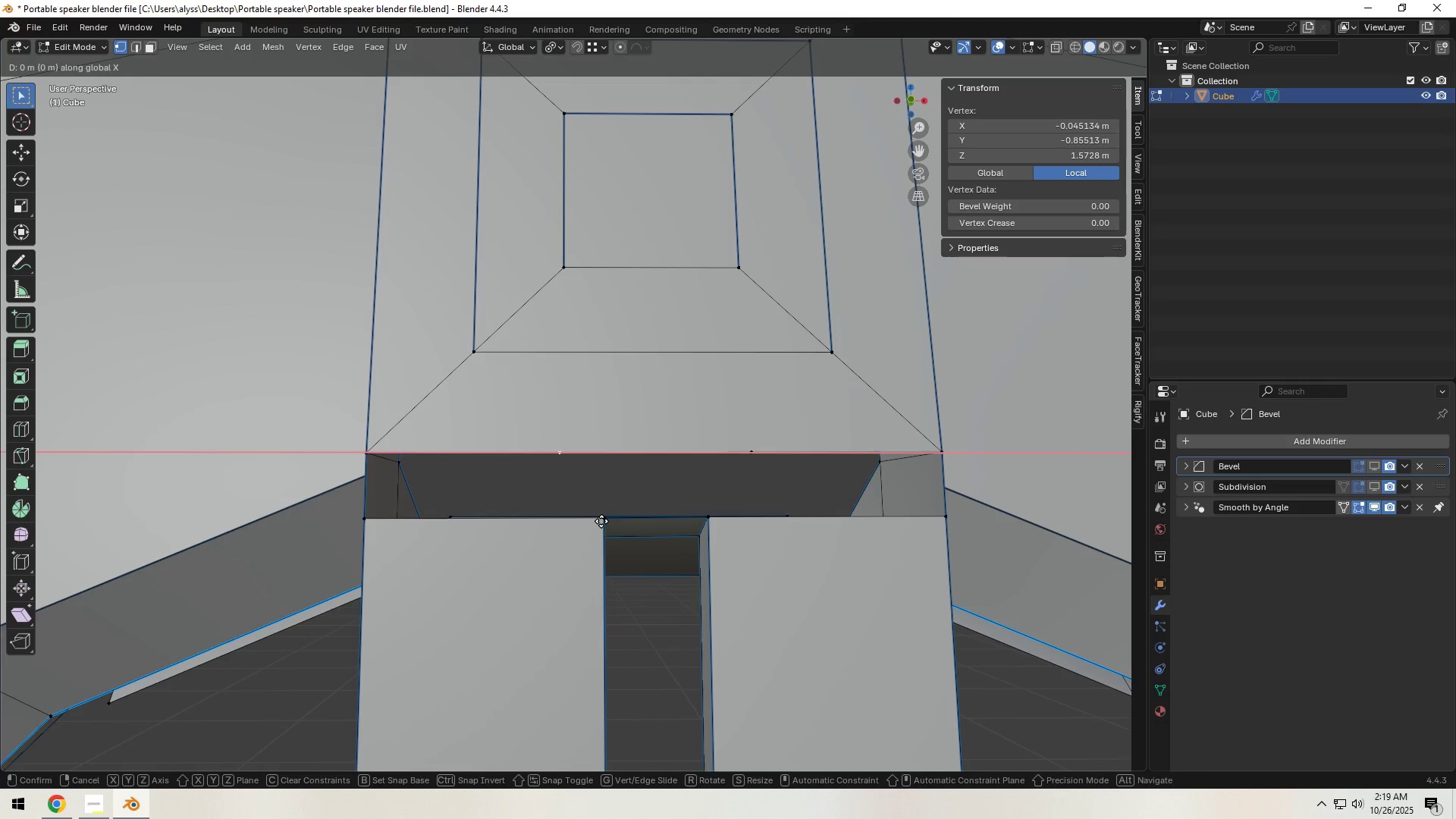 
hold_key(key=ControlLeft, duration=0.51)
left_click([601, 521])
 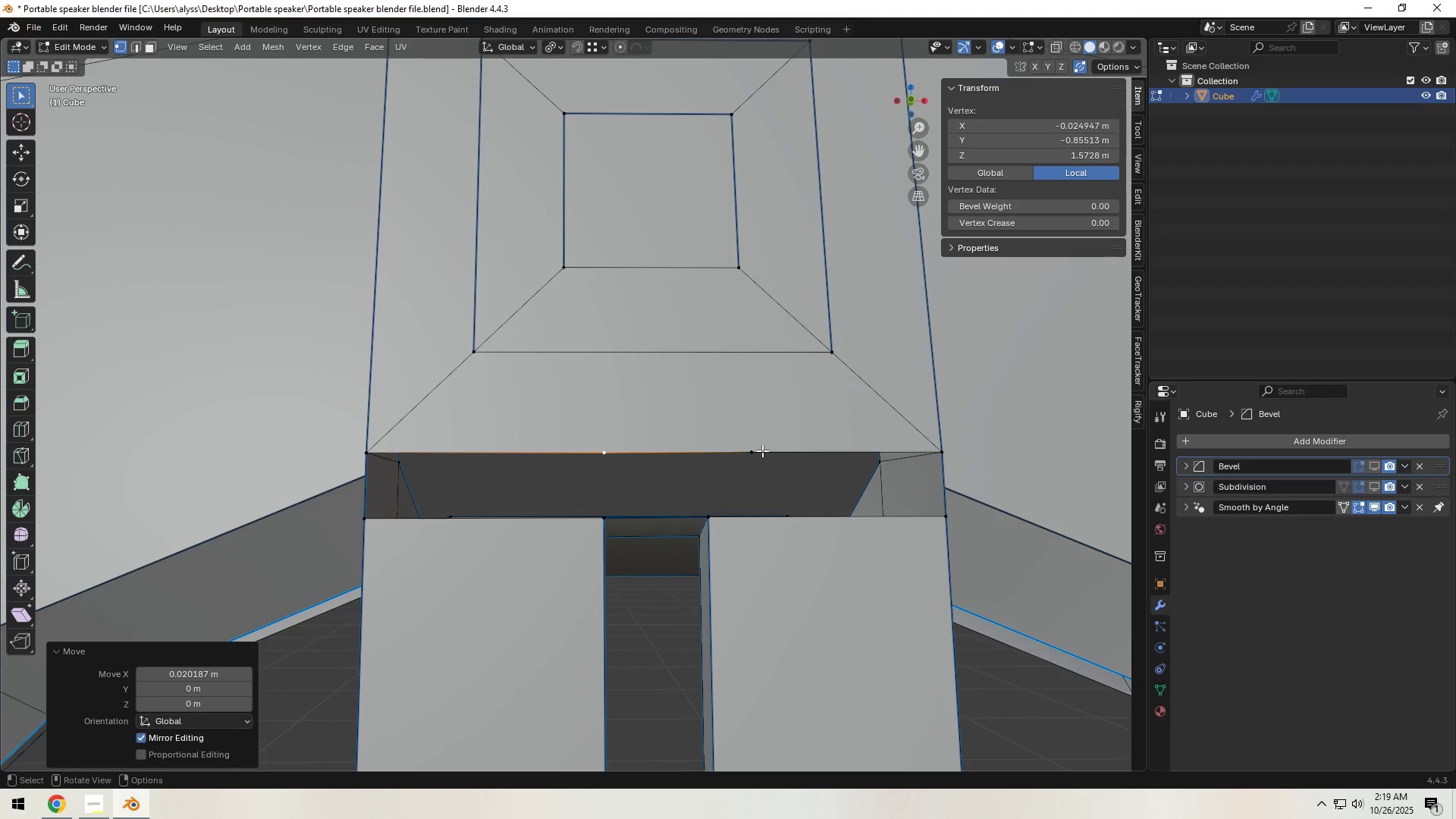 
left_click([762, 450])
 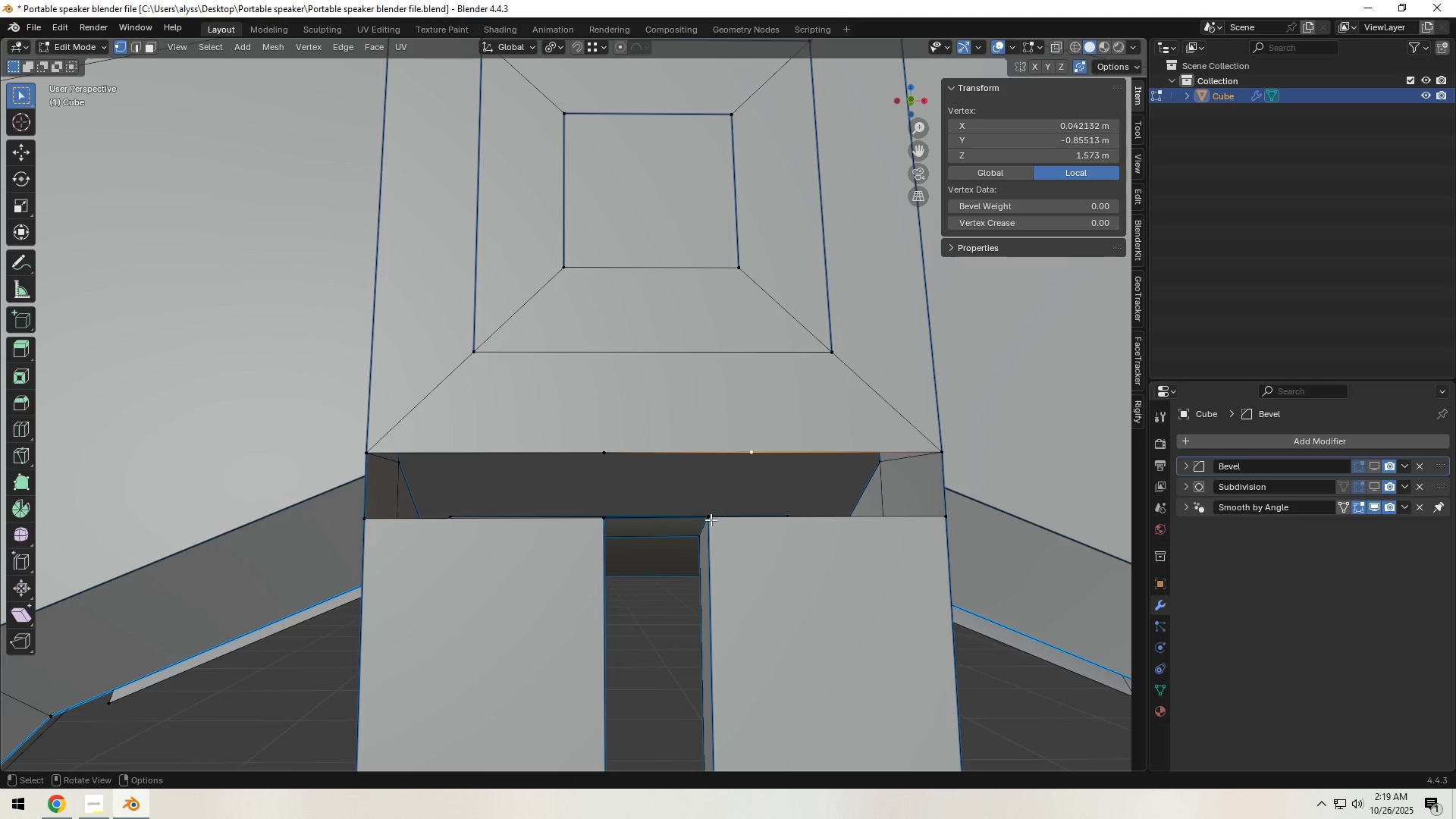 
type(gx)
 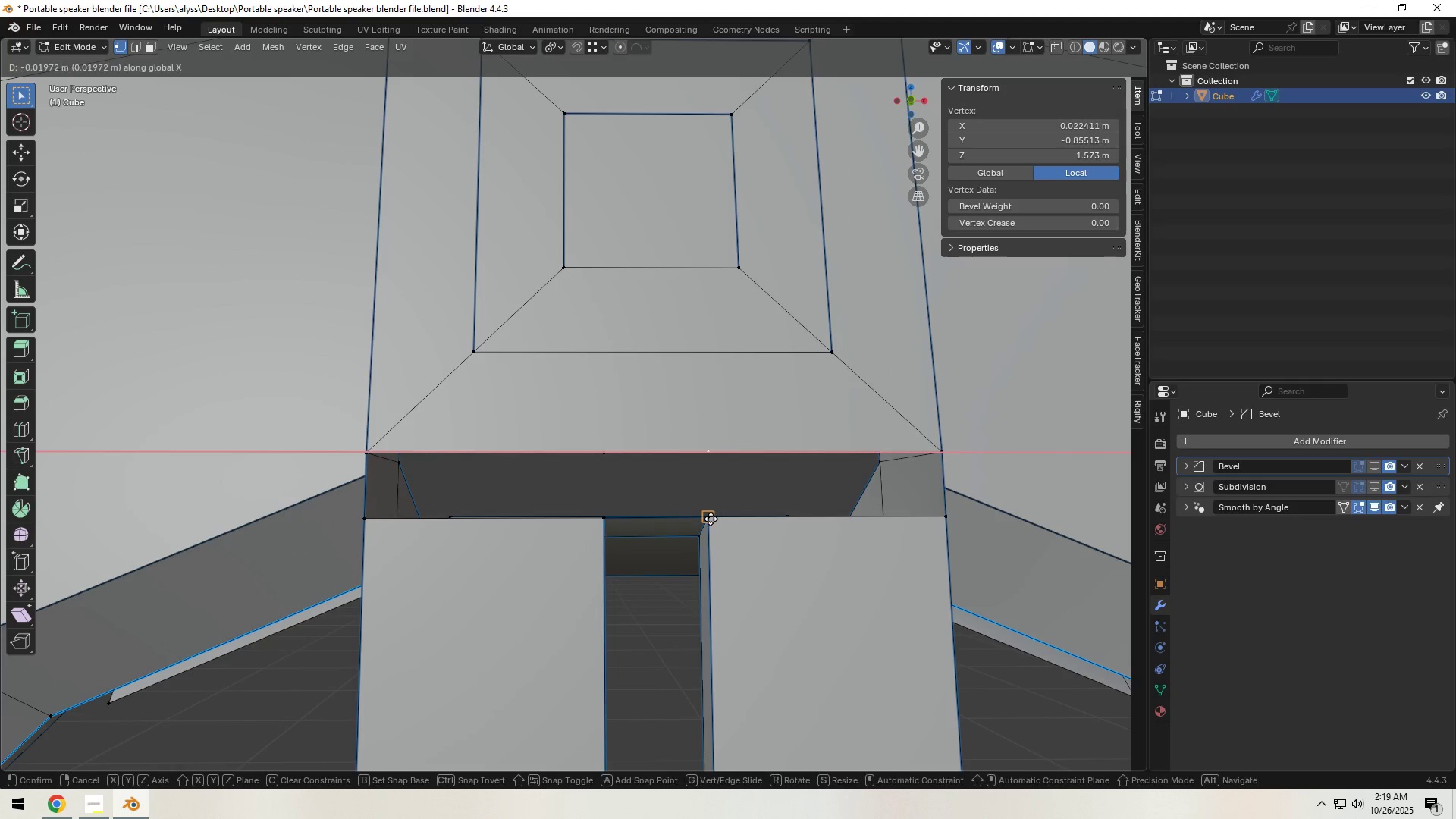 
hold_key(key=ControlLeft, duration=0.6)
left_click([711, 519])
 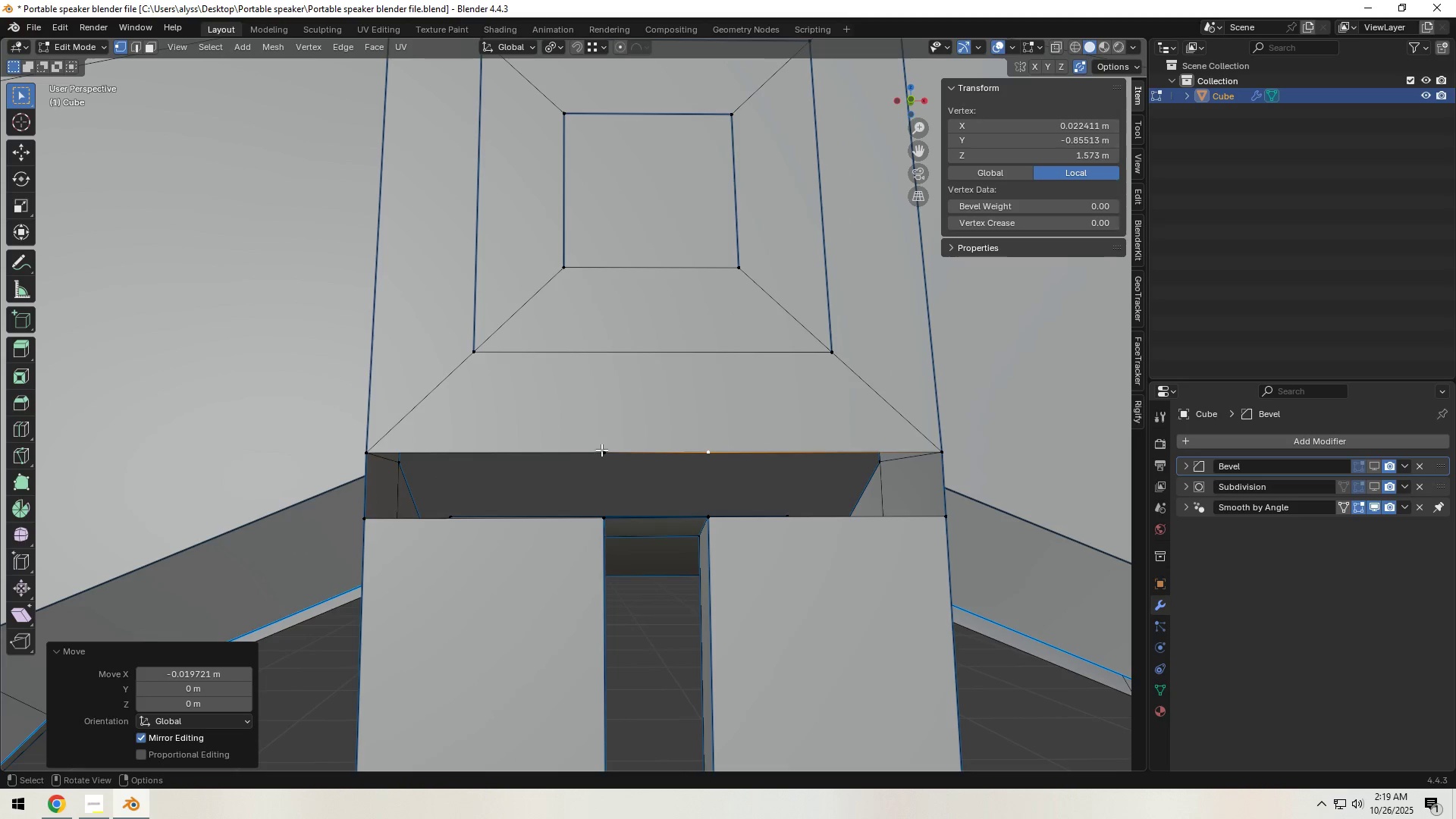 
hold_key(key=ControlLeft, duration=0.33)
left_click([601, 522])
 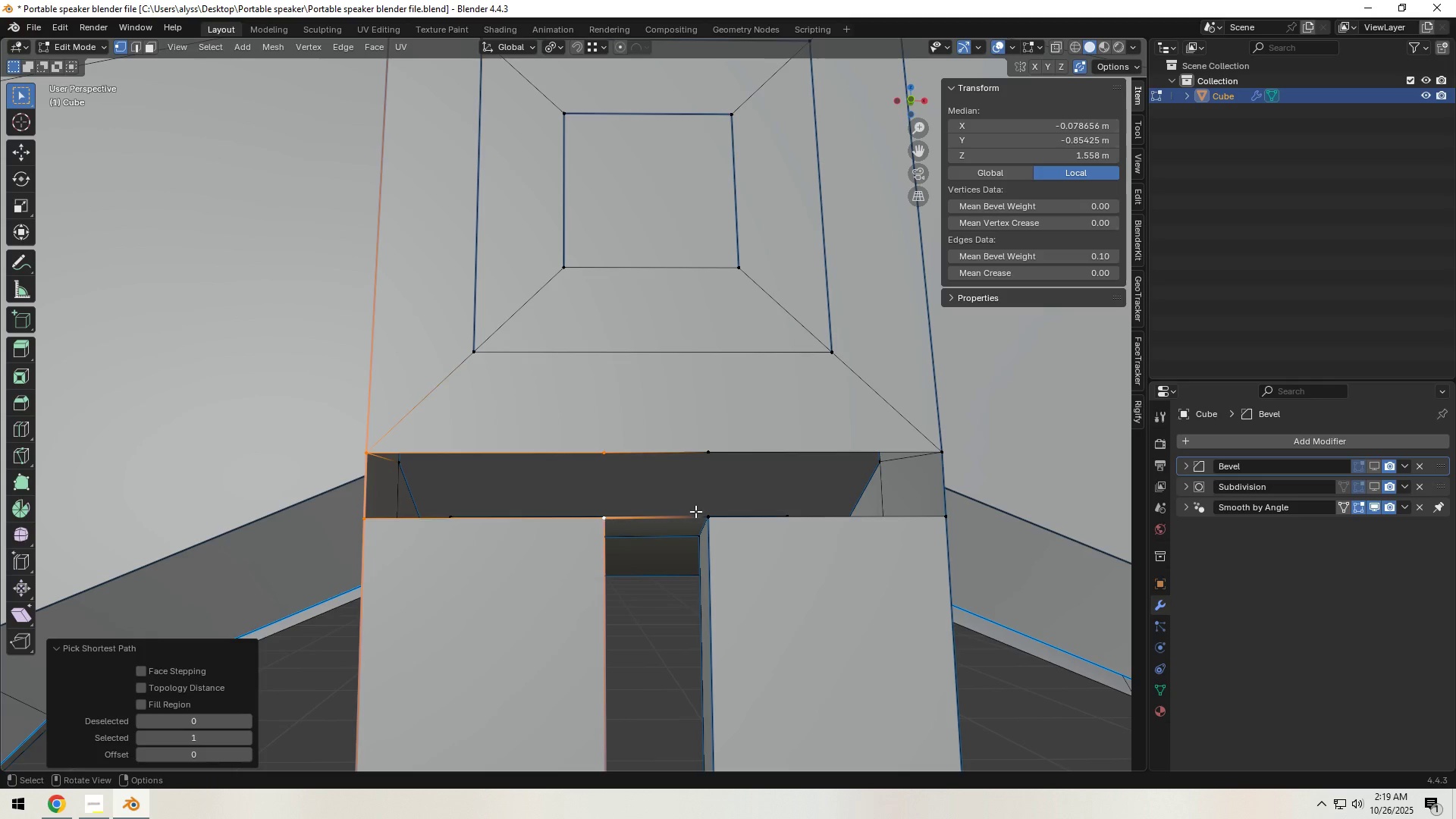 
key(F)
 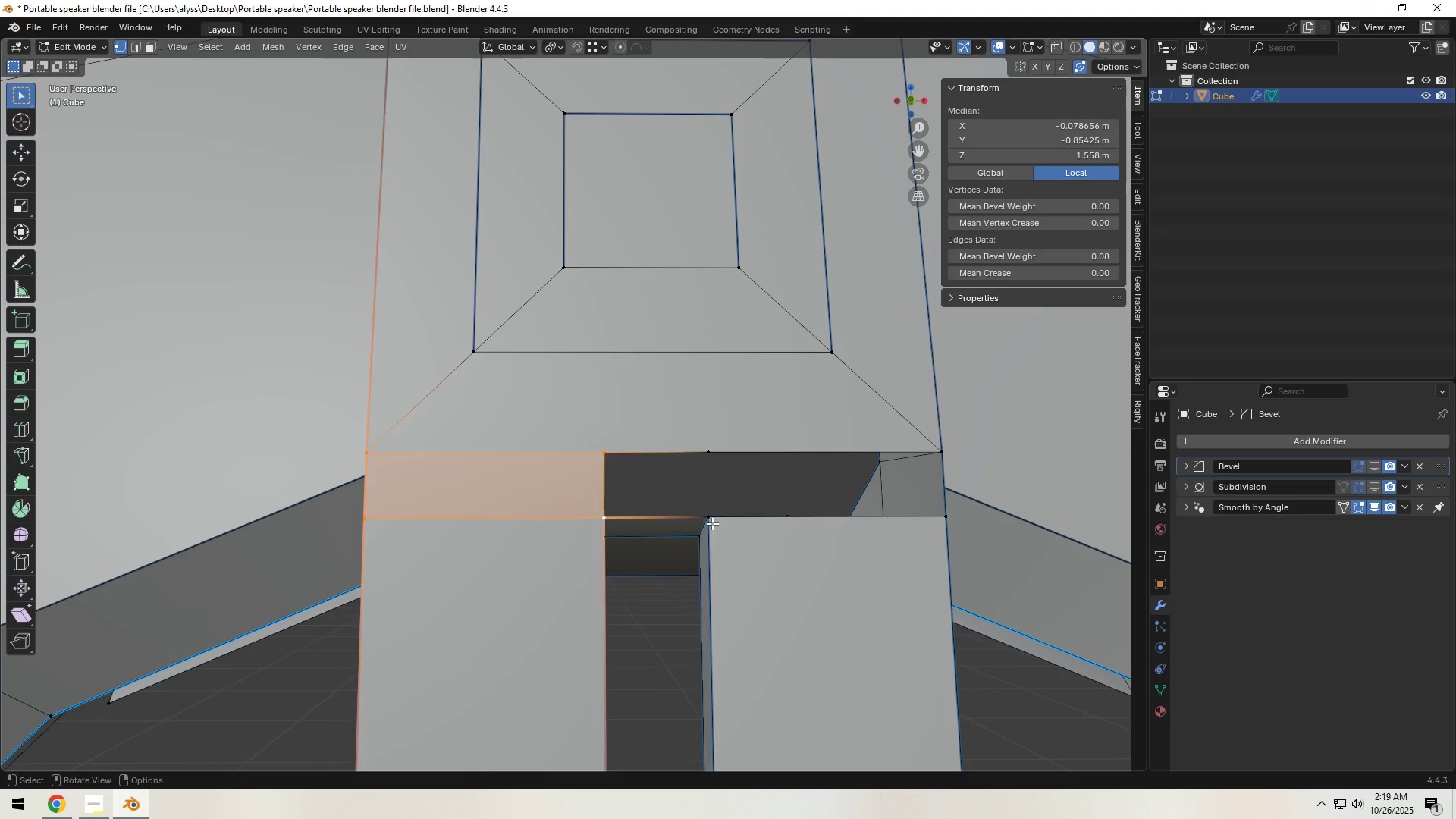 
left_click([712, 523])
 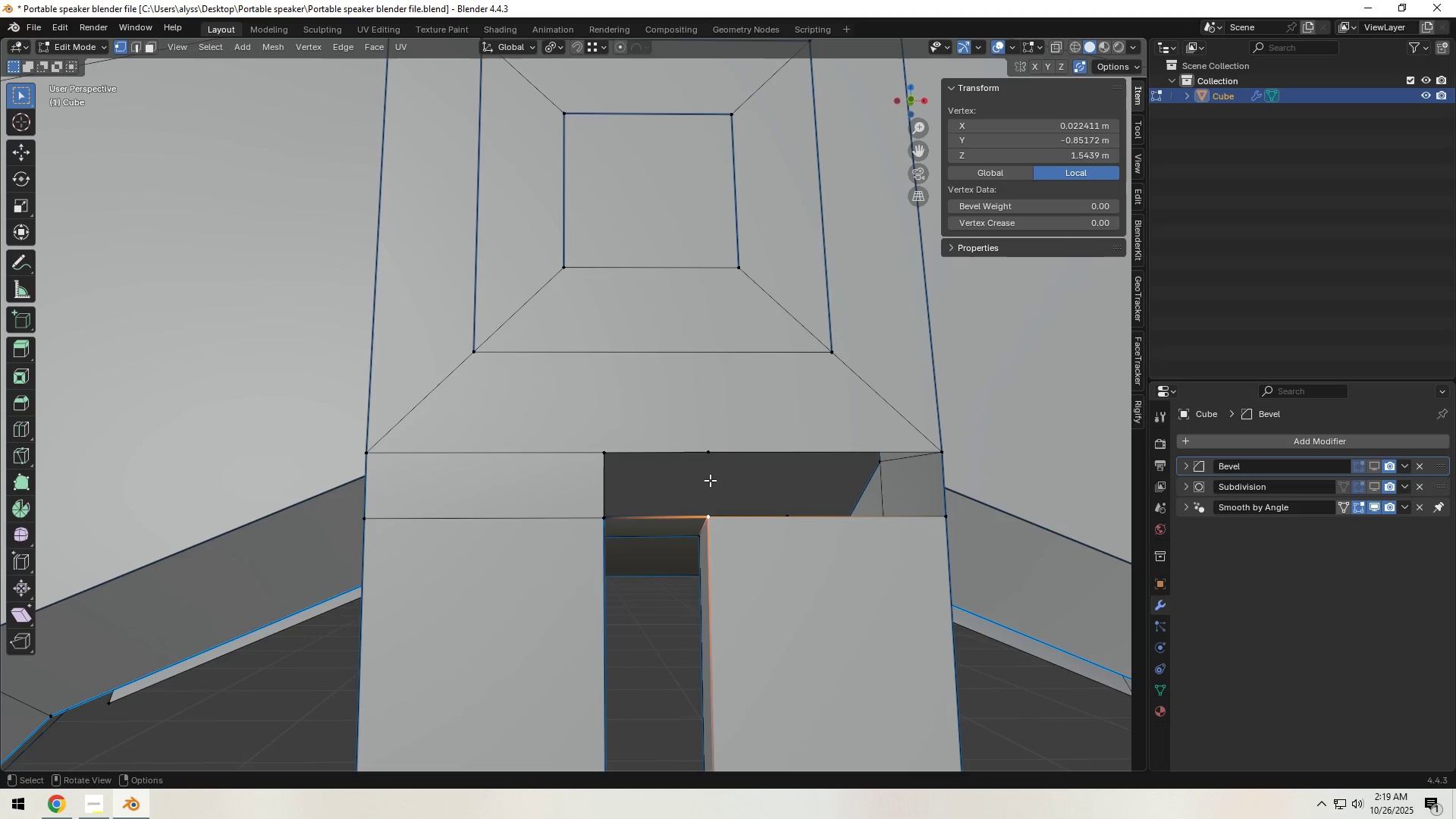 
hold_key(key=ControlLeft, duration=0.4)
left_click([710, 450])
 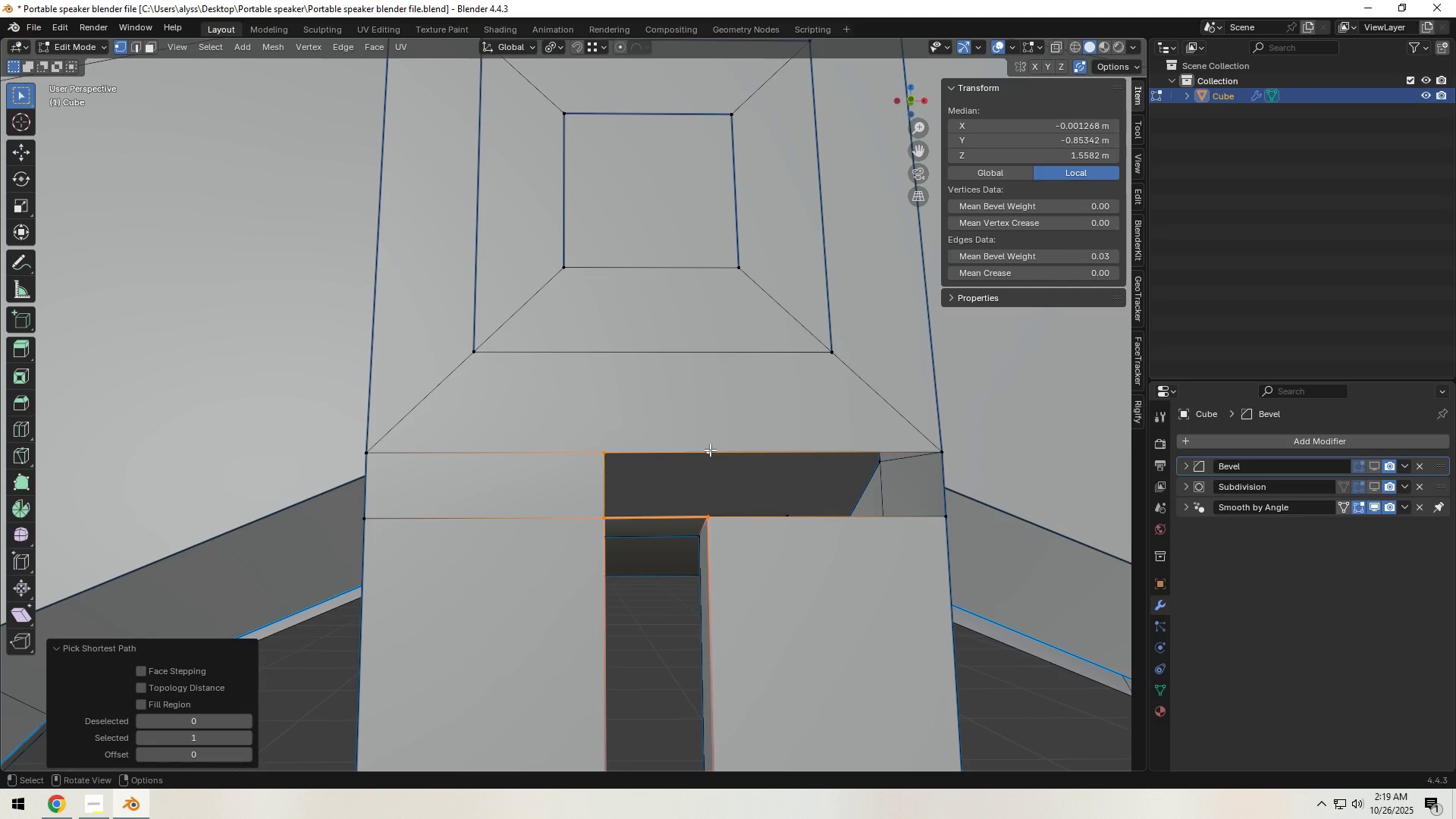 
key(F)
 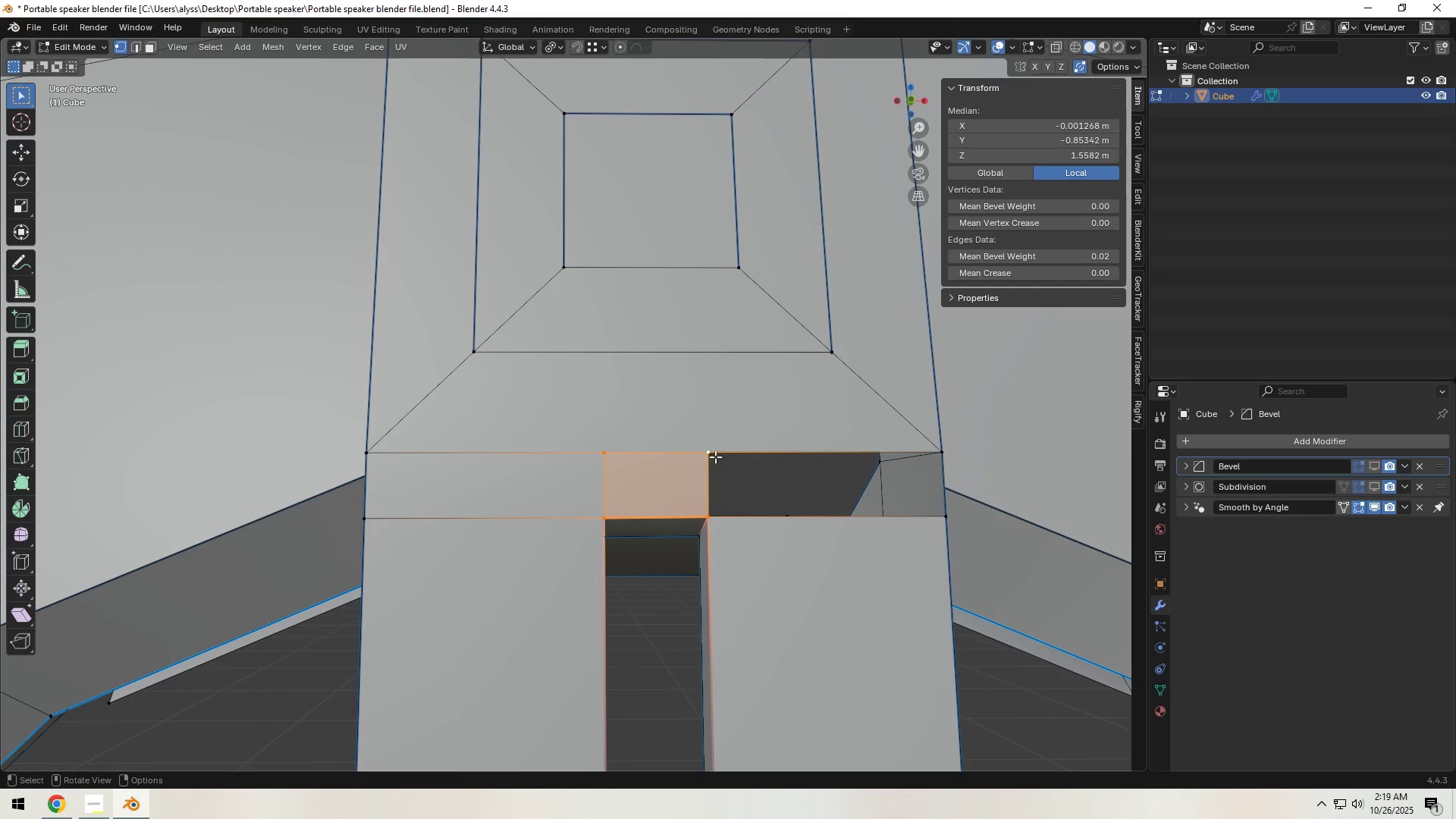 
left_click([713, 456])
 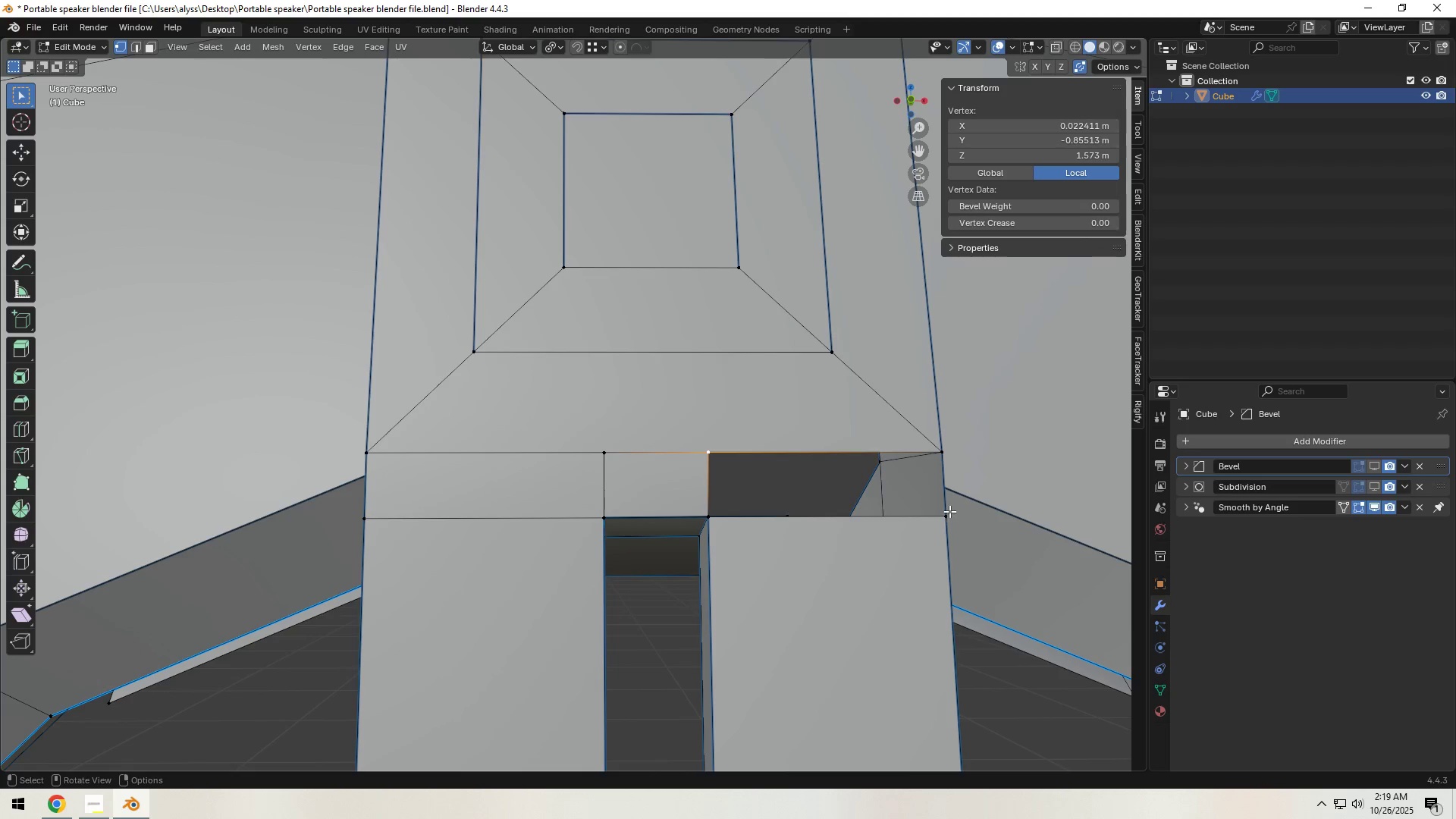 
hold_key(key=ShiftLeft, duration=1.53)
left_click([943, 458])
 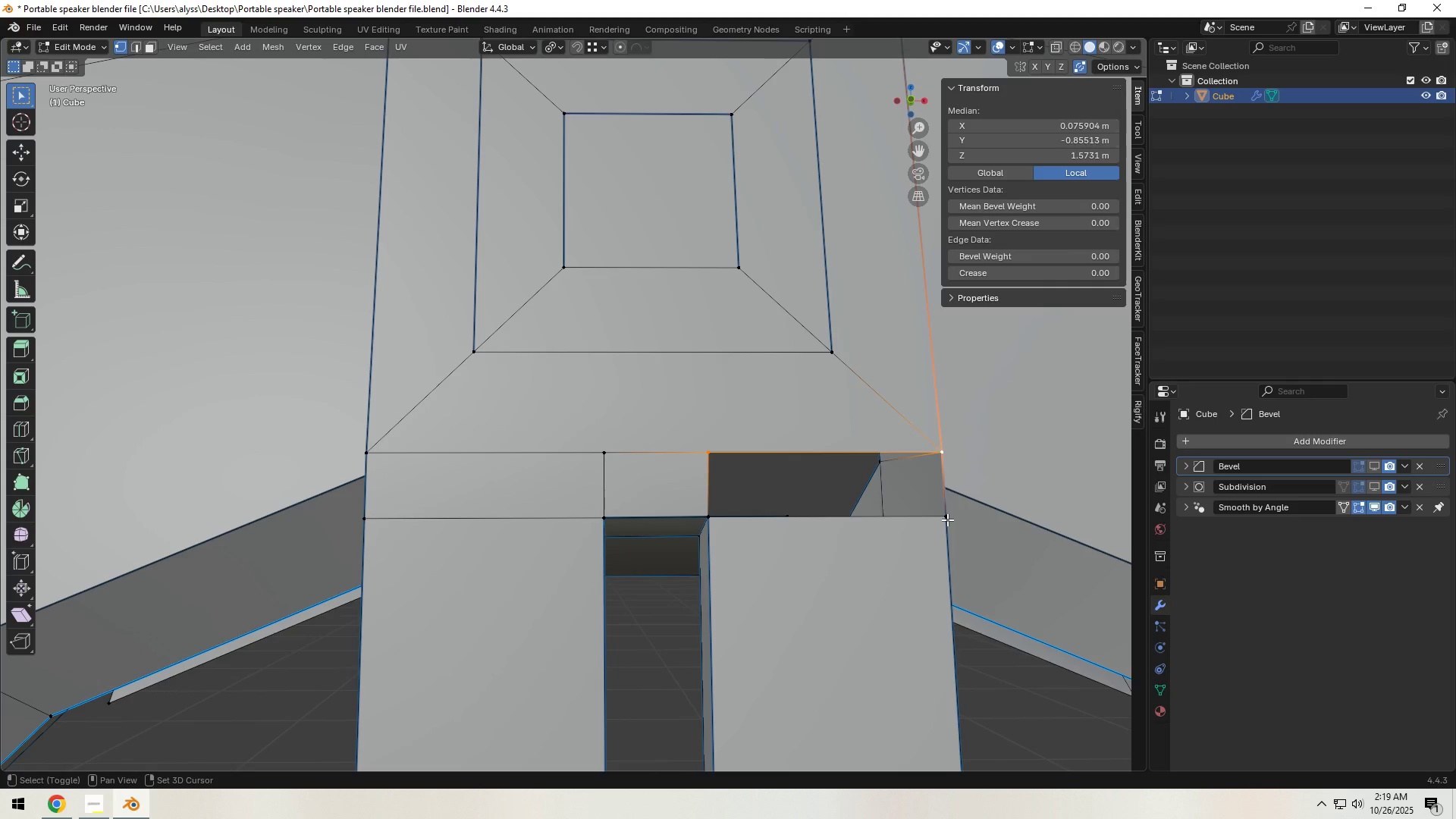 
left_click([947, 519])
 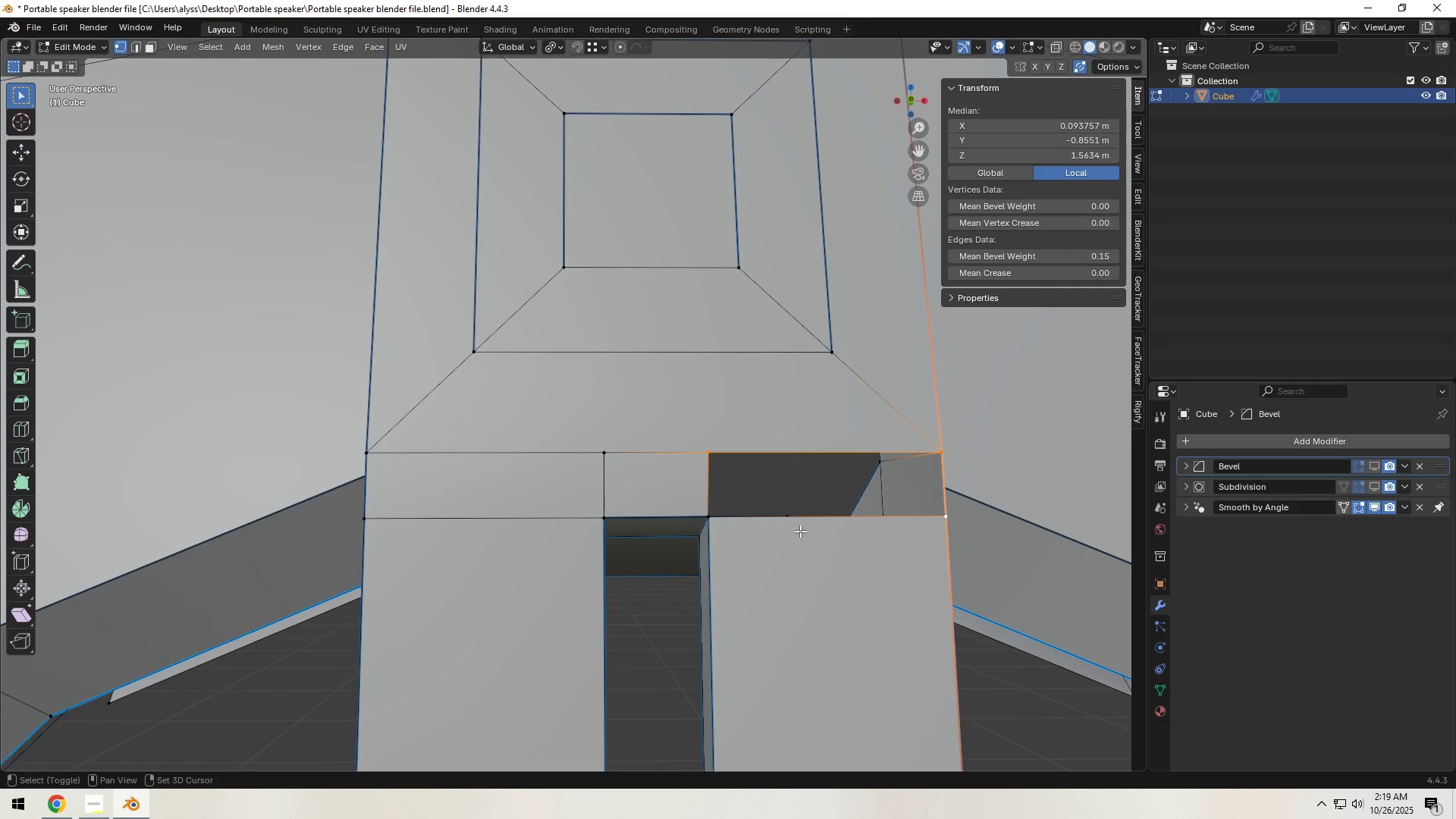 
hold_key(key=ShiftLeft, duration=0.53)
left_click([709, 520])
 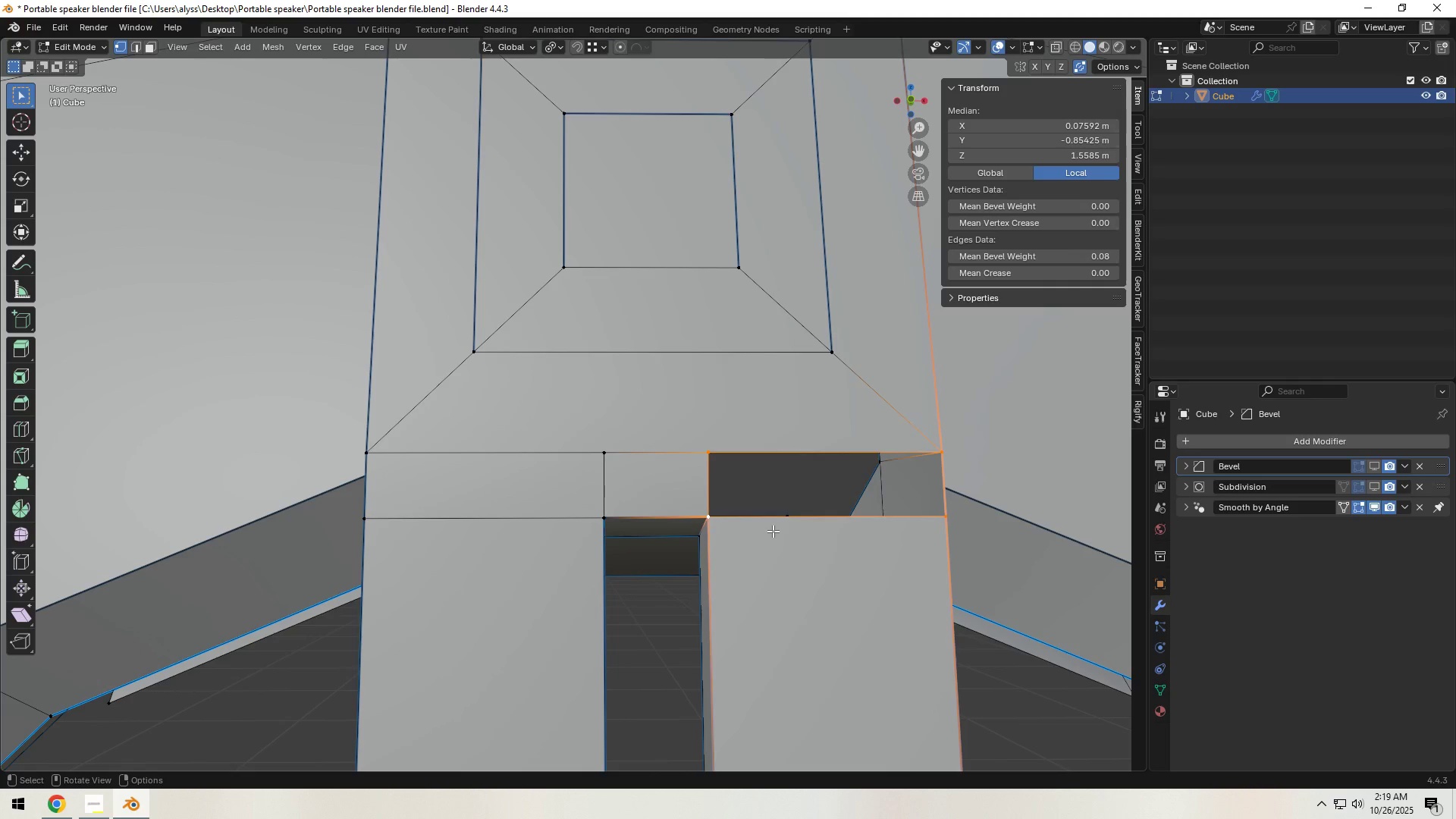 
key(F)
 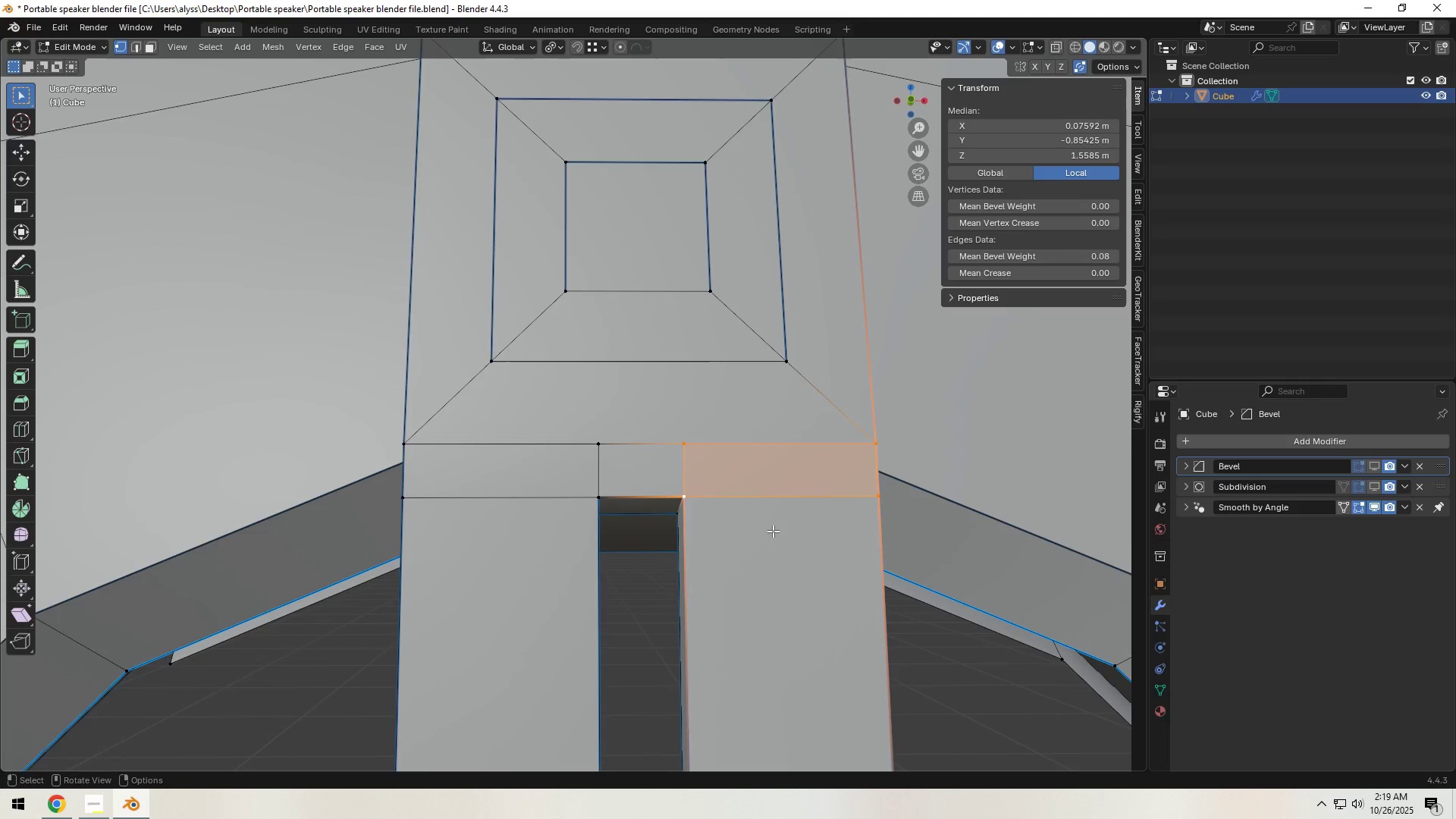 
scroll: coordinate [773, 531], scroll_direction: down, amount: 2.0
 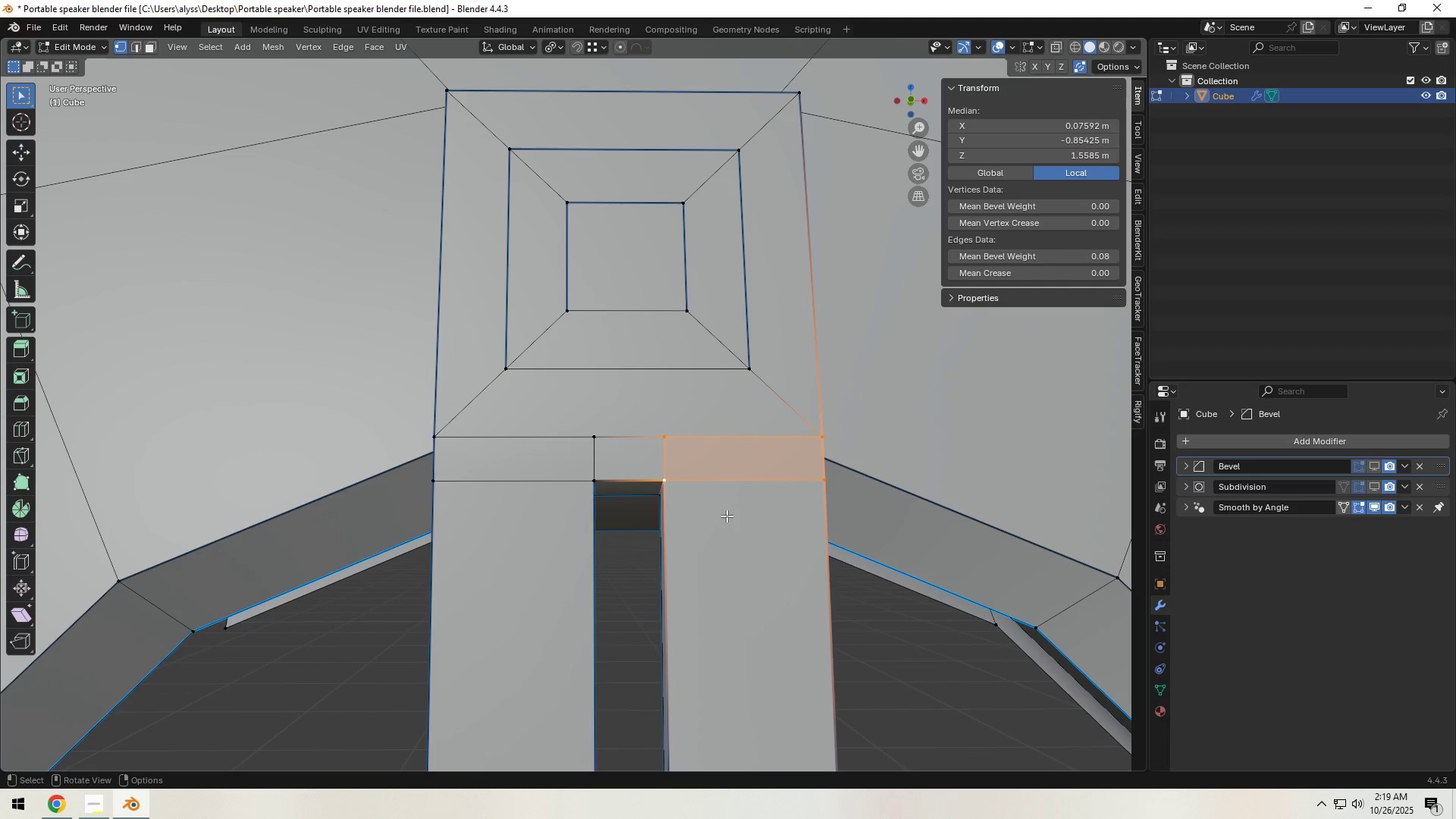 
hold_key(key=ShiftLeft, duration=0.42)
 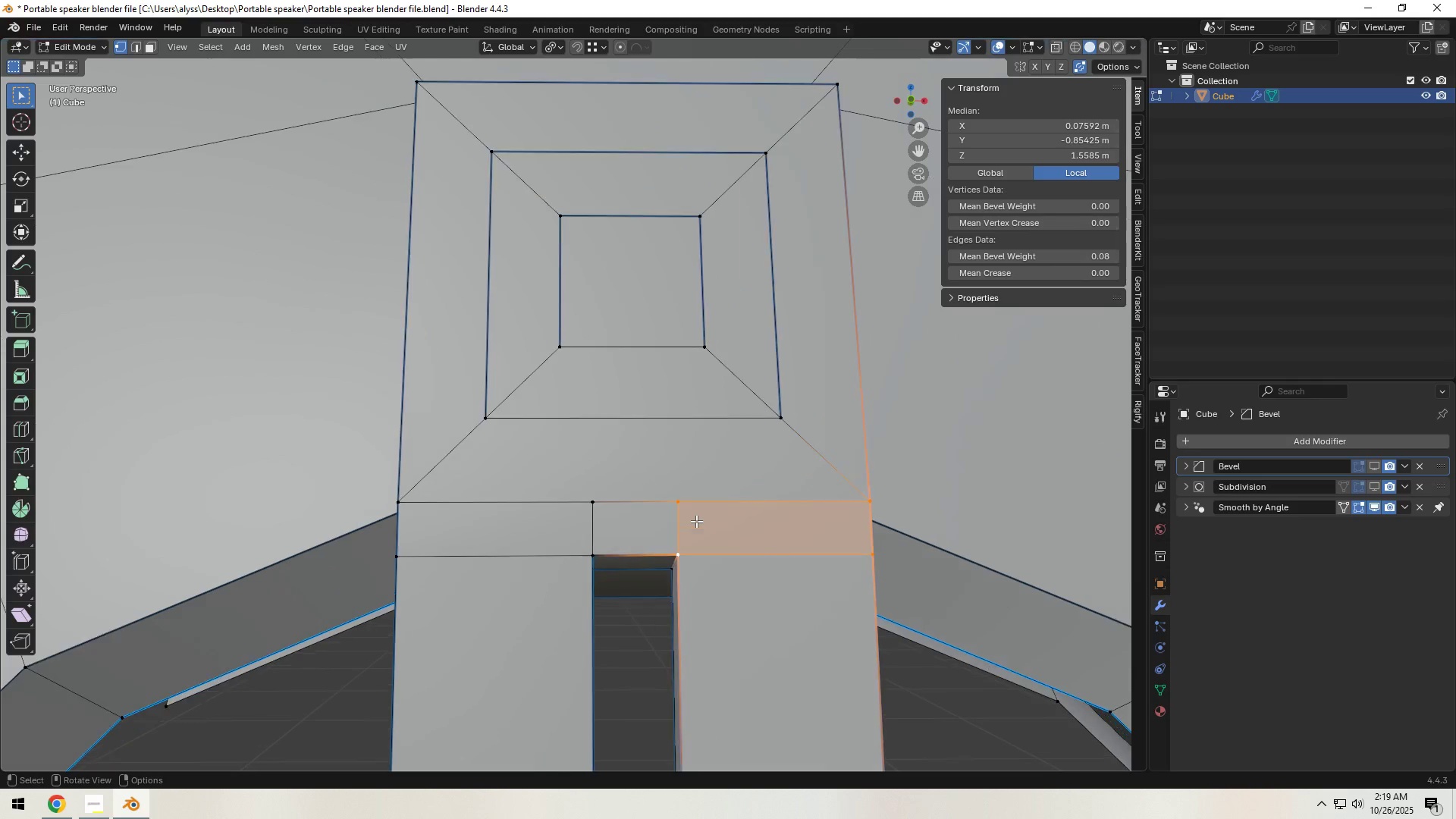 
scroll: coordinate [696, 521], scroll_direction: up, amount: 1.0
 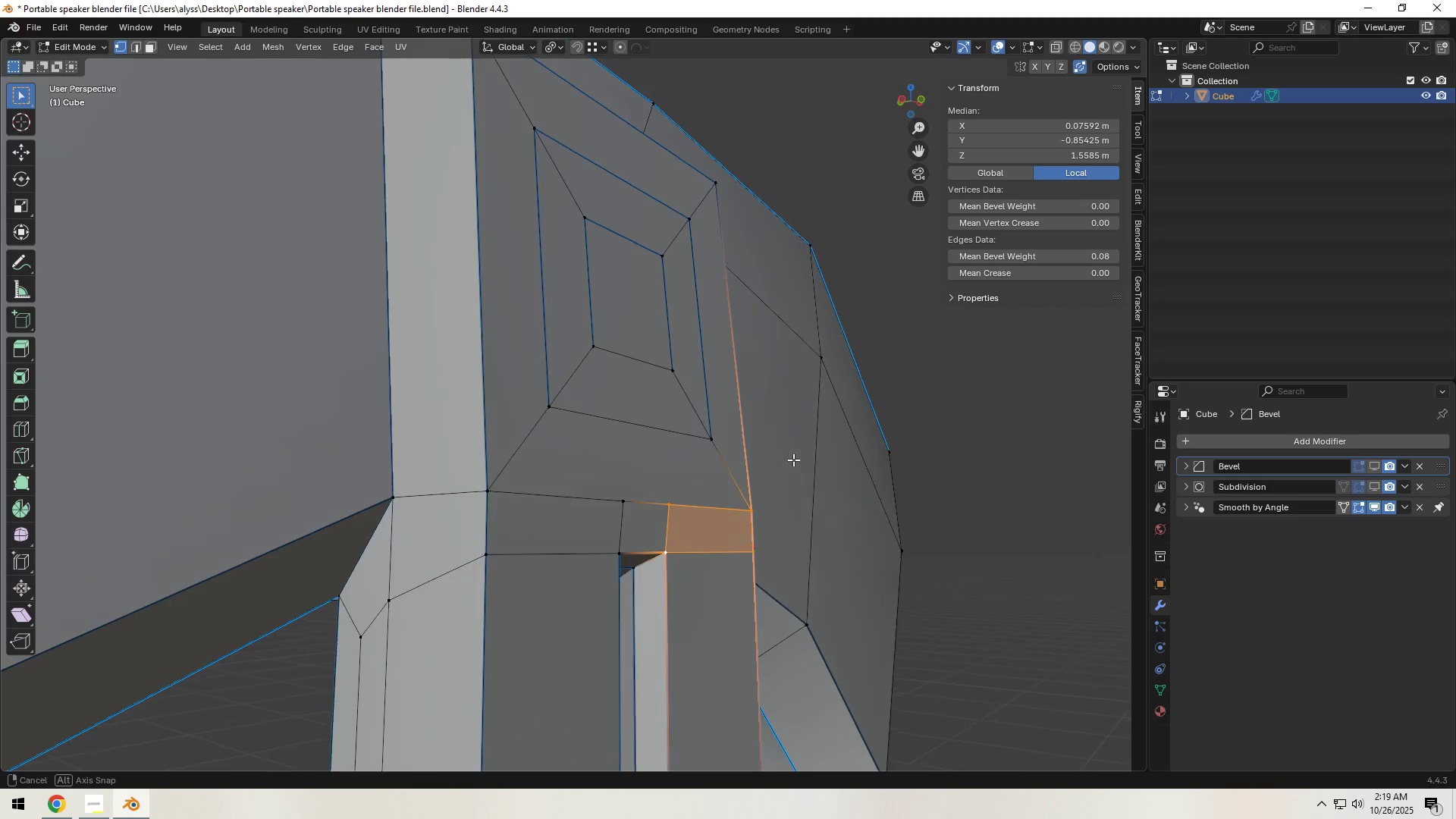 
wait(6.76)
 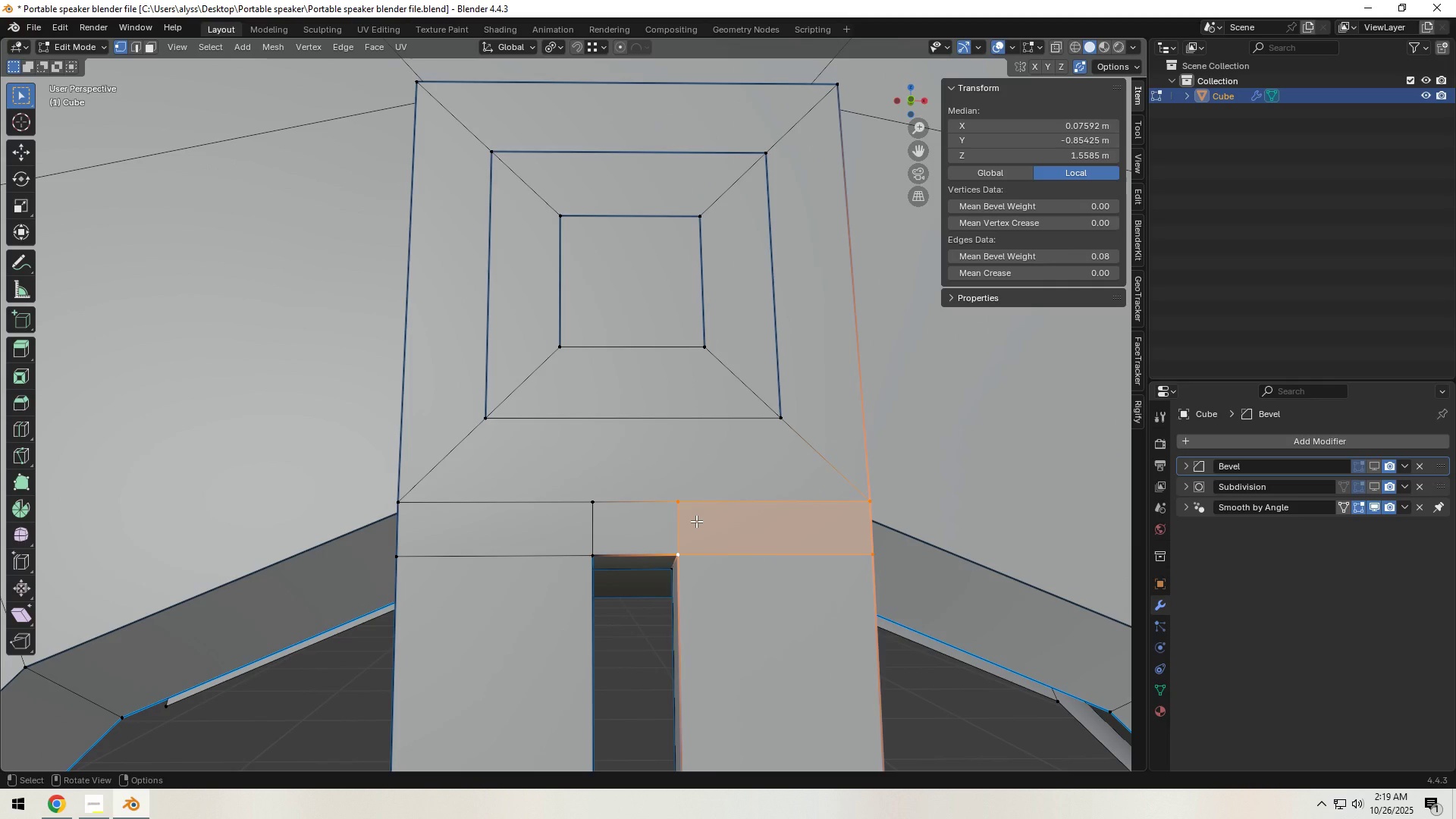 
hold_key(key=ShiftLeft, duration=0.34)
 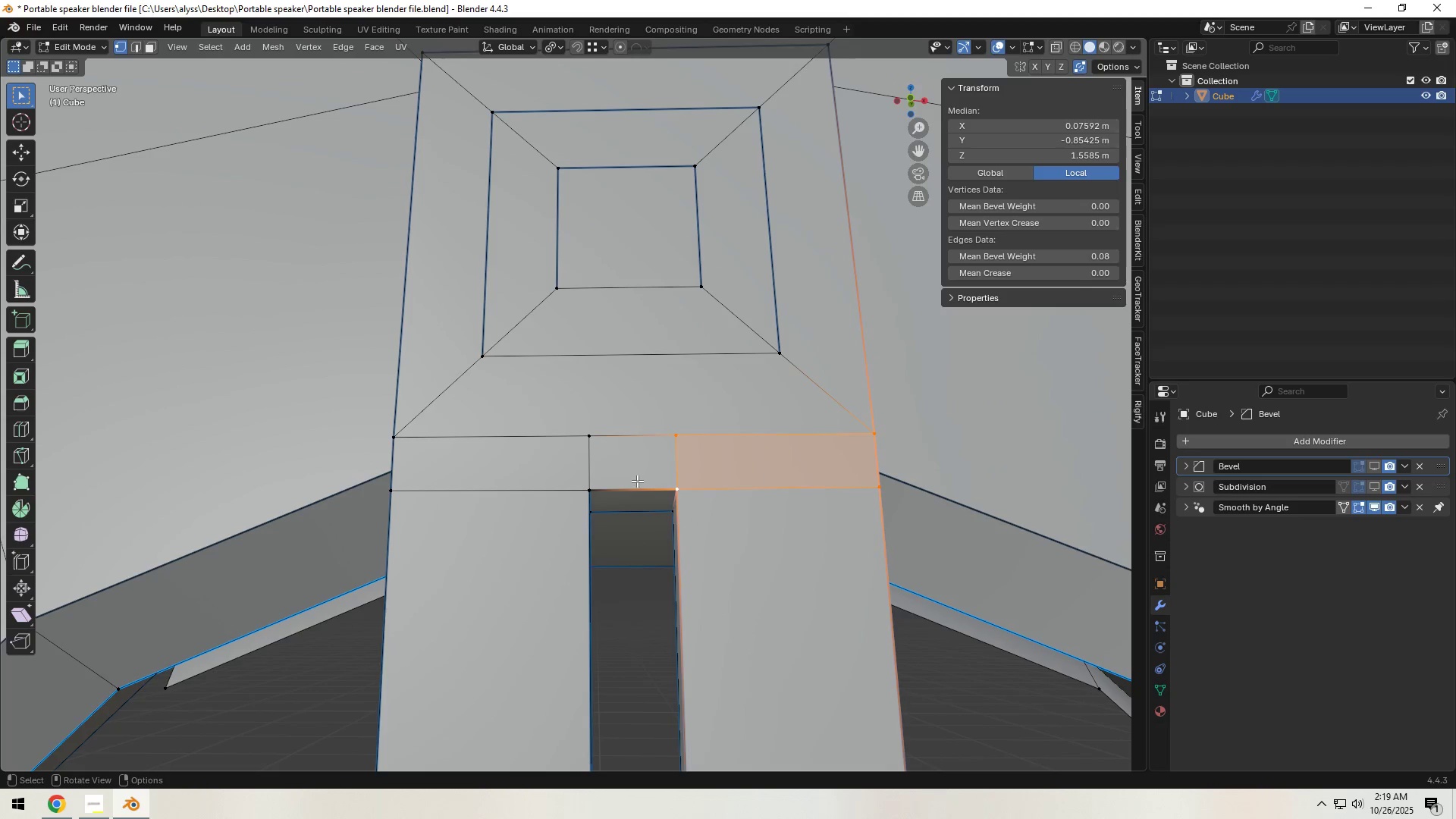 
key(2)
 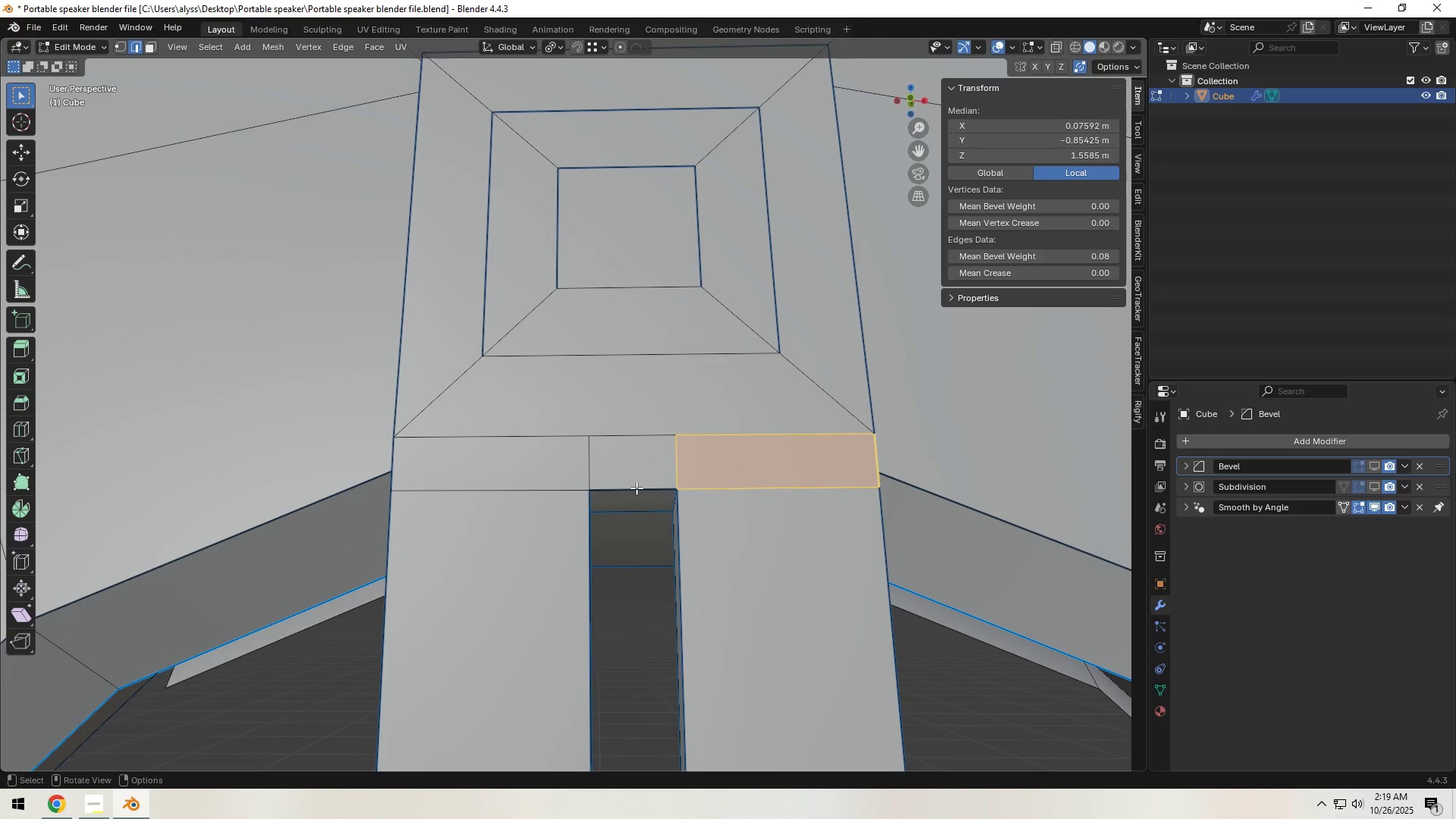 
left_click([636, 488])
 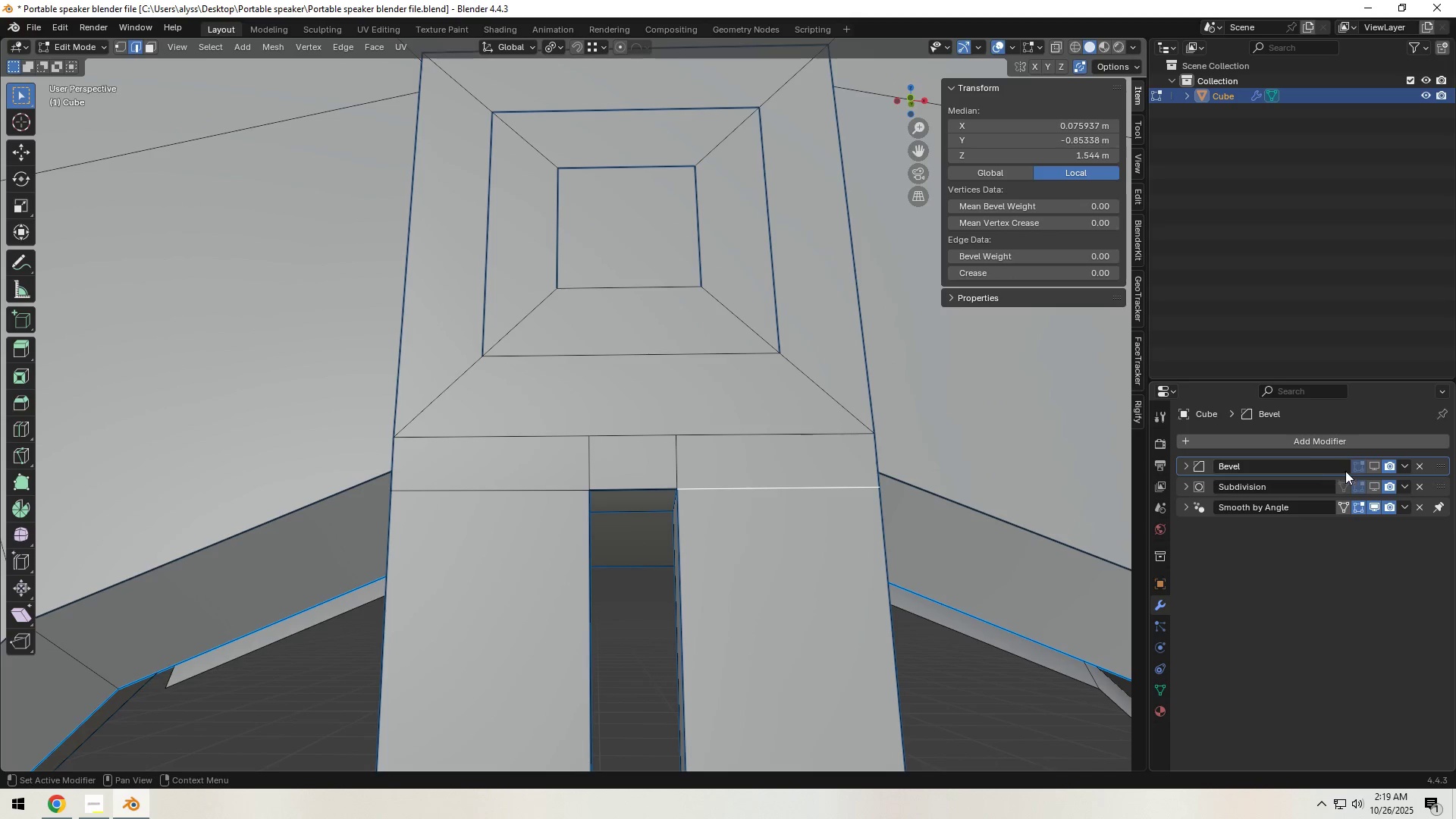 
left_click([1379, 466])
 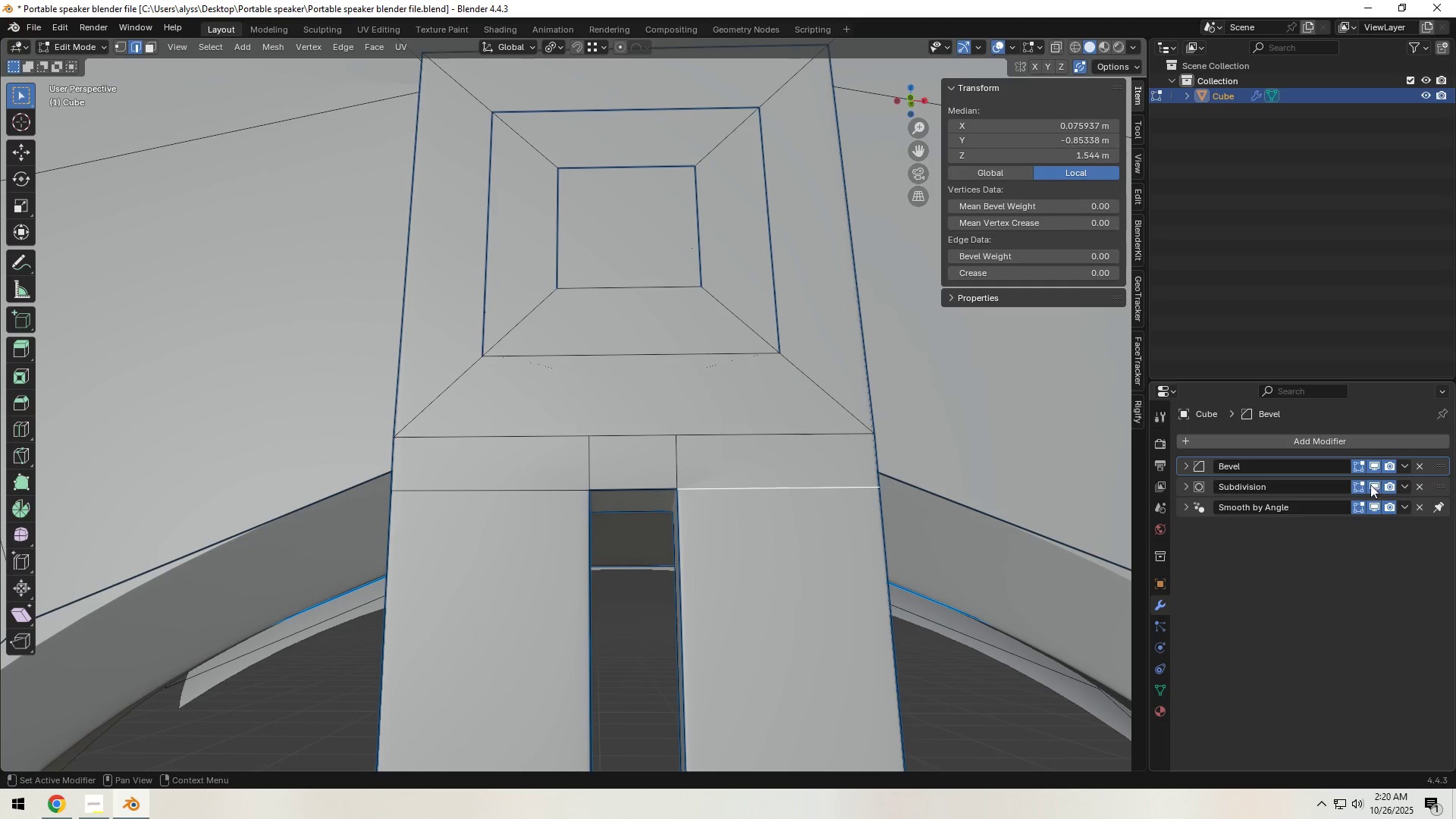 
key(Tab)
 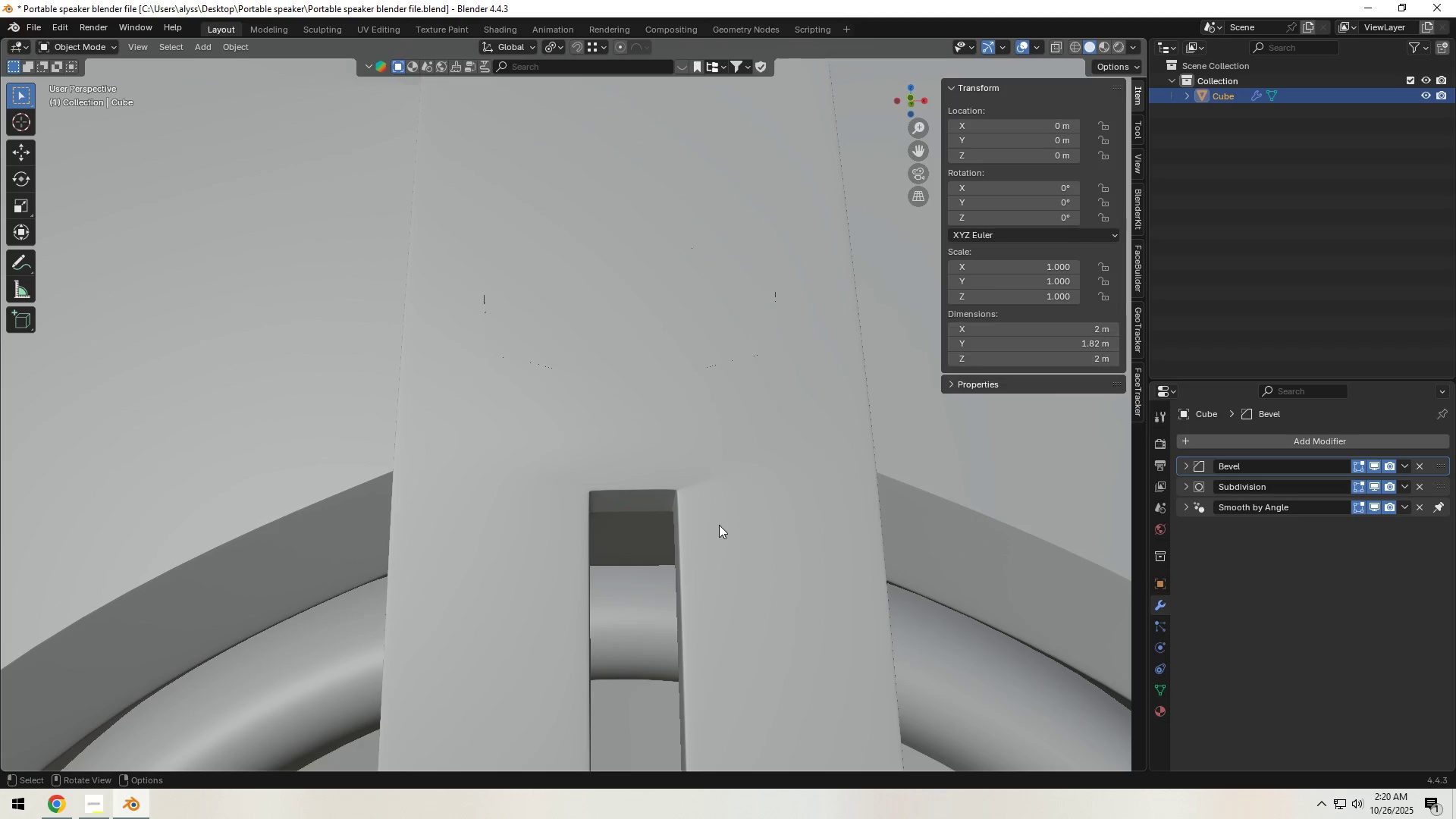 
scroll: coordinate [719, 525], scroll_direction: down, amount: 1.0
 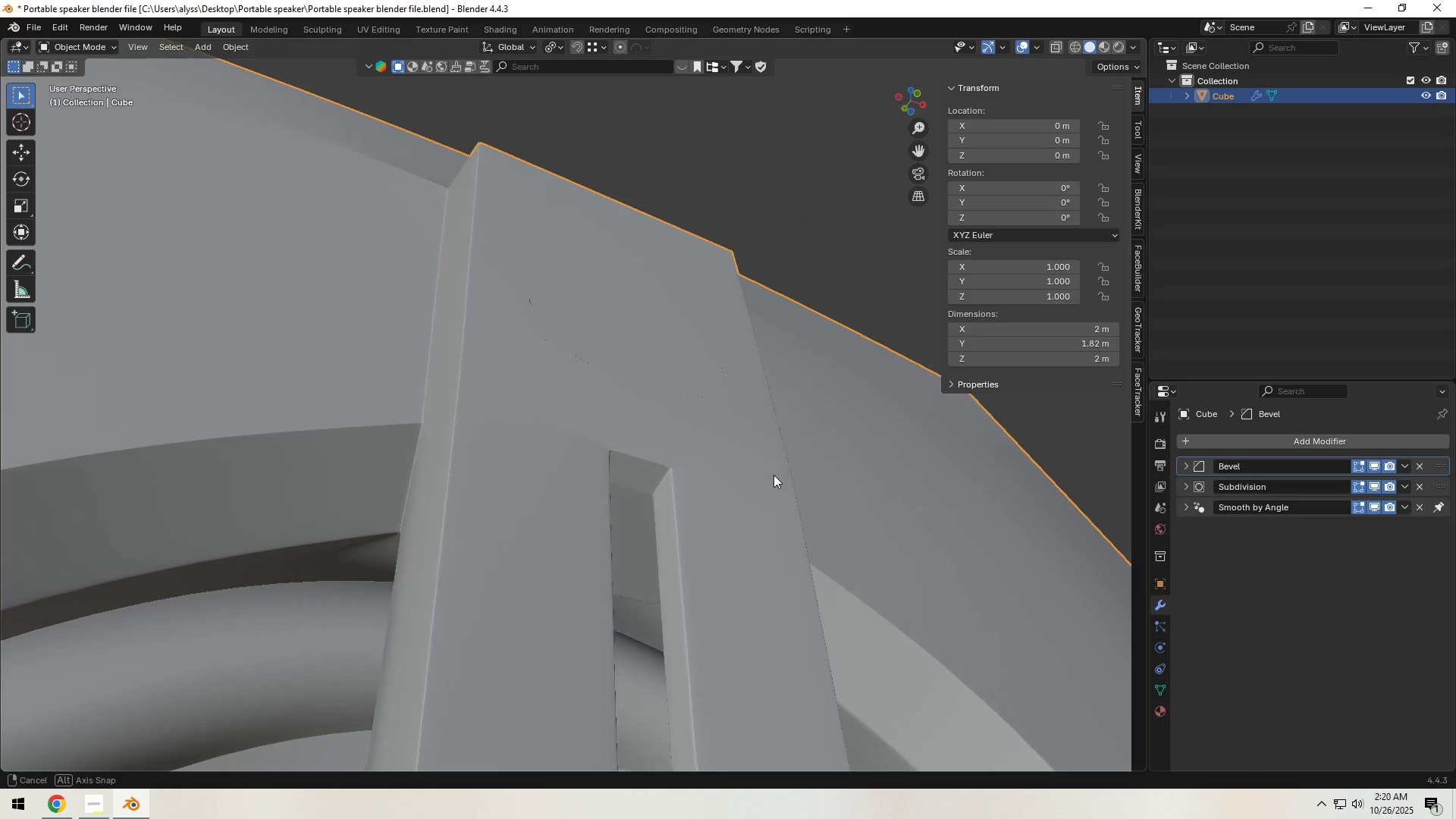 
key(Tab)
 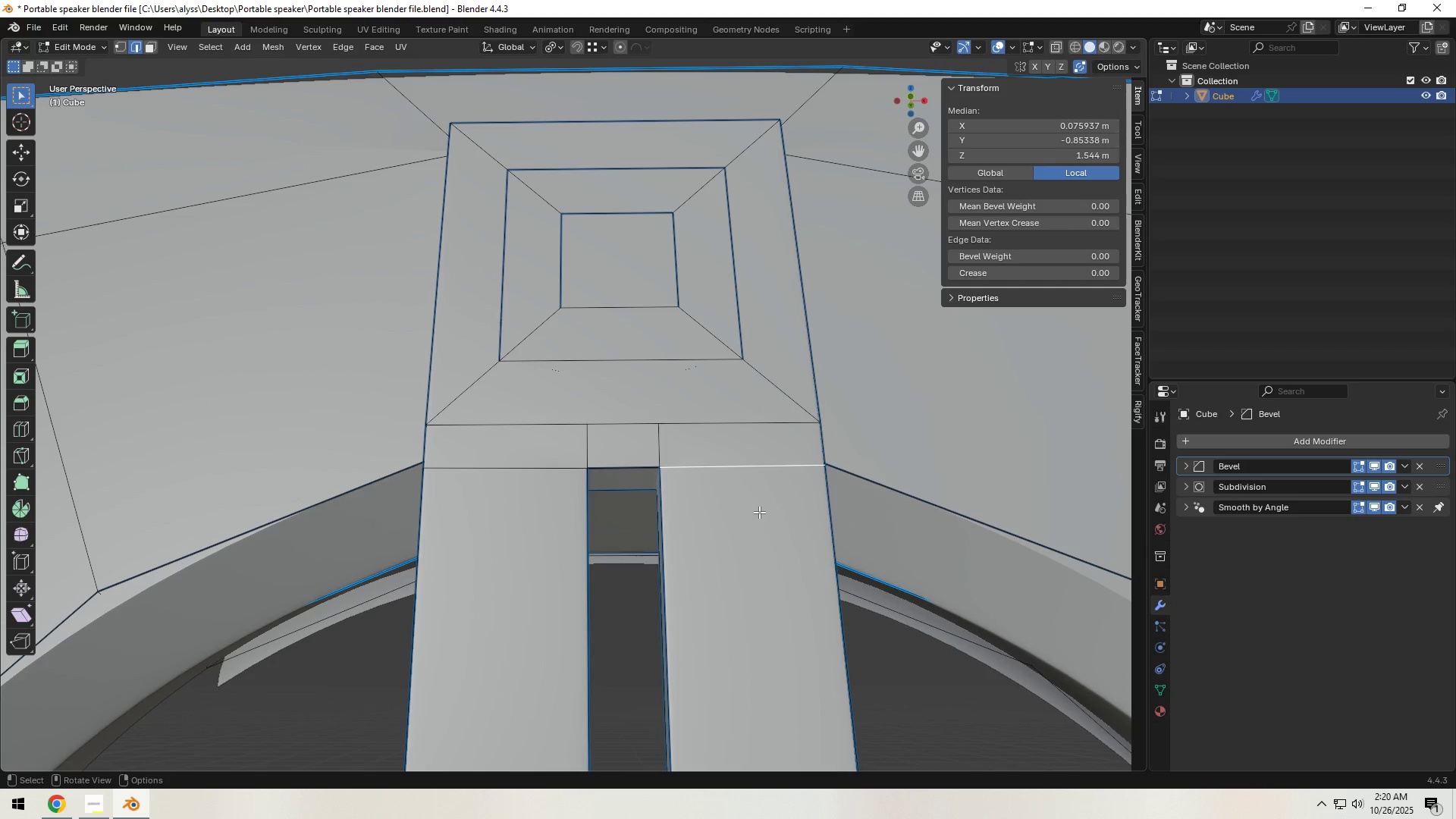 
scroll: coordinate [767, 520], scroll_direction: down, amount: 2.0
 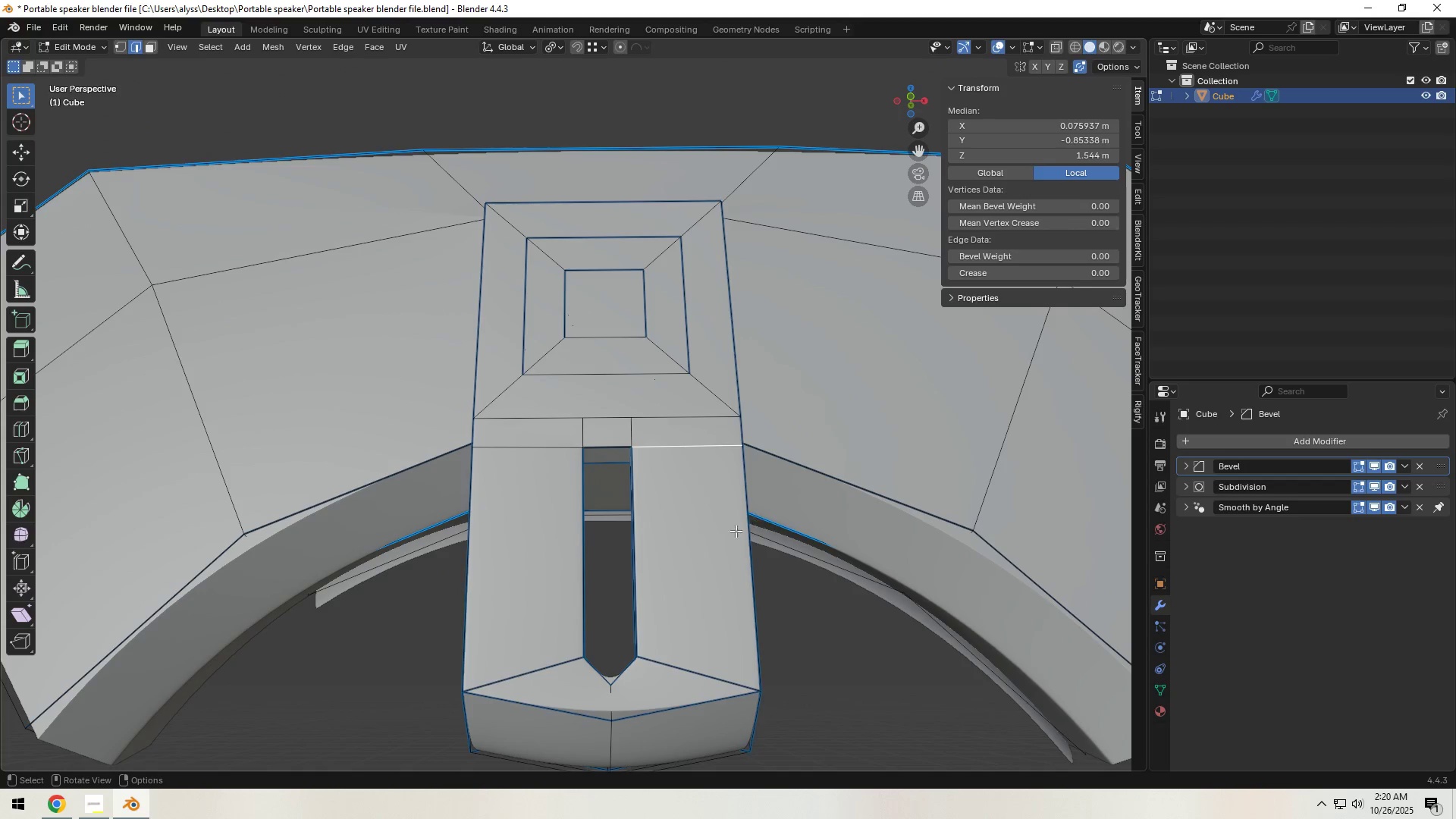 
key(Shift+ShiftLeft)
 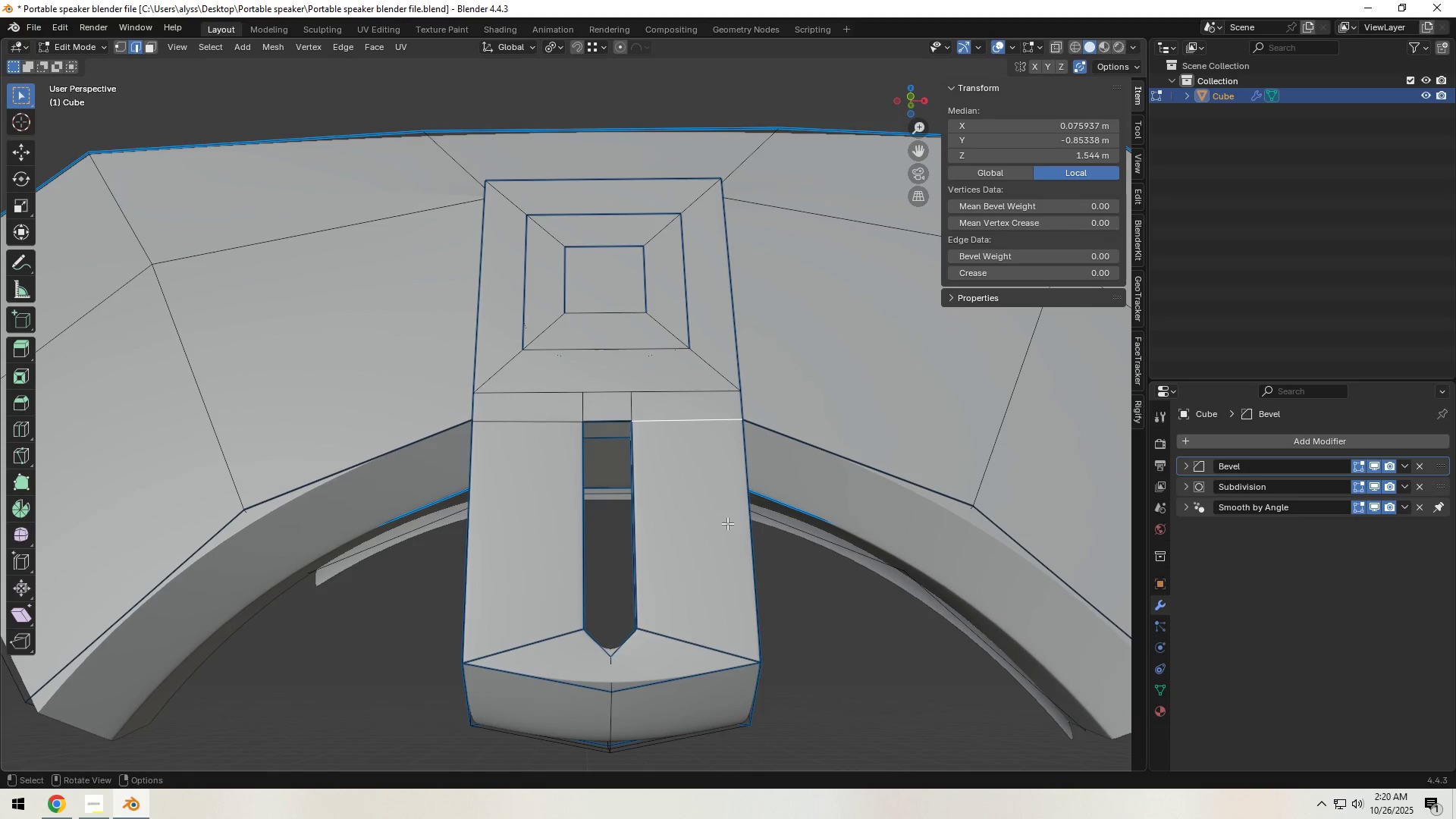 
key(Control+R)
 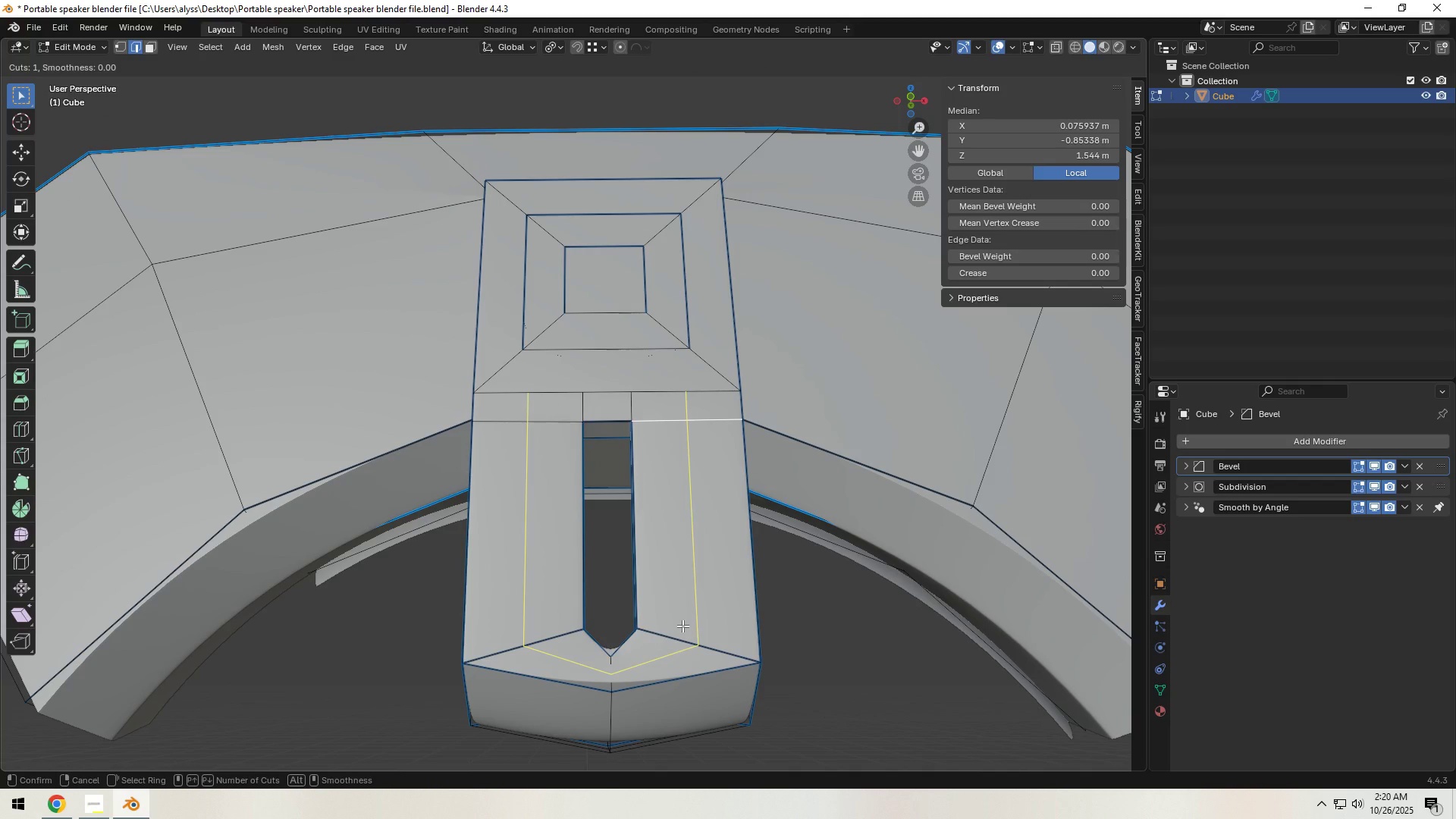 
right_click([682, 626])
 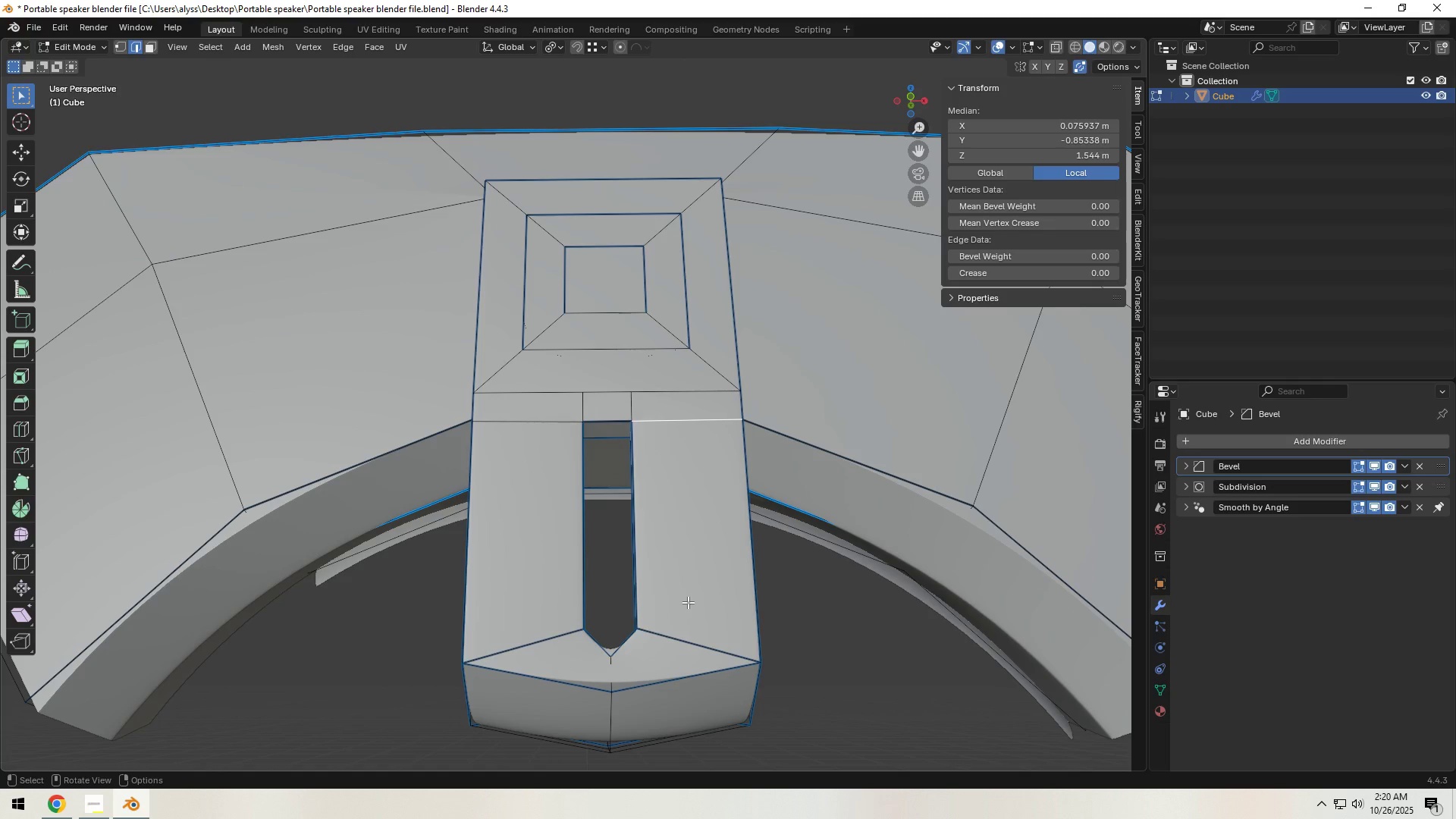 
hold_key(key=Backquote, duration=1.52)
 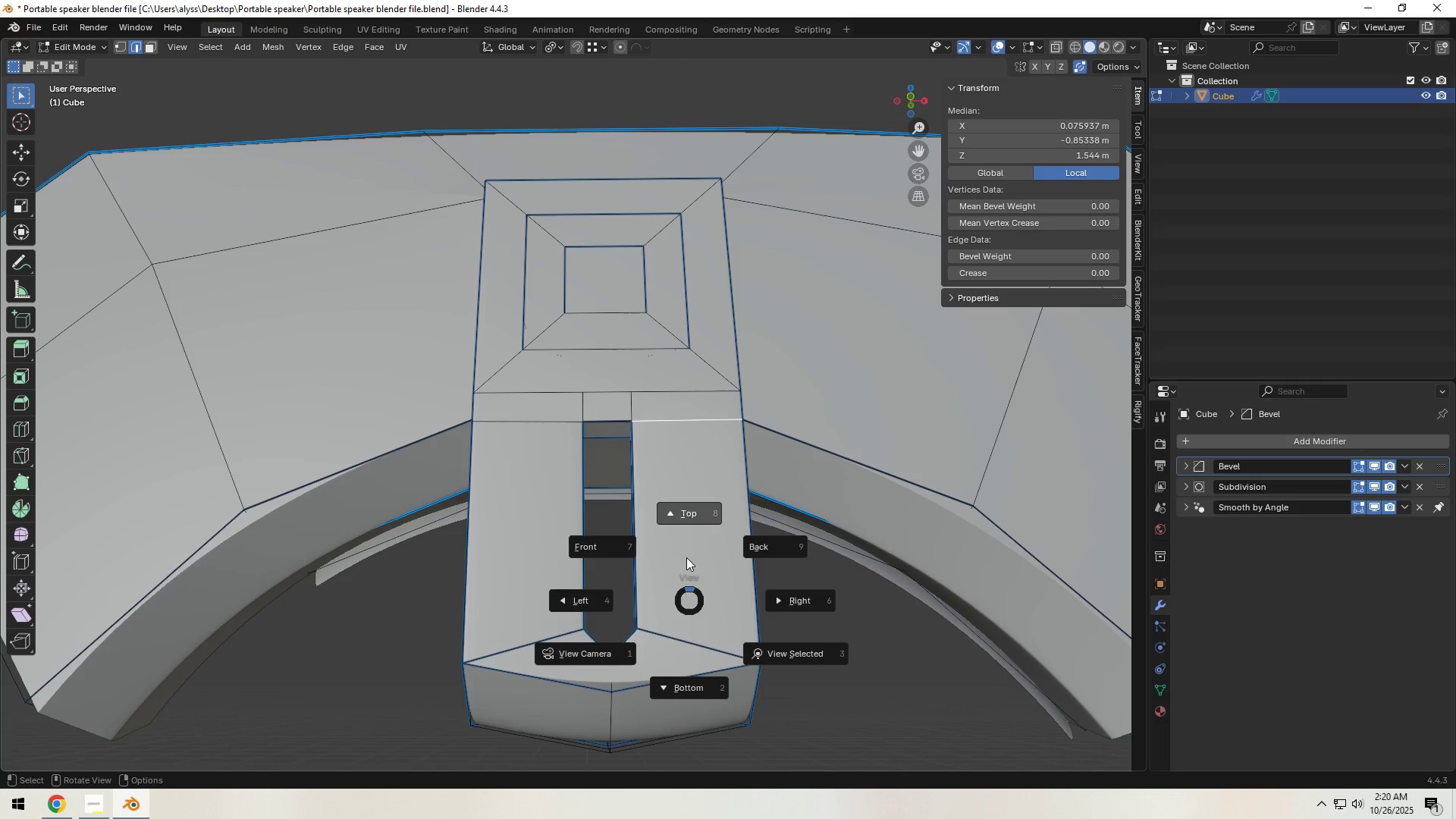 
hold_key(key=Backquote, duration=0.4)
 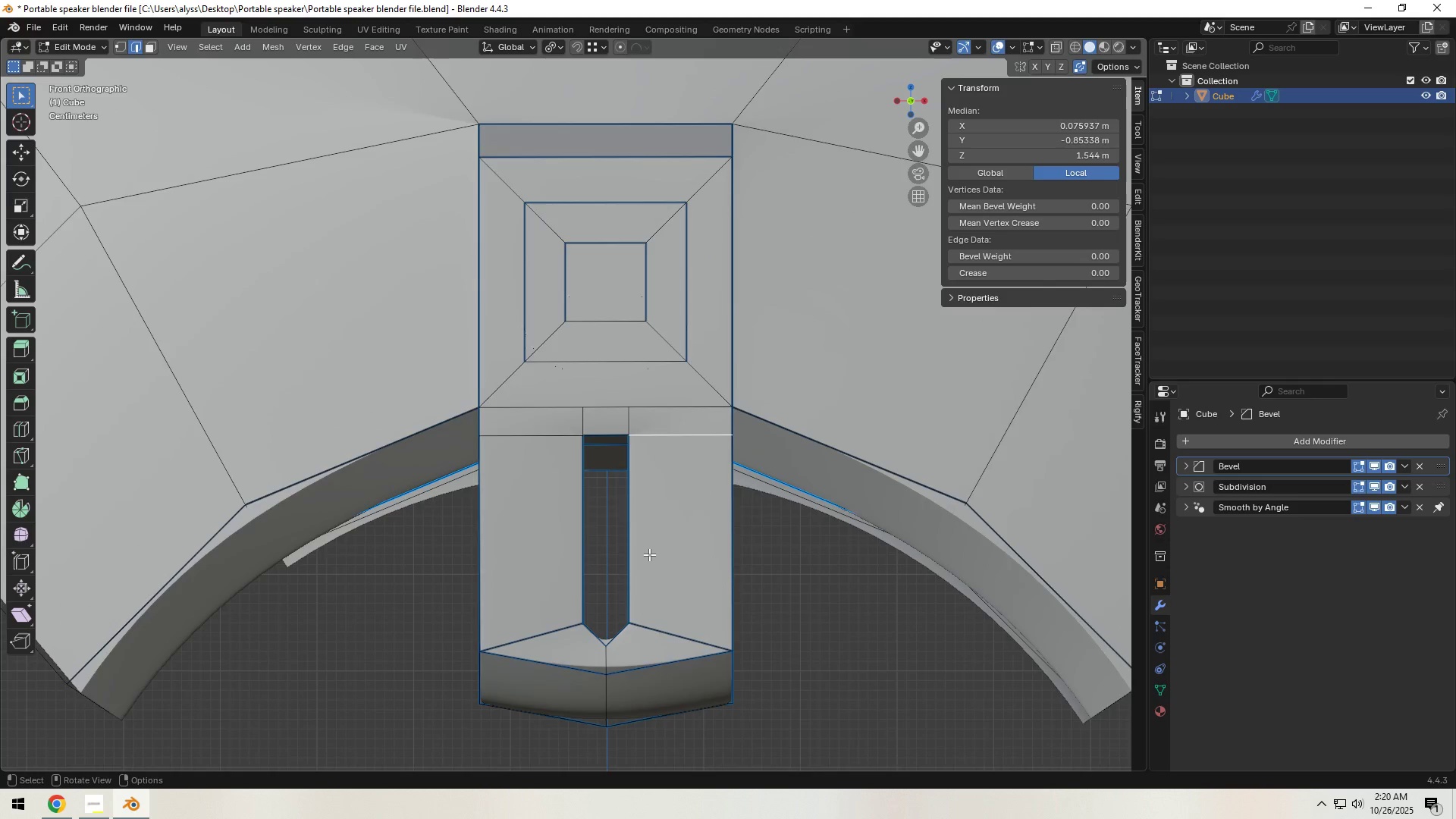 
scroll: coordinate [649, 554], scroll_direction: up, amount: 1.0
 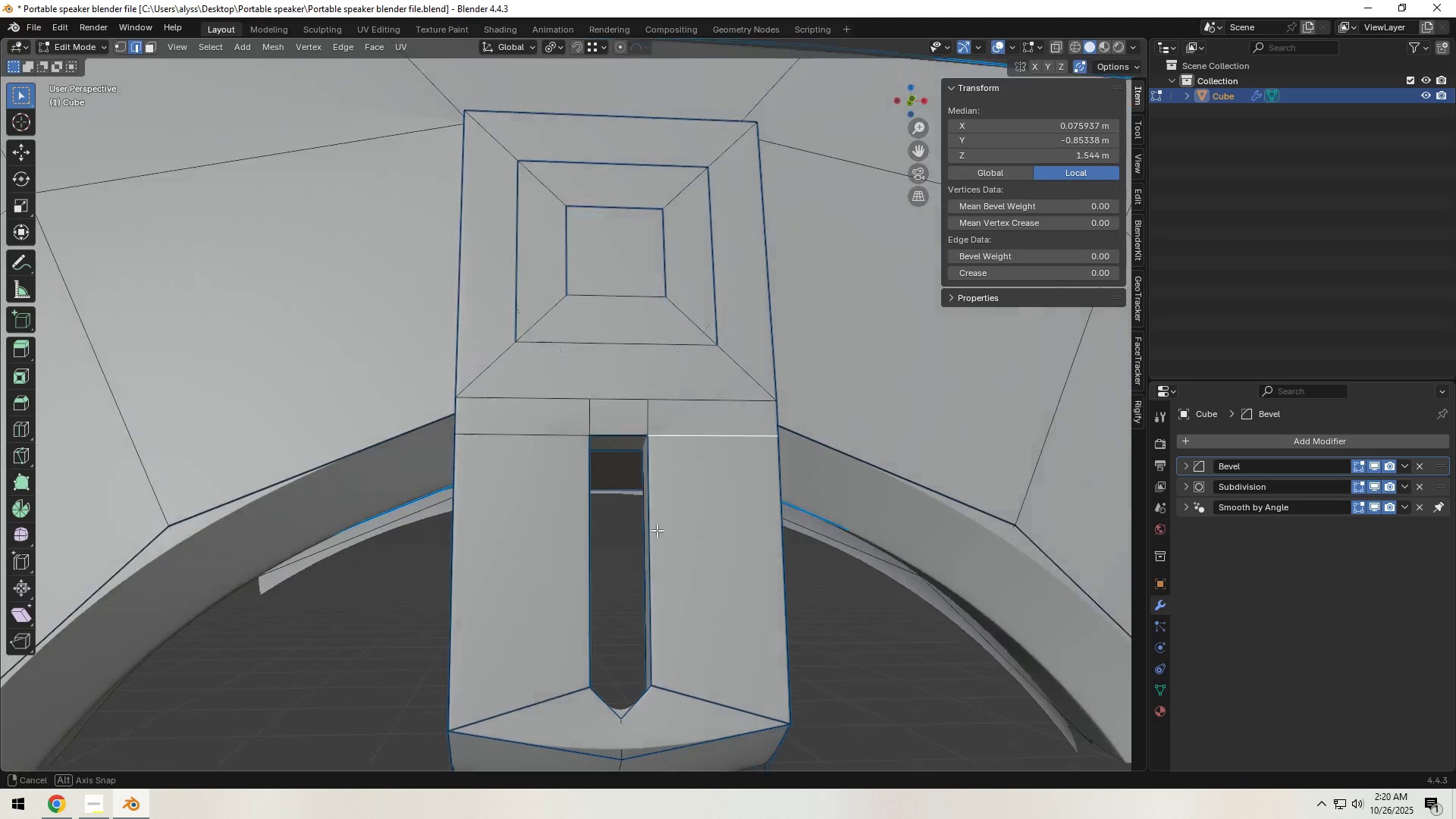 
left_click([610, 439])
 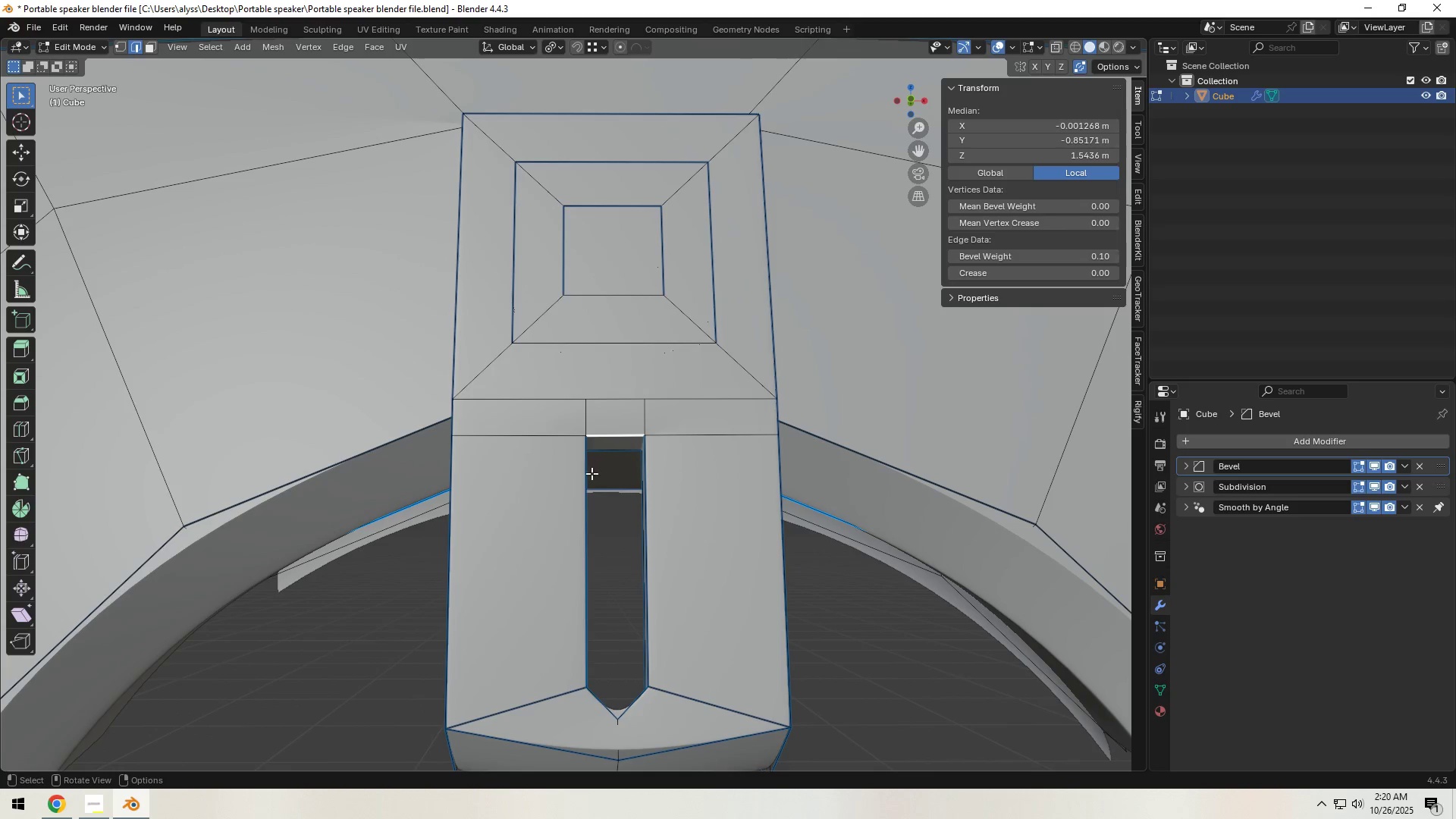 
left_click([582, 482])
 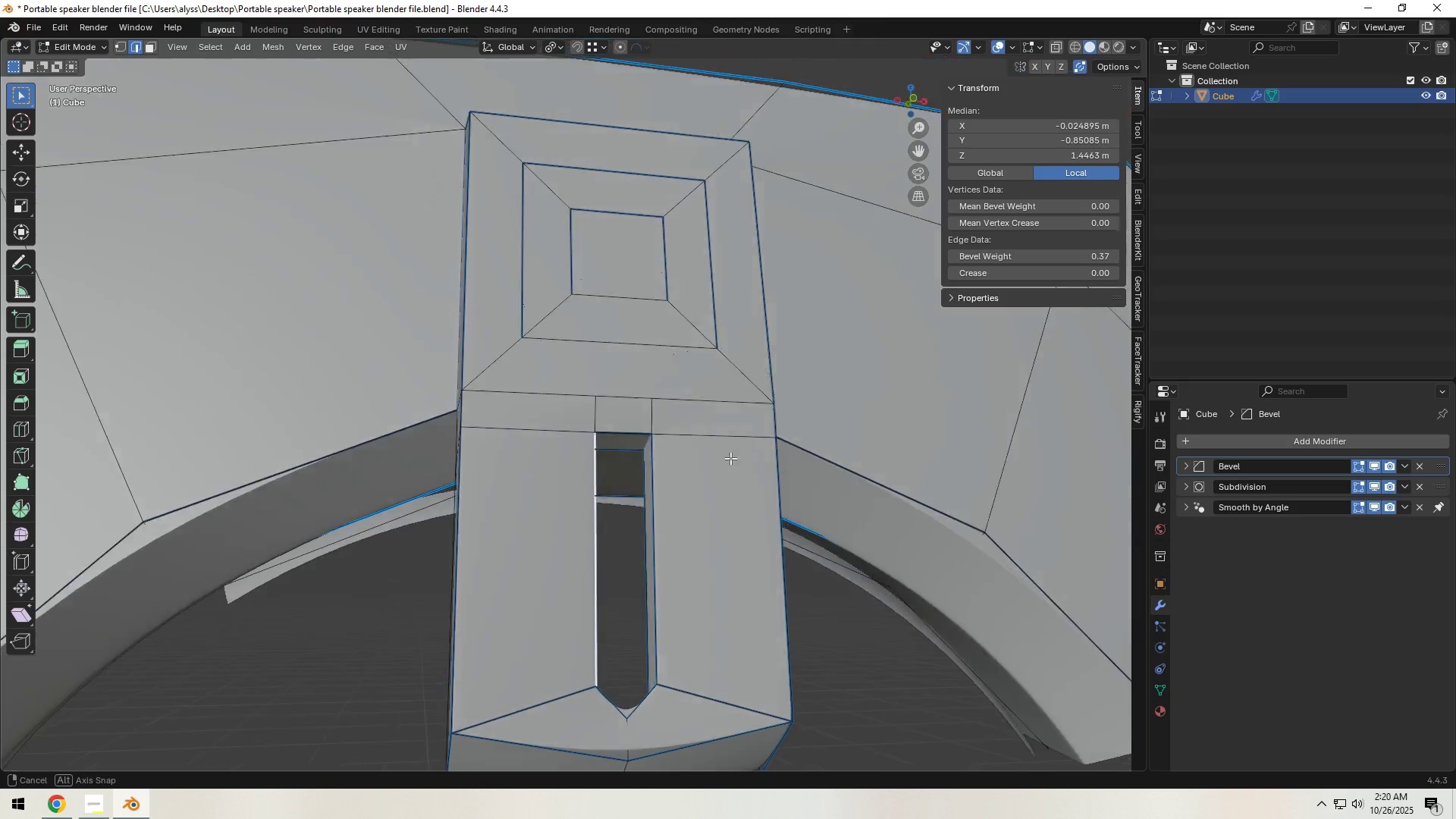 
hold_key(key=ShiftLeft, duration=1.5)
left_click([662, 498])
 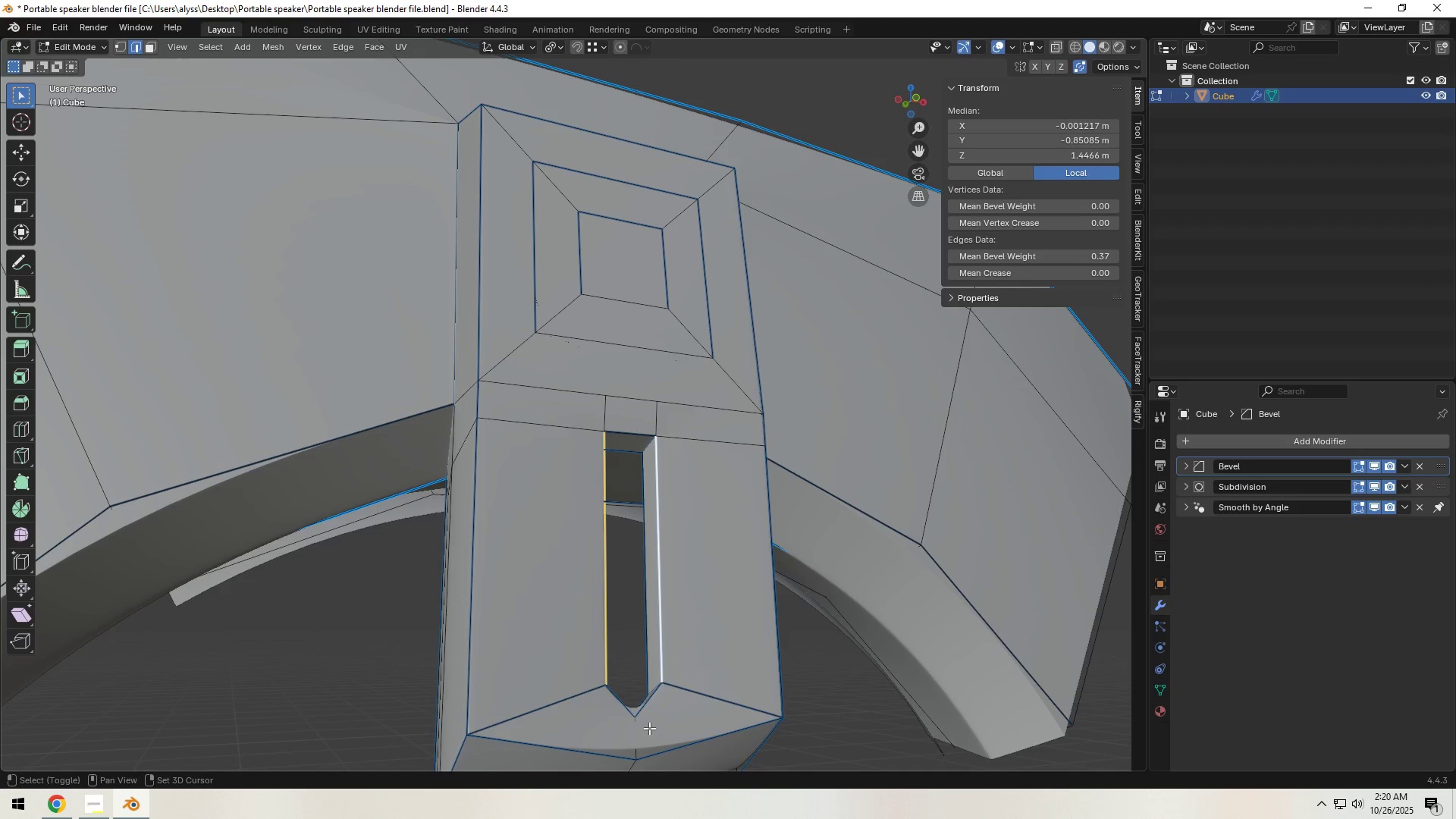 
hold_key(key=ShiftLeft, duration=1.5)
left_click([654, 706])
 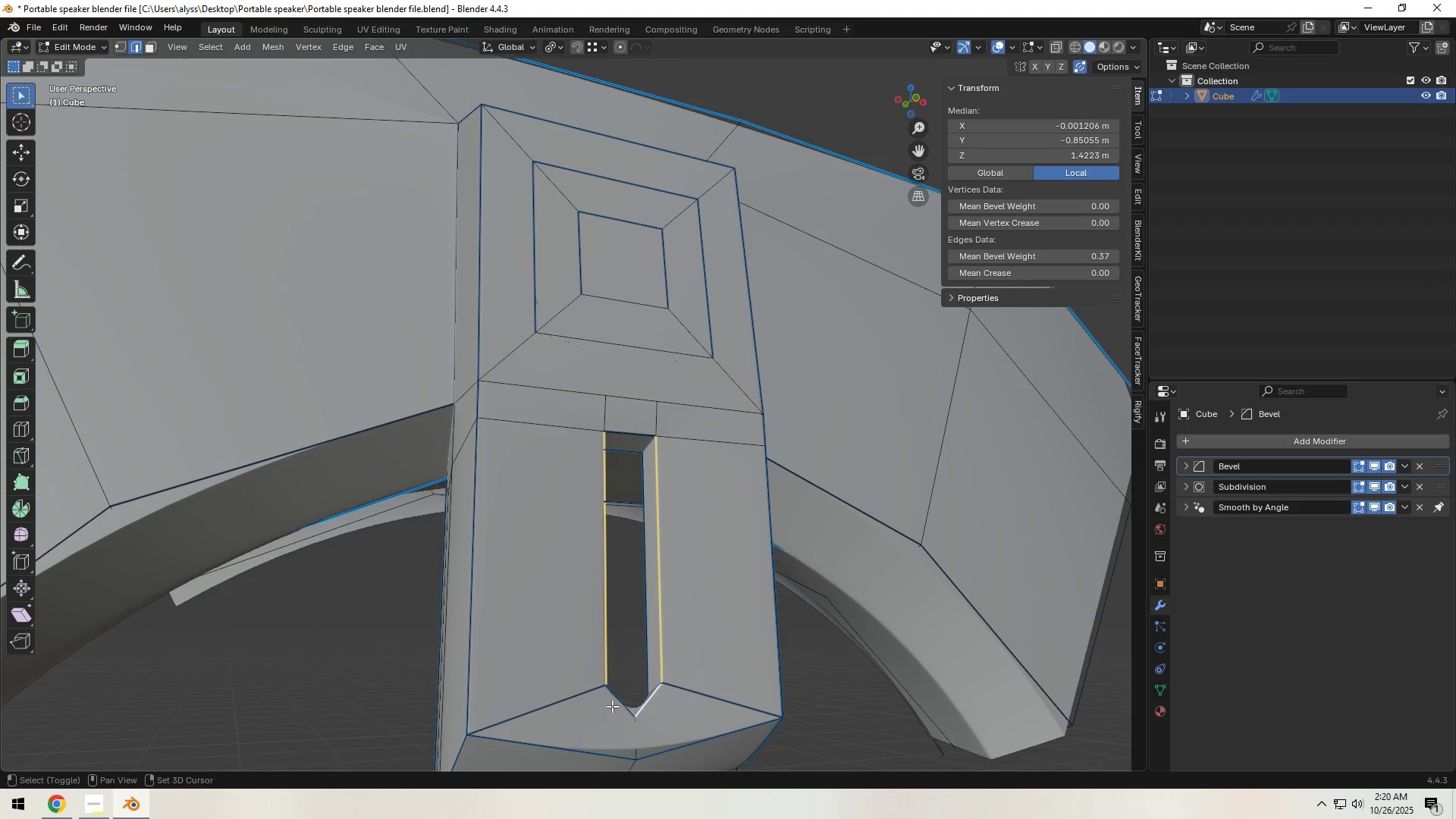 
left_click([610, 703])
 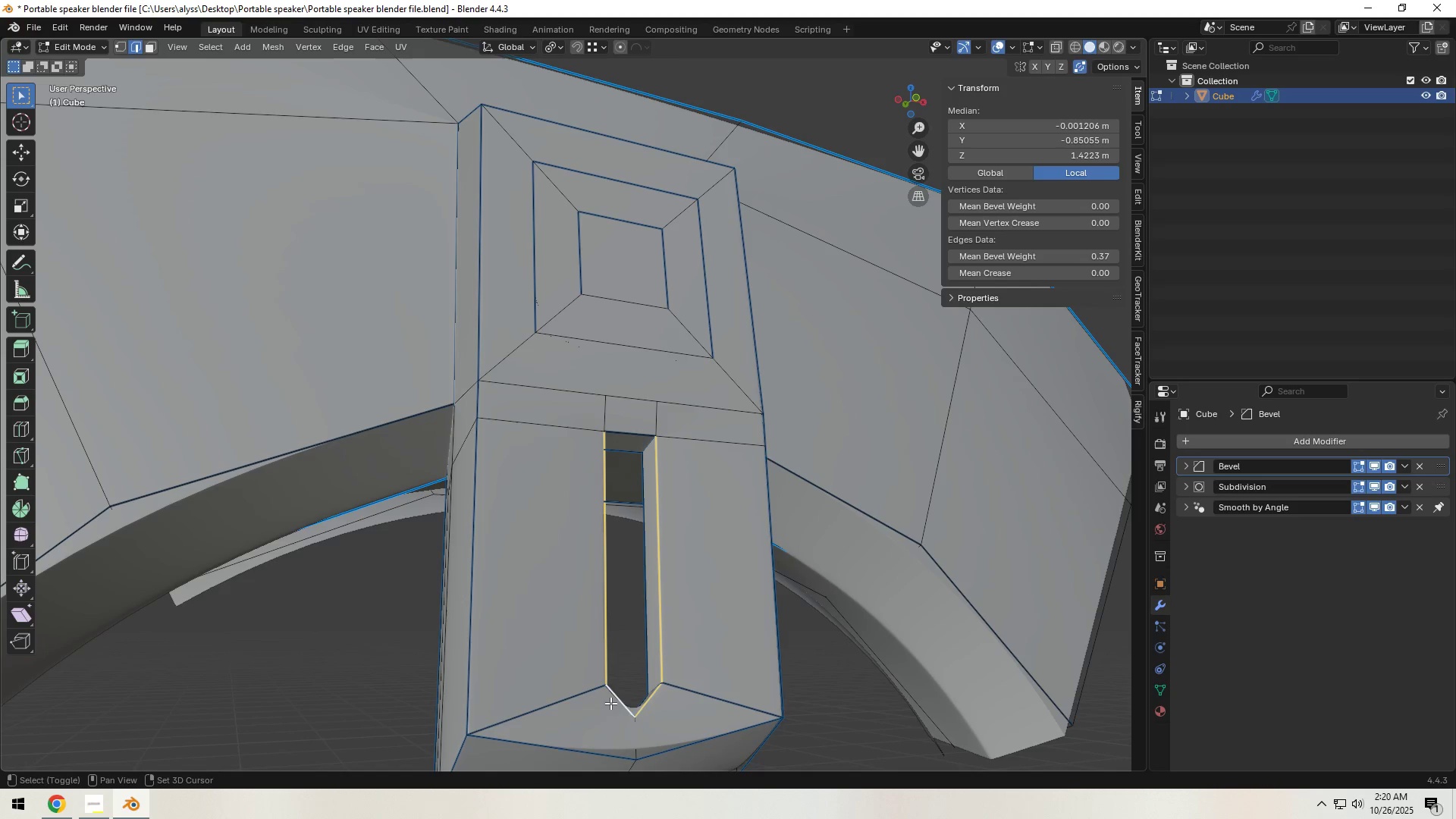 
hold_key(key=ShiftLeft, duration=1.18)
left_click([626, 432])
 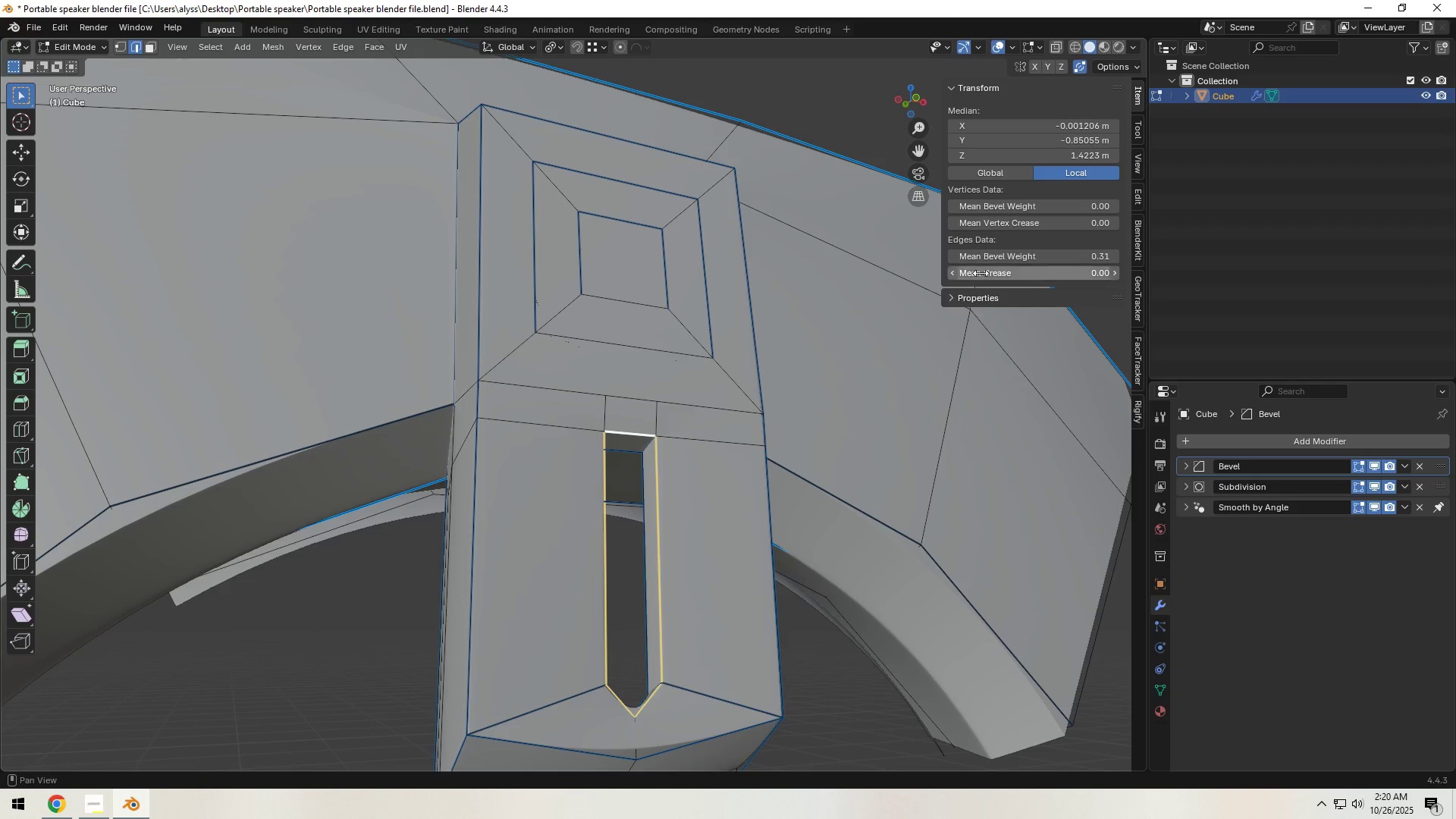 
left_click([1046, 256])
 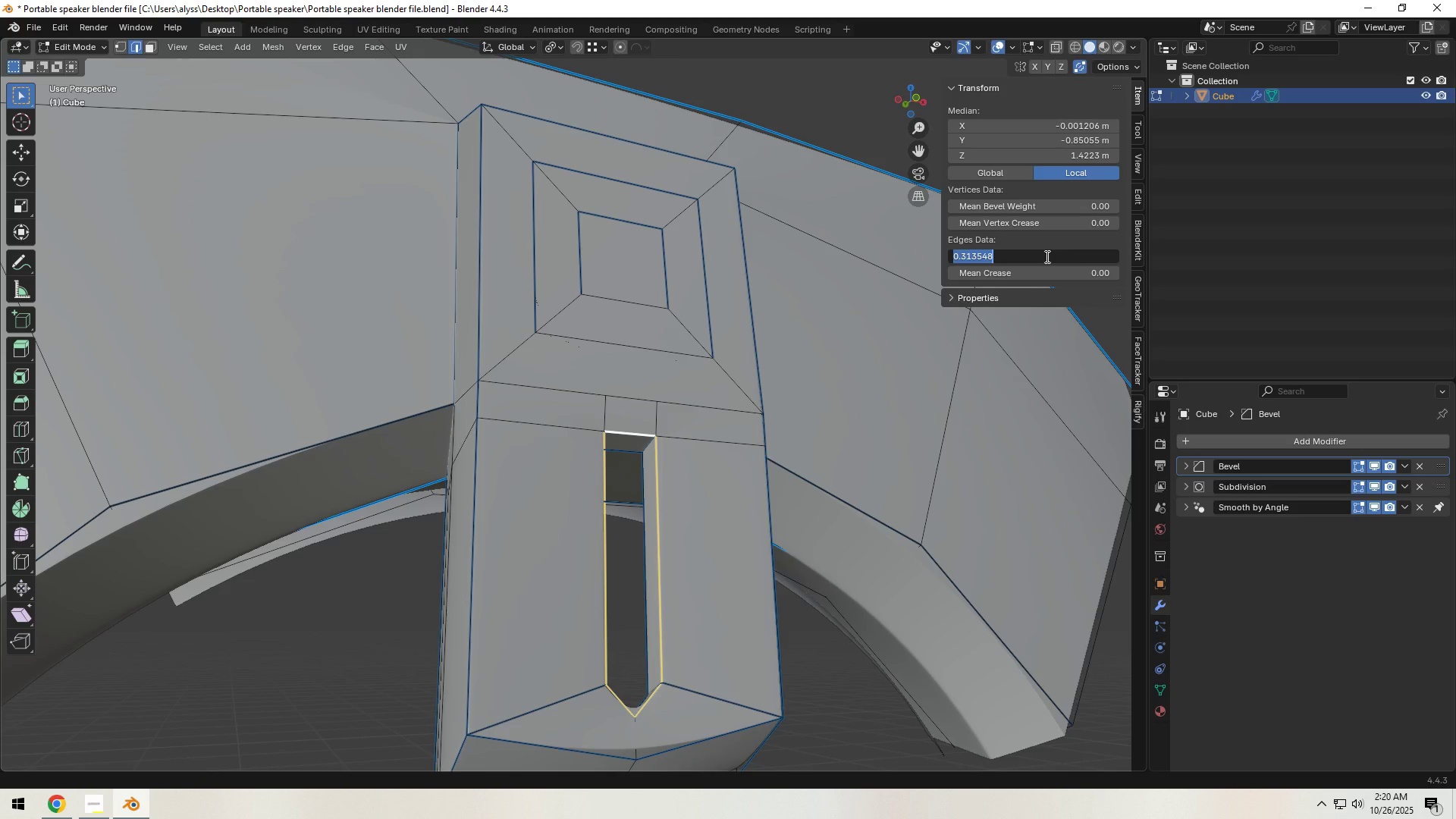 
key(NumpadDecimal)
 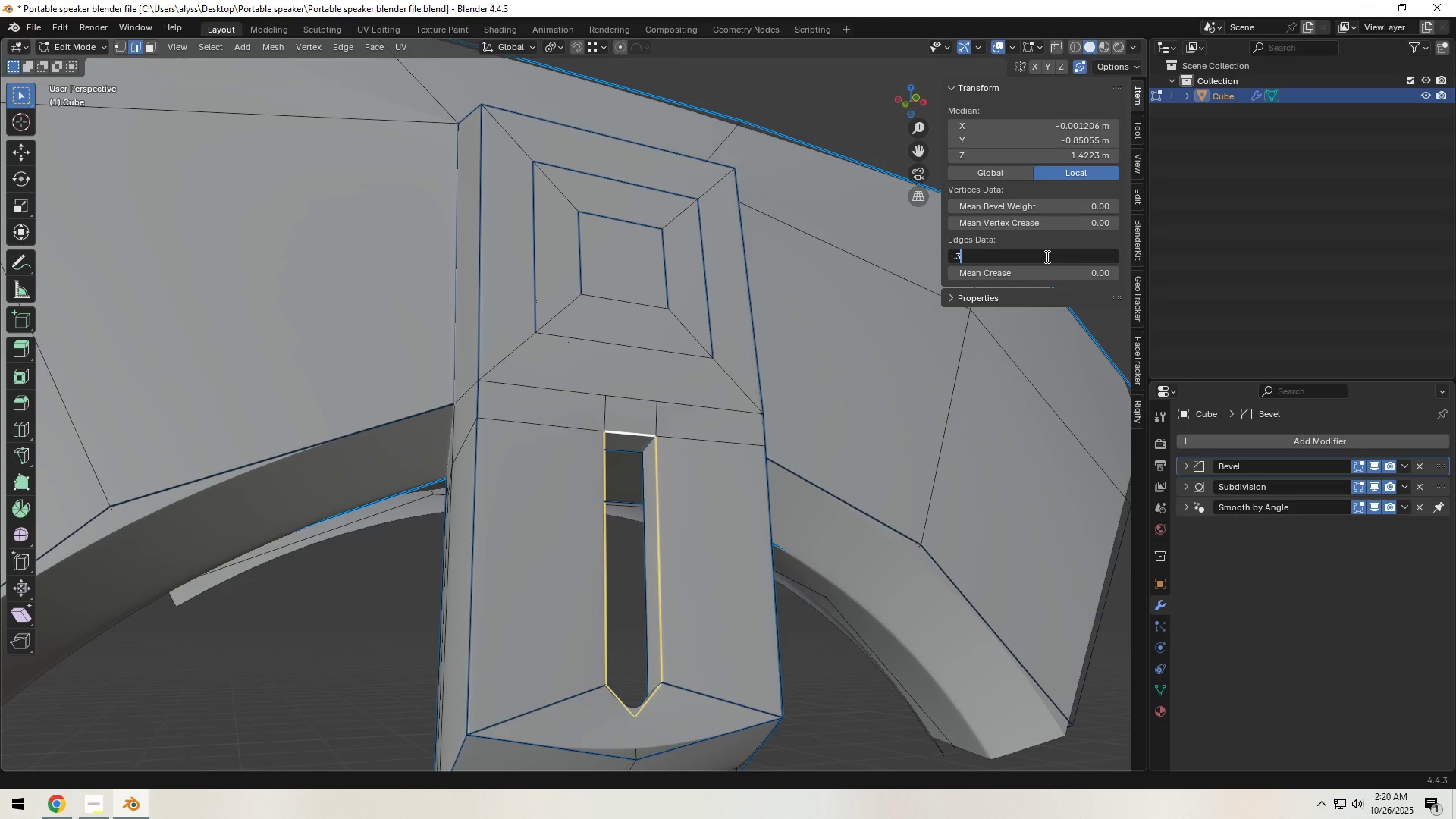 
key(Numpad3)
 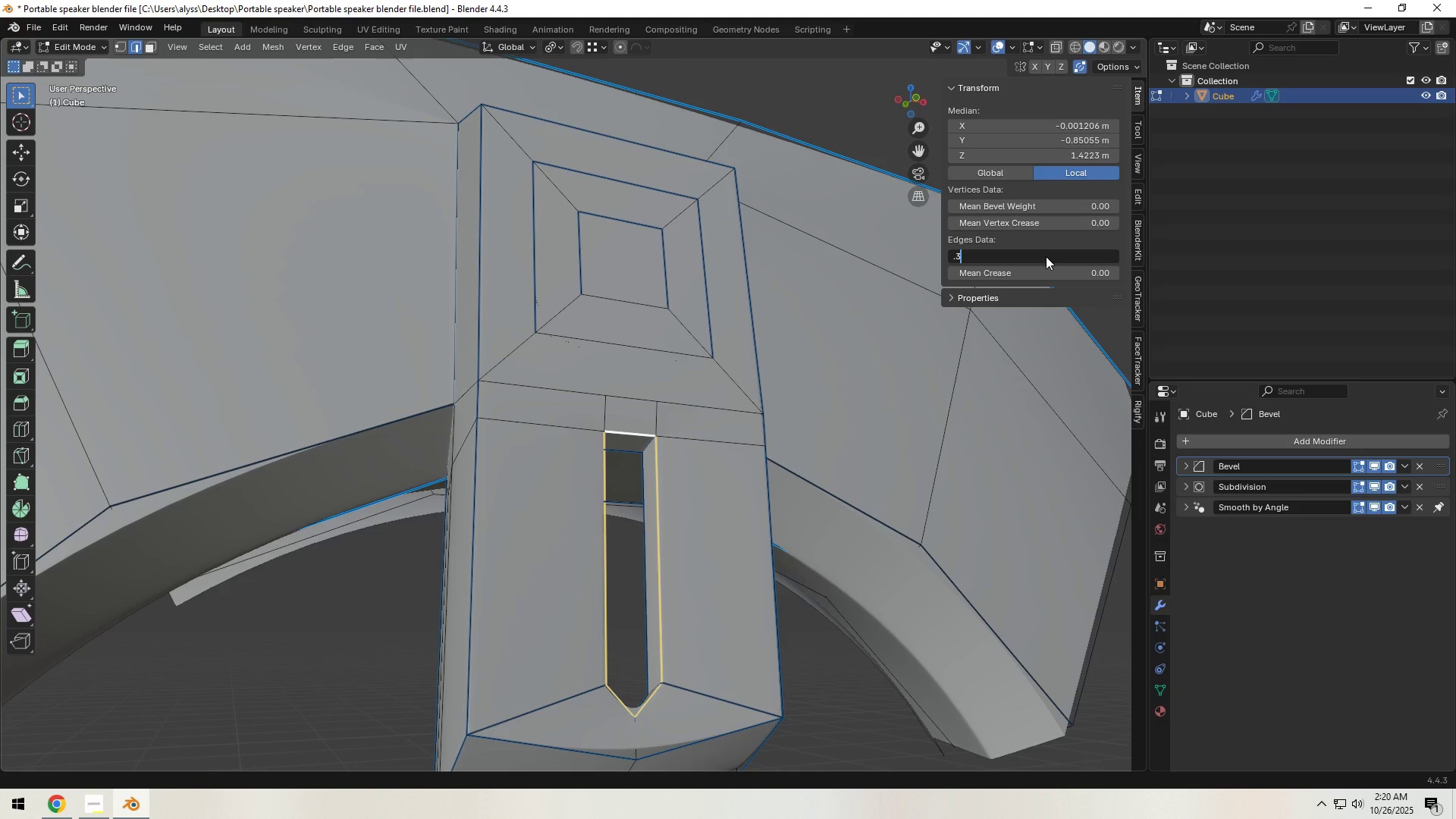 
key(NumpadEnter)
 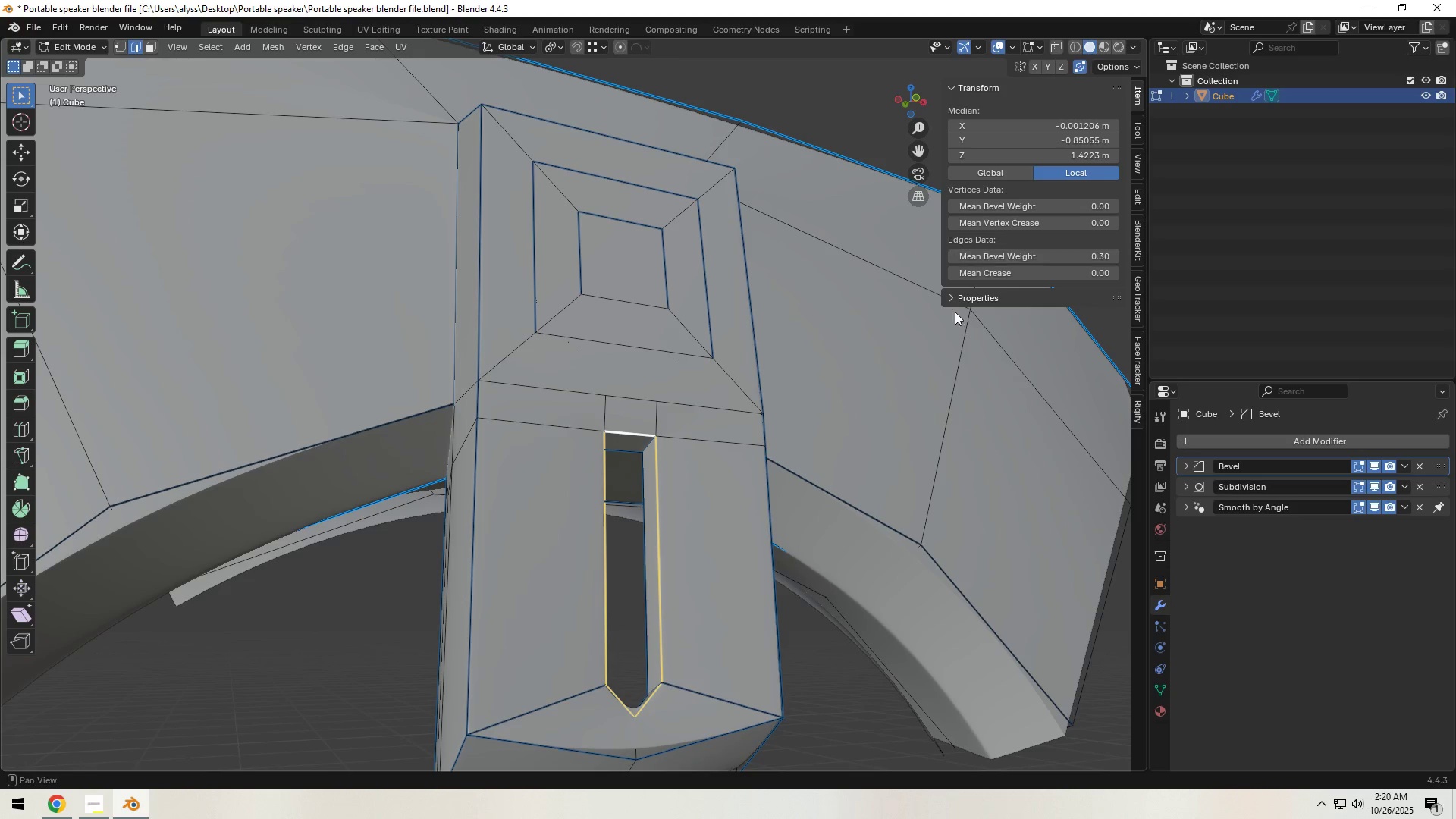 
key(Tab)
 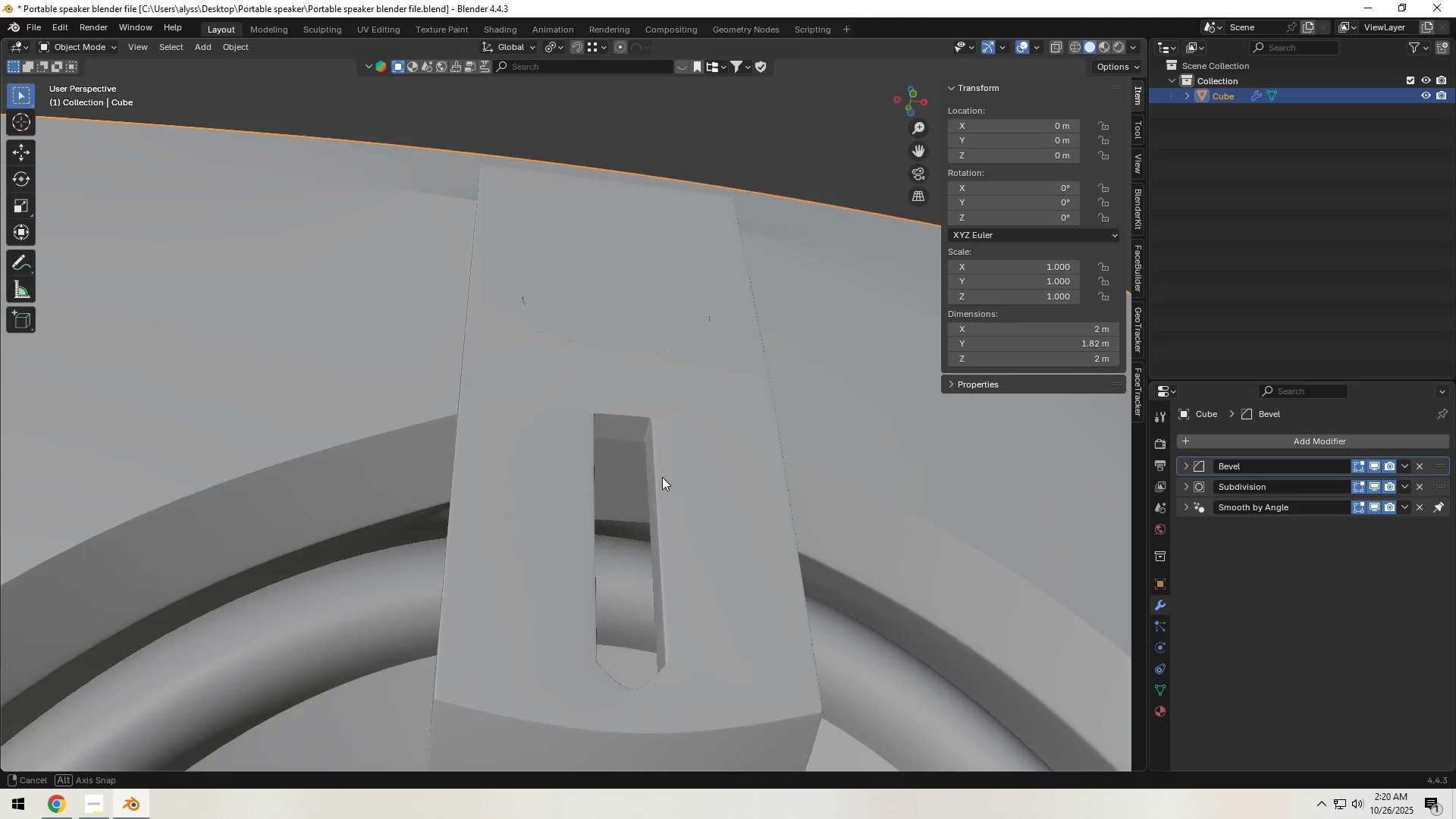 
scroll: coordinate [635, 497], scroll_direction: up, amount: 3.0
 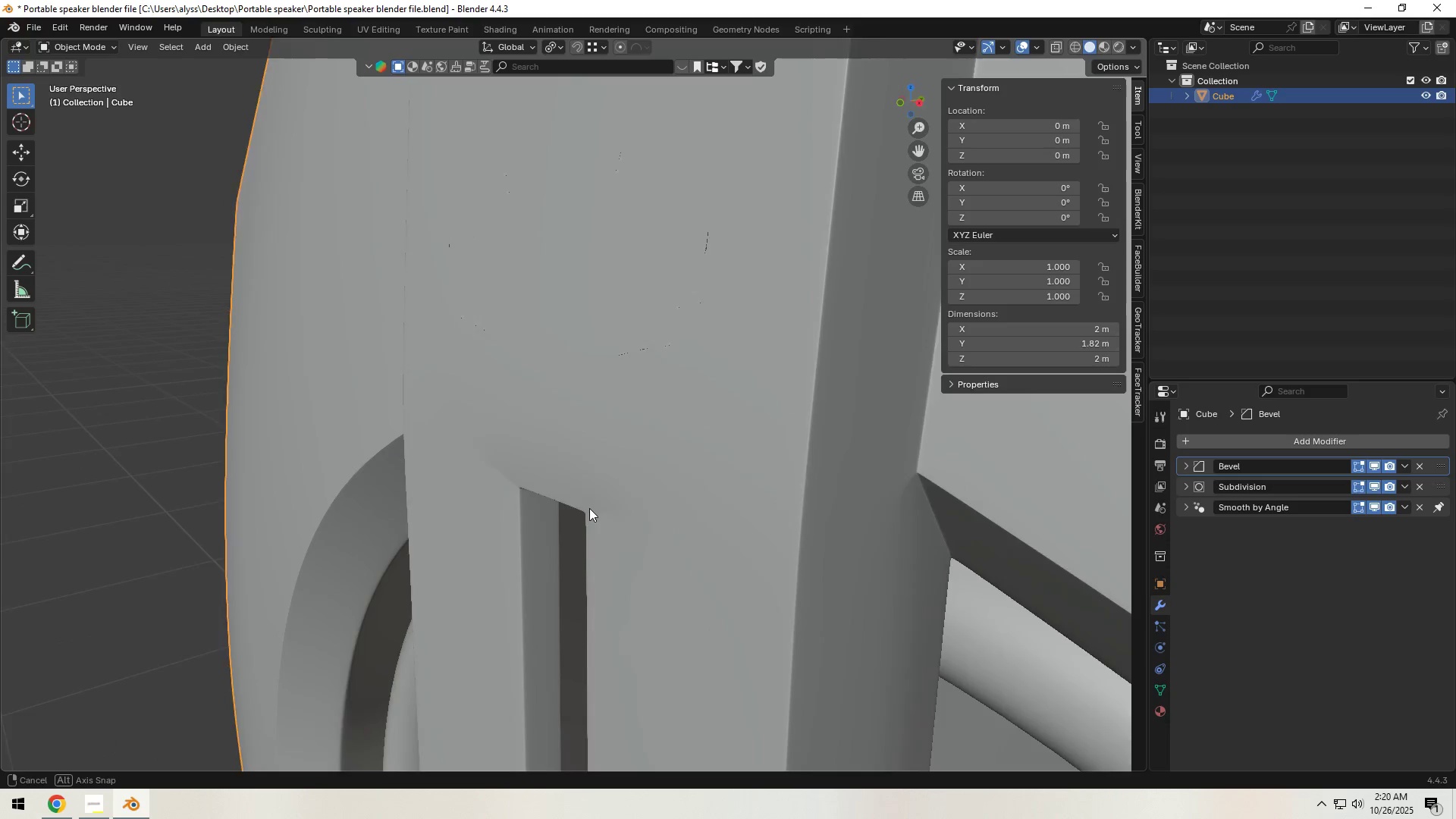 
key(Tab)
 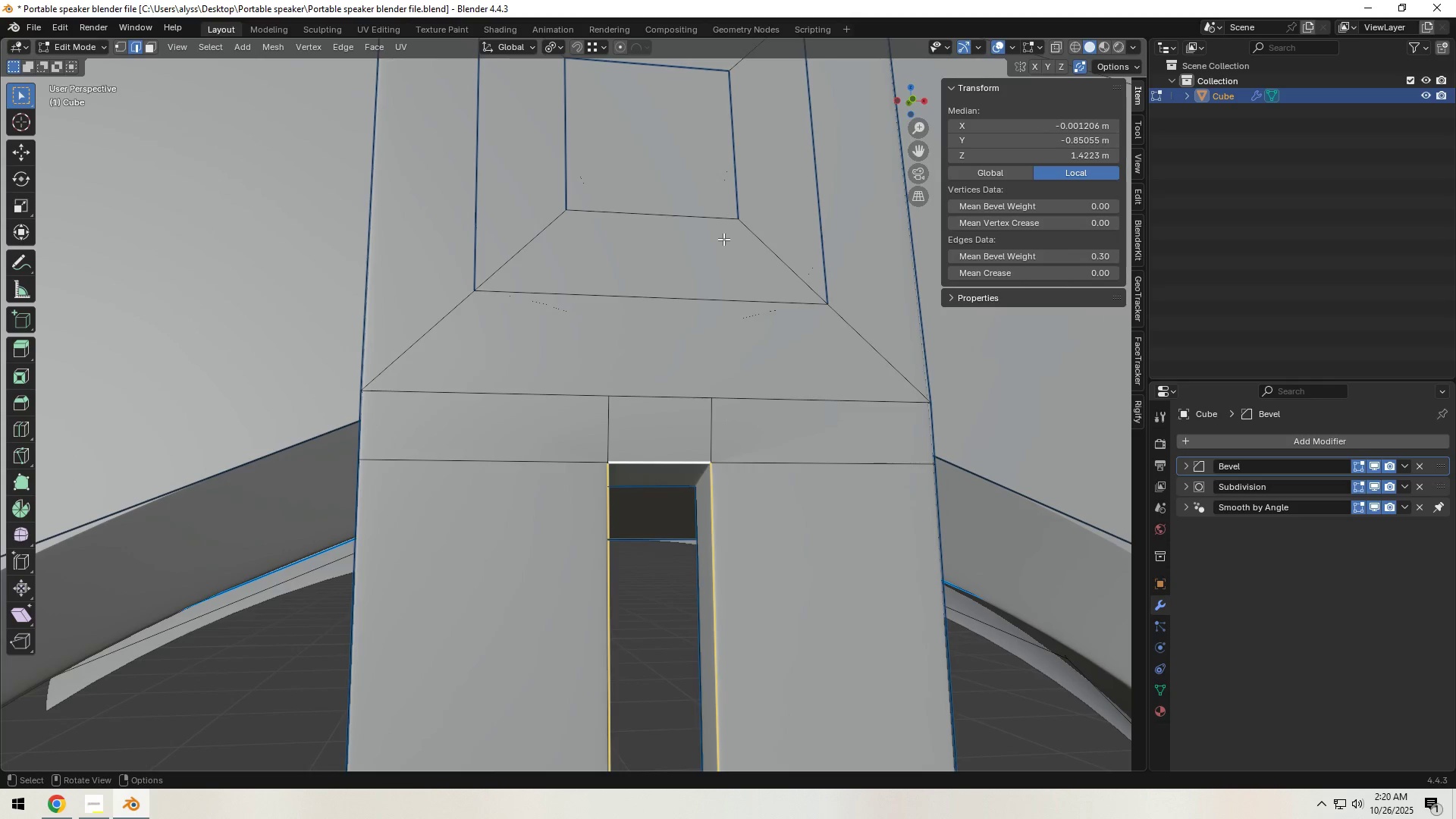 
key(1)
 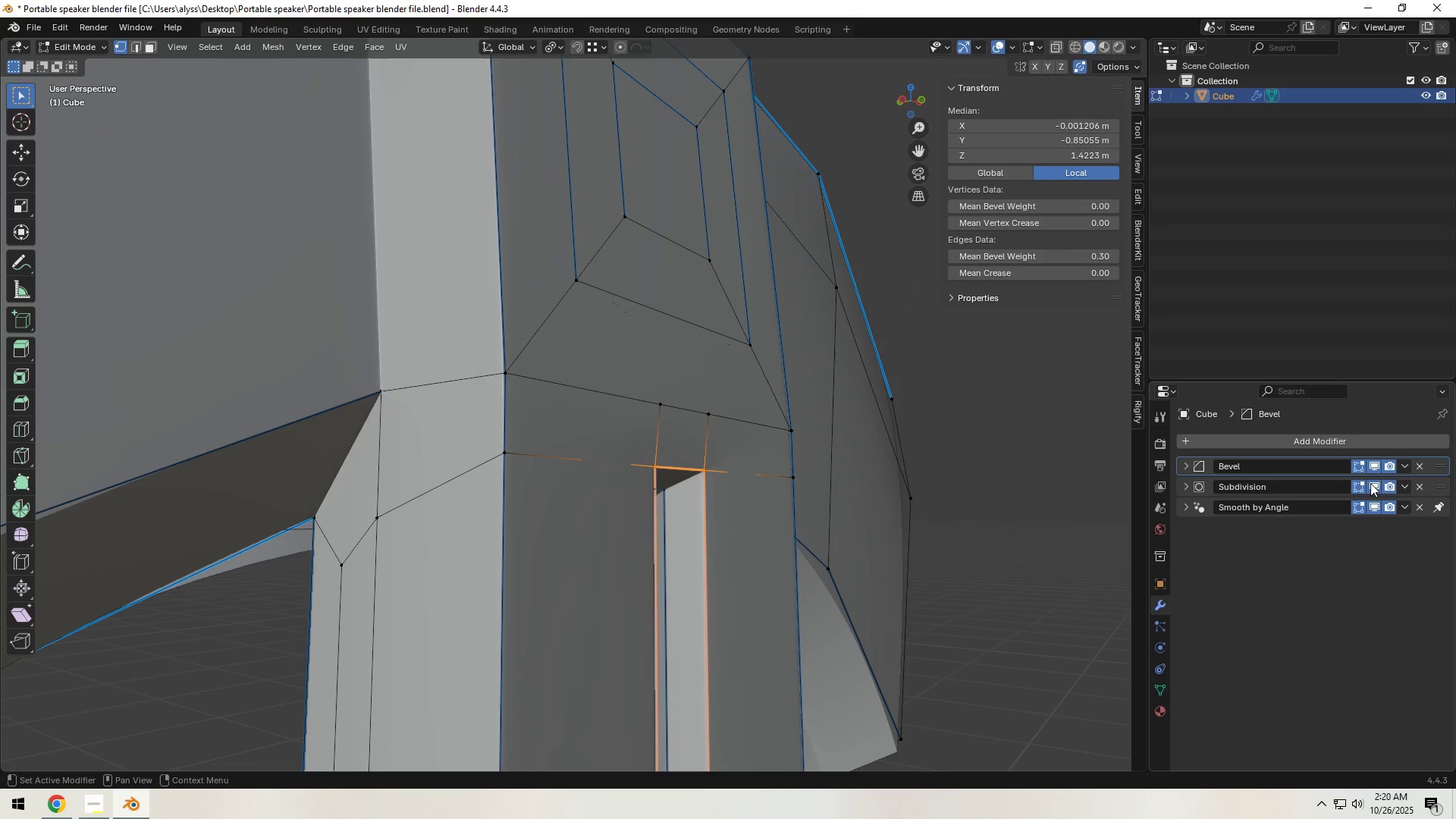 
double_click([1379, 489])
 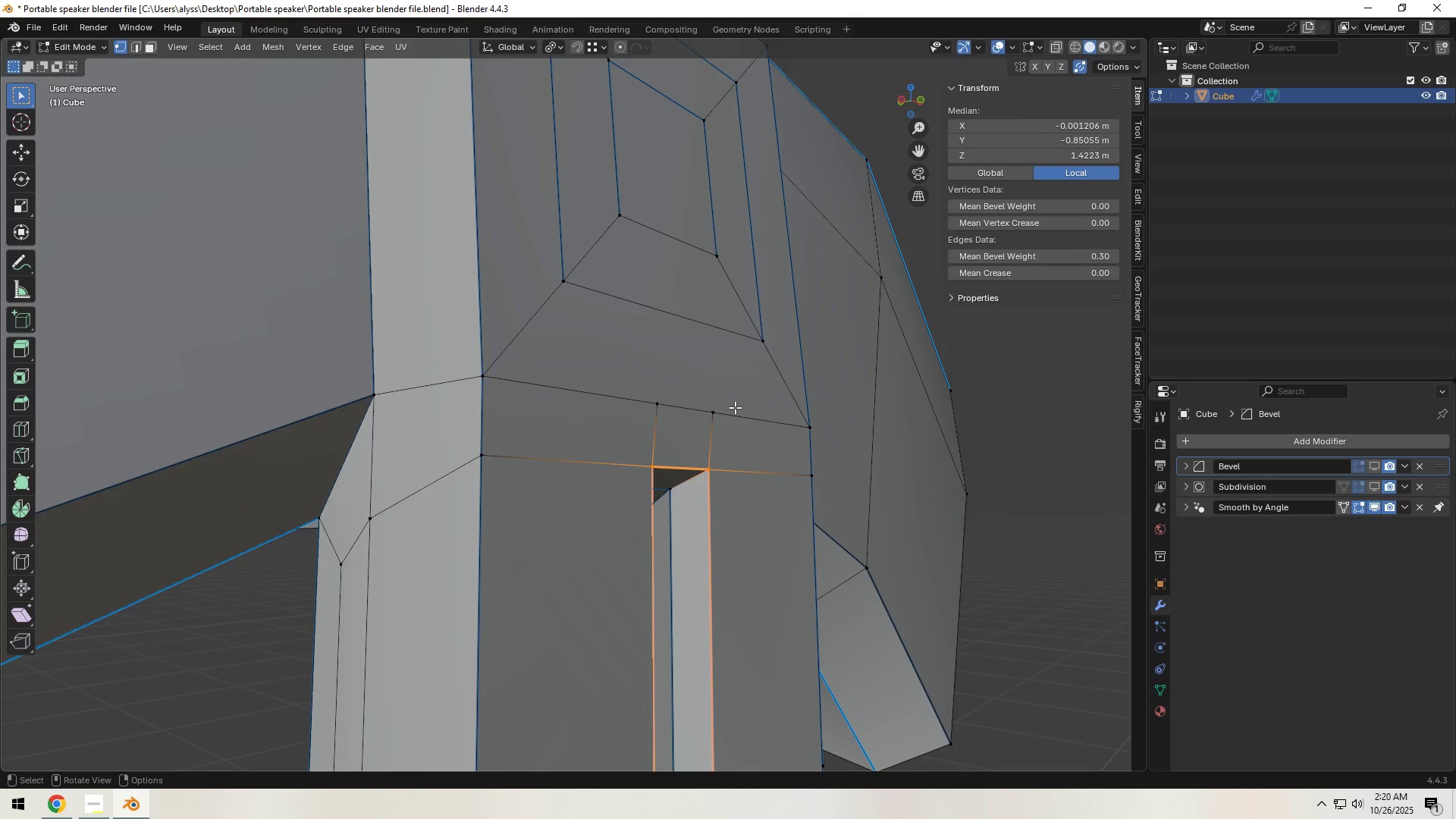 
left_click([776, 344])
 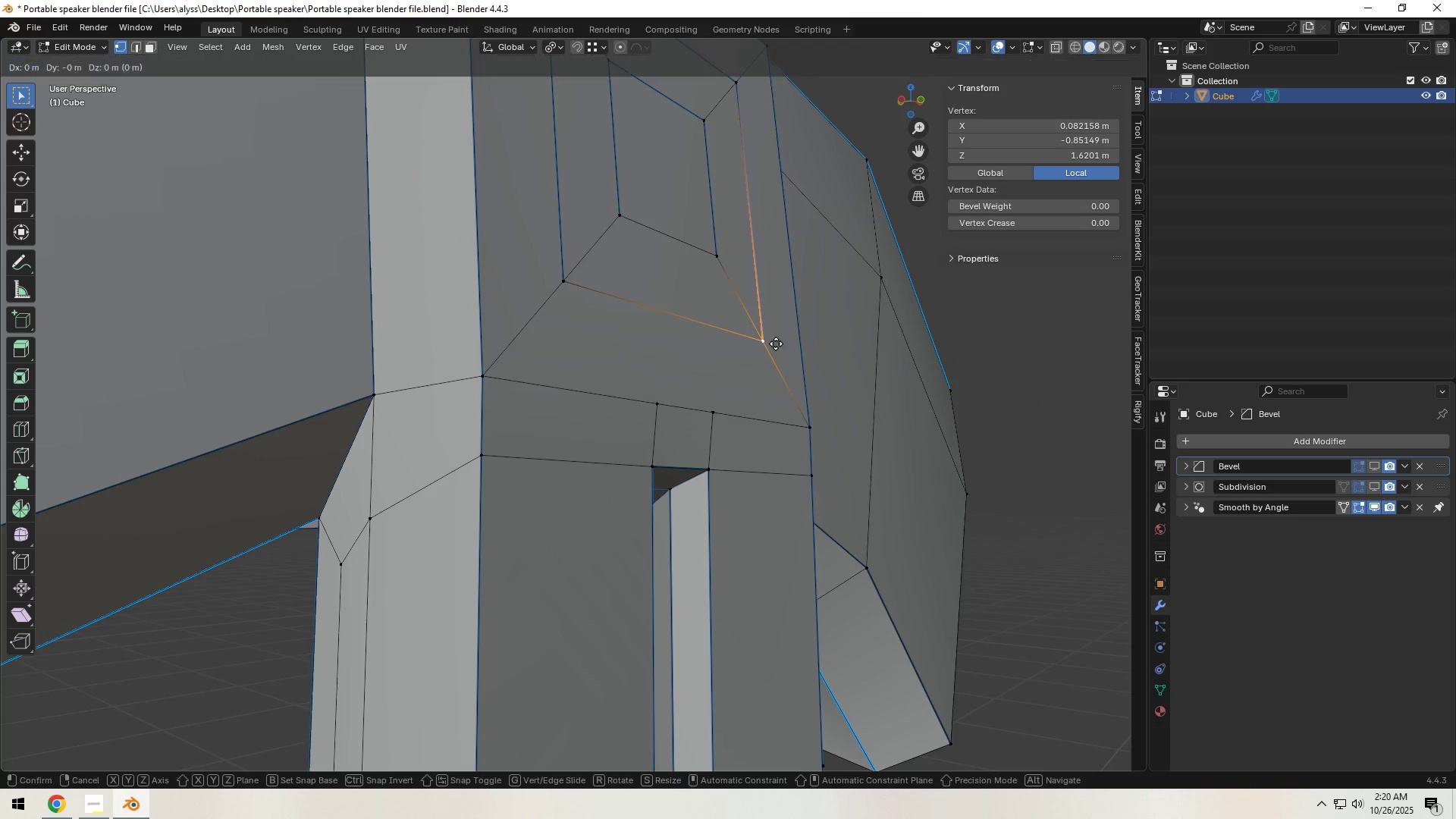 
key(G)
 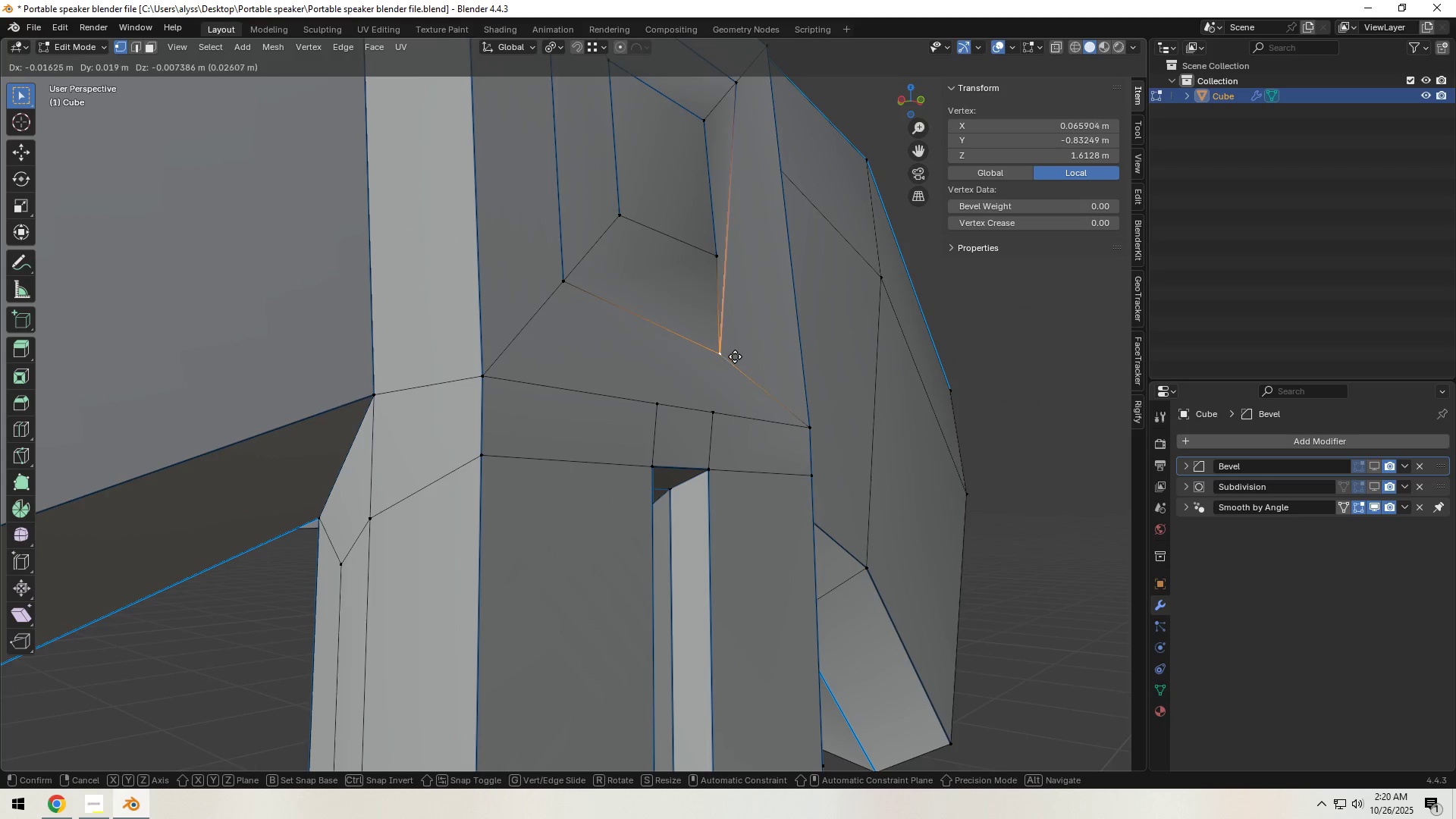 
right_click([759, 353])
 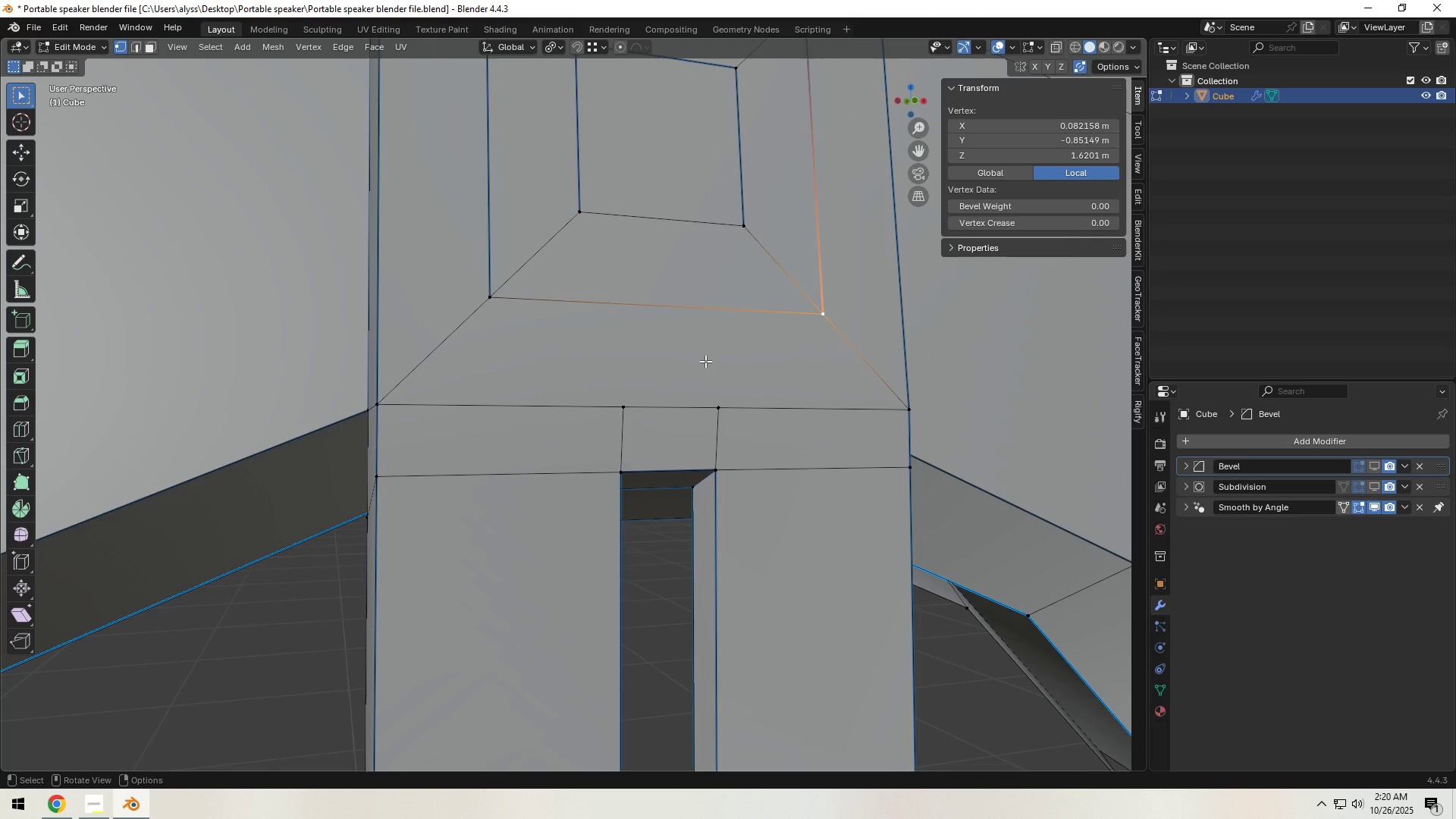 
scroll: coordinate [705, 361], scroll_direction: down, amount: 2.0
 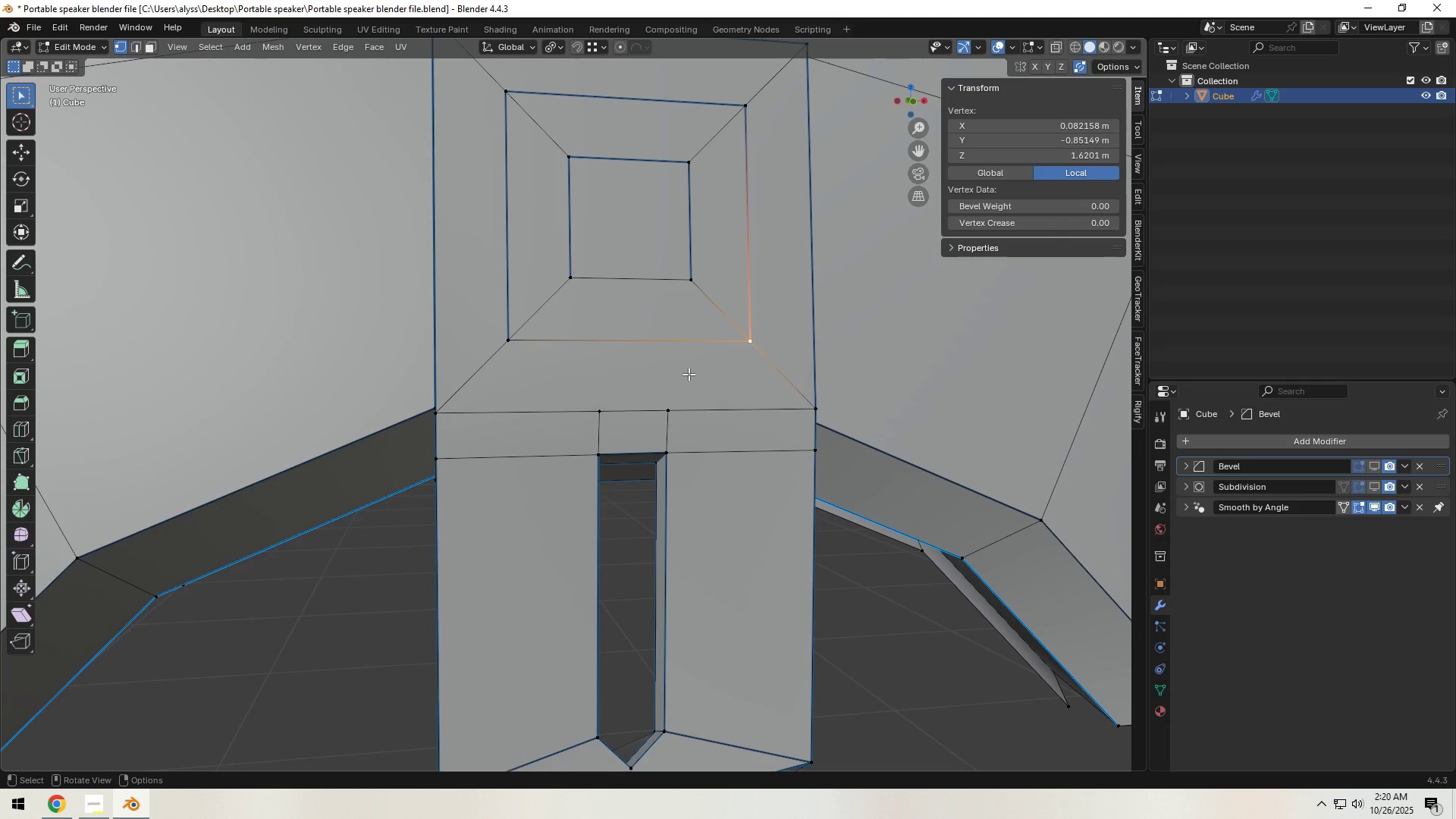 
key(2)
 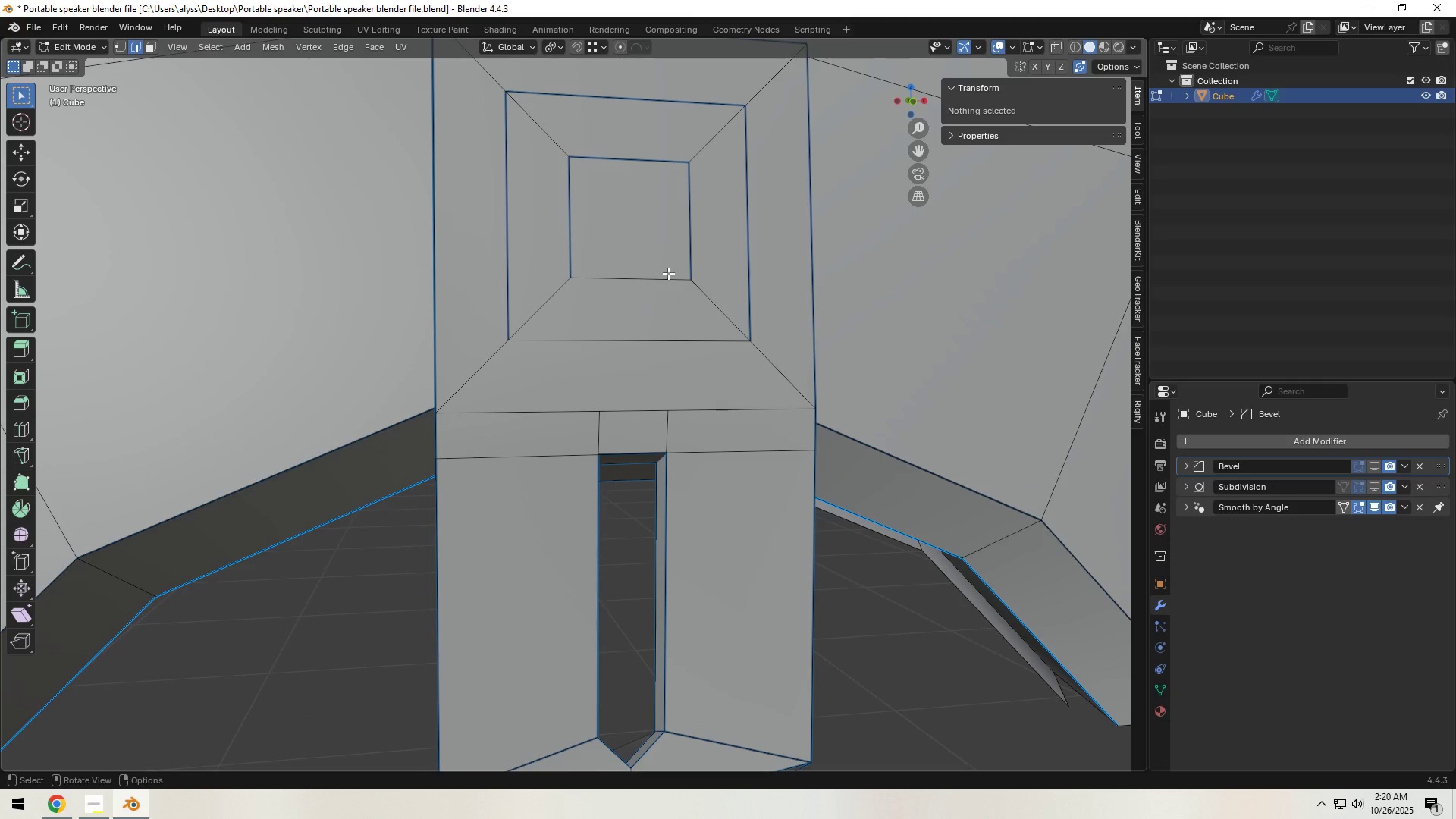 
key(Shift+ShiftLeft)
 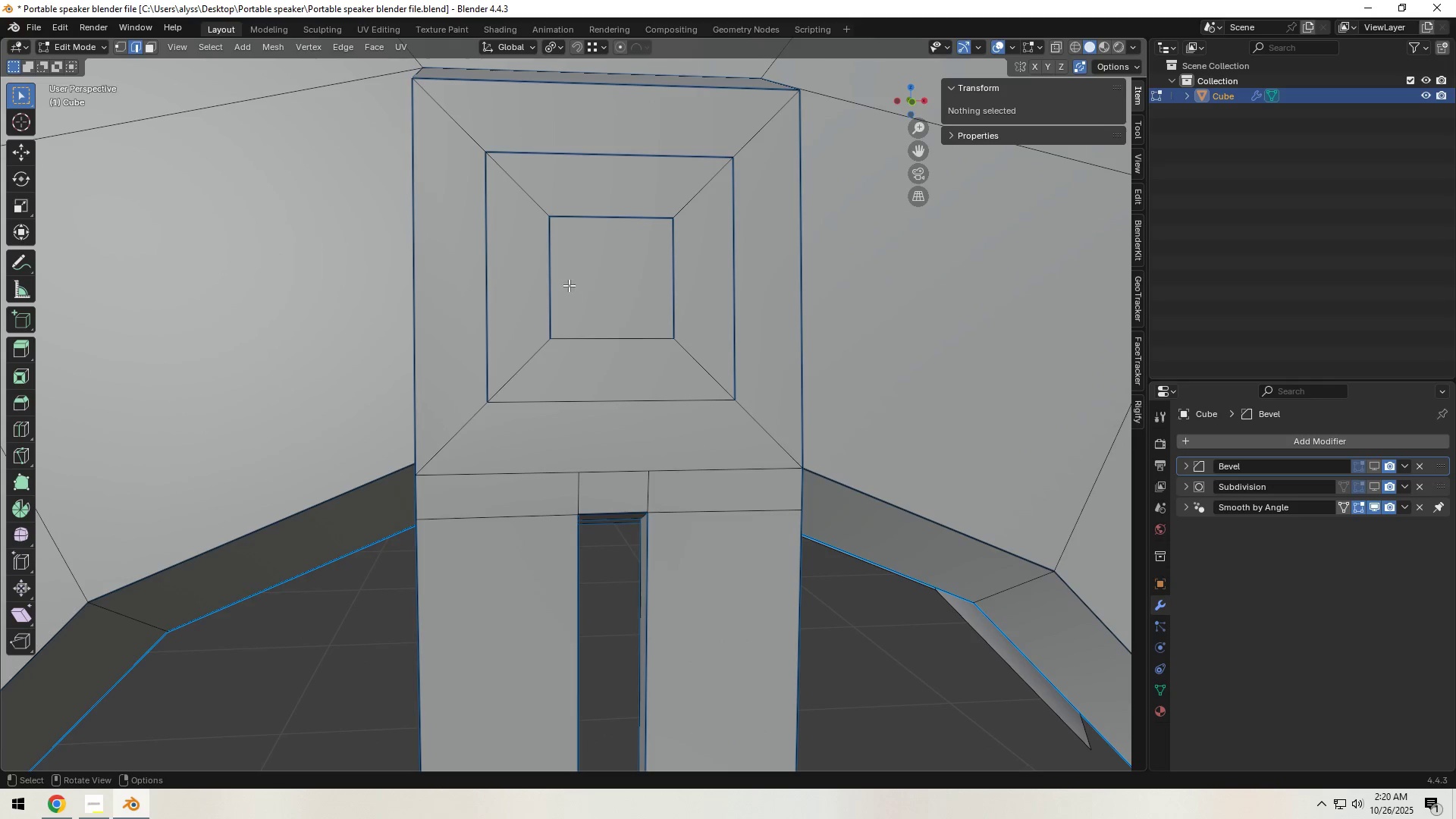 
left_click([551, 279])
 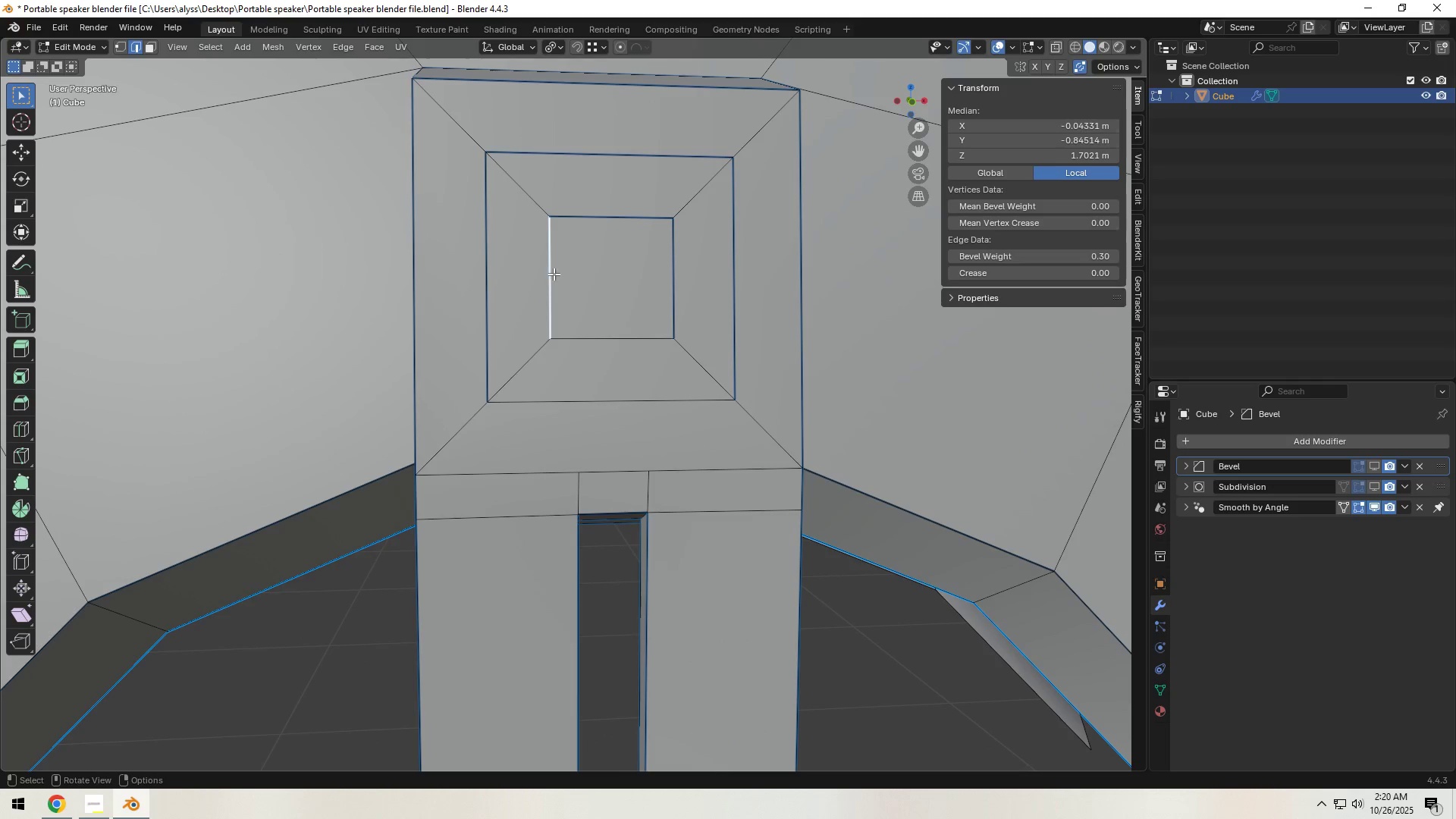 
hold_key(key=ShiftLeft, duration=1.5)
double_click([591, 218])
 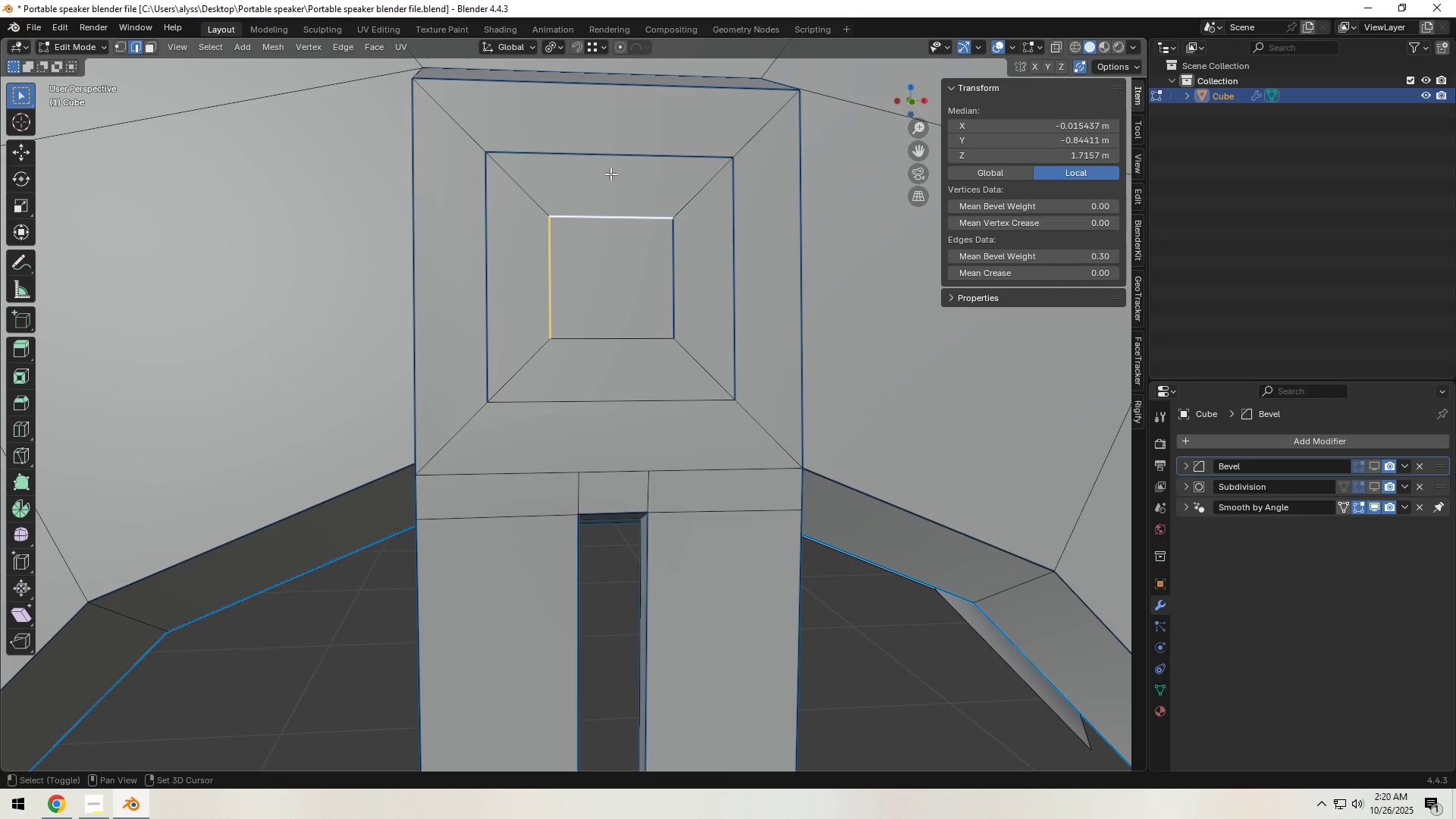 
triple_click([610, 174])
 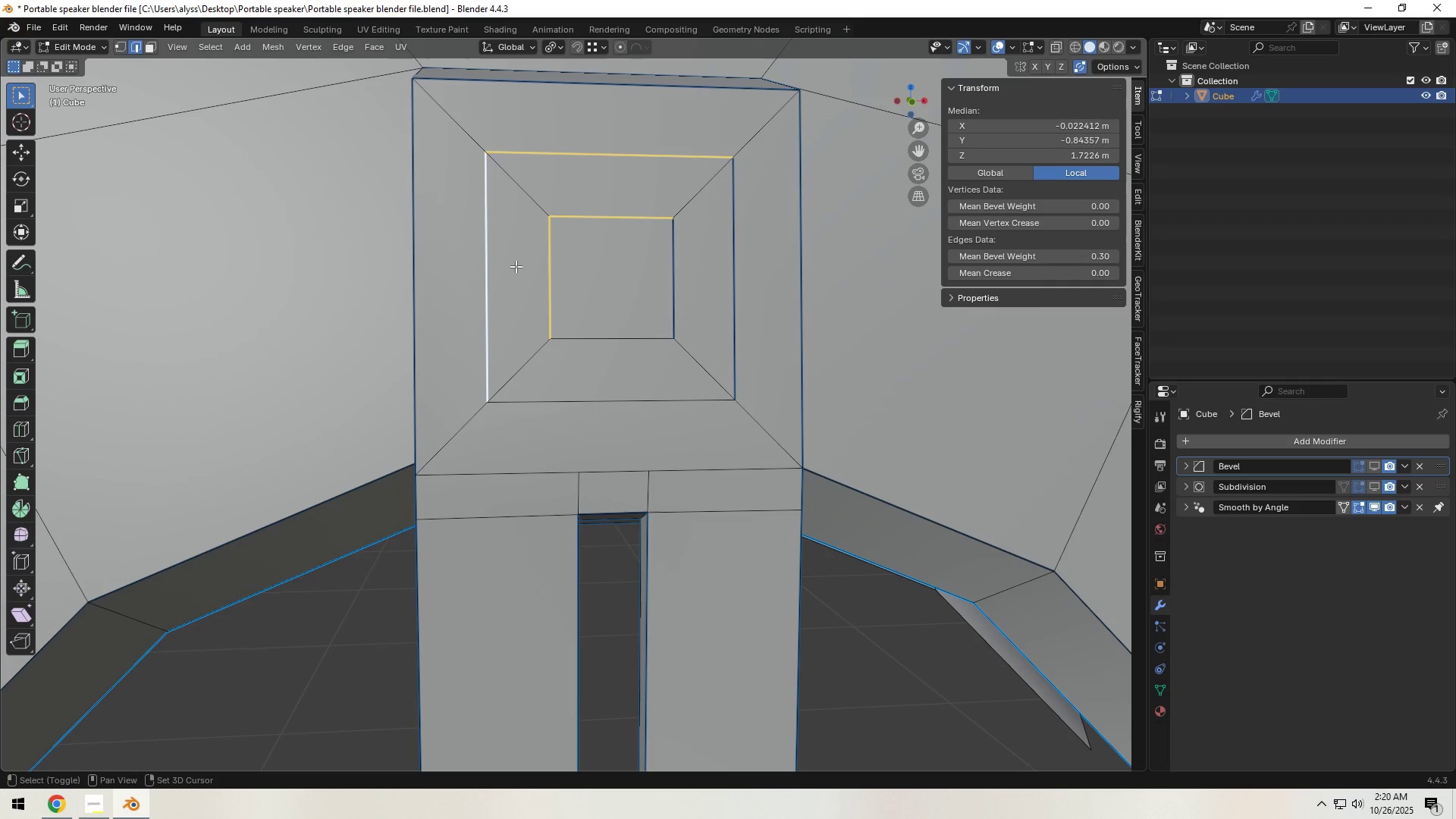 
hold_key(key=ShiftLeft, duration=0.95)
left_click([734, 269])
 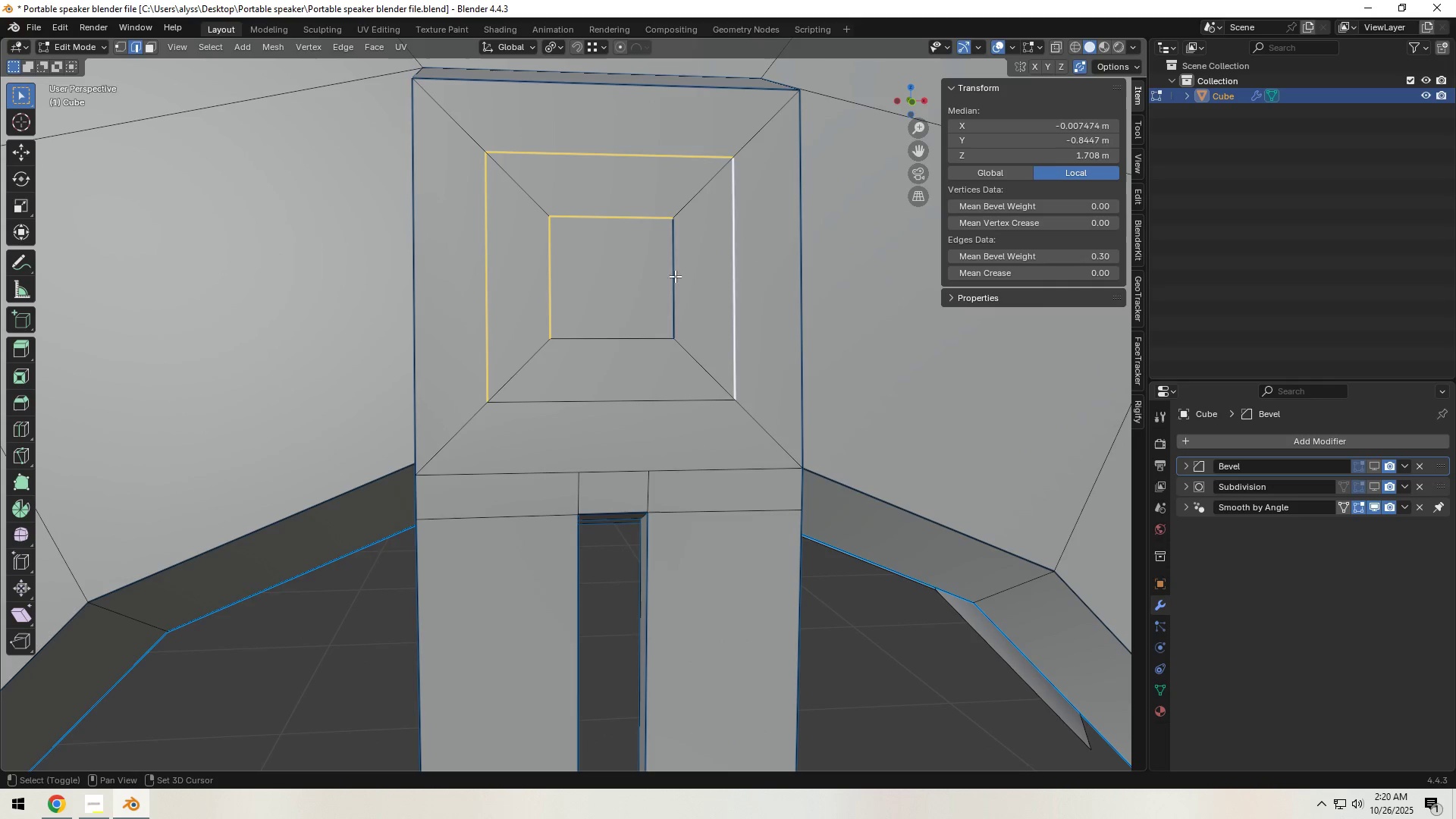 
double_click([675, 276])
 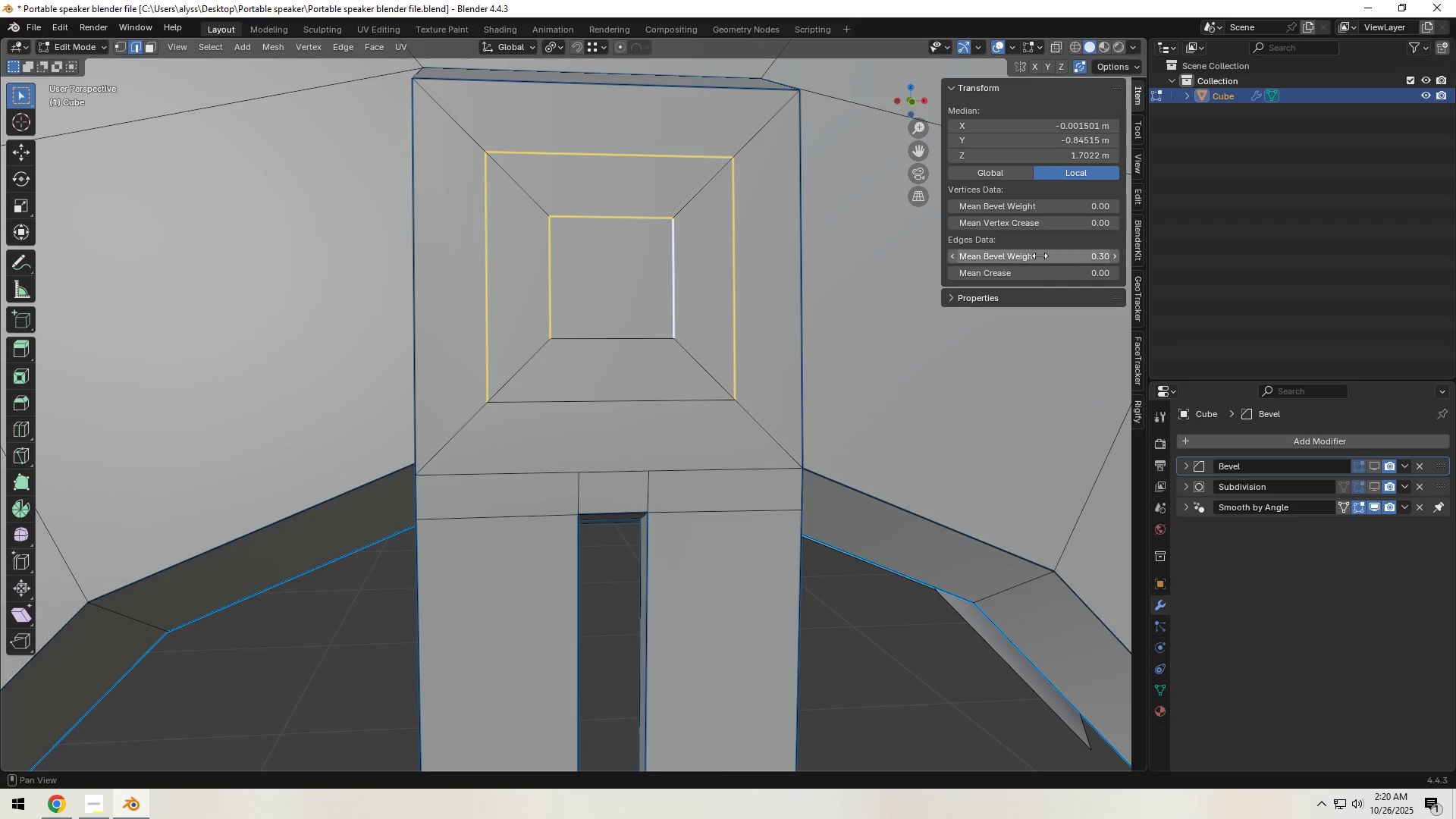 
left_click_drag(start_coordinate=[1040, 256], to_coordinate=[731, 310])
 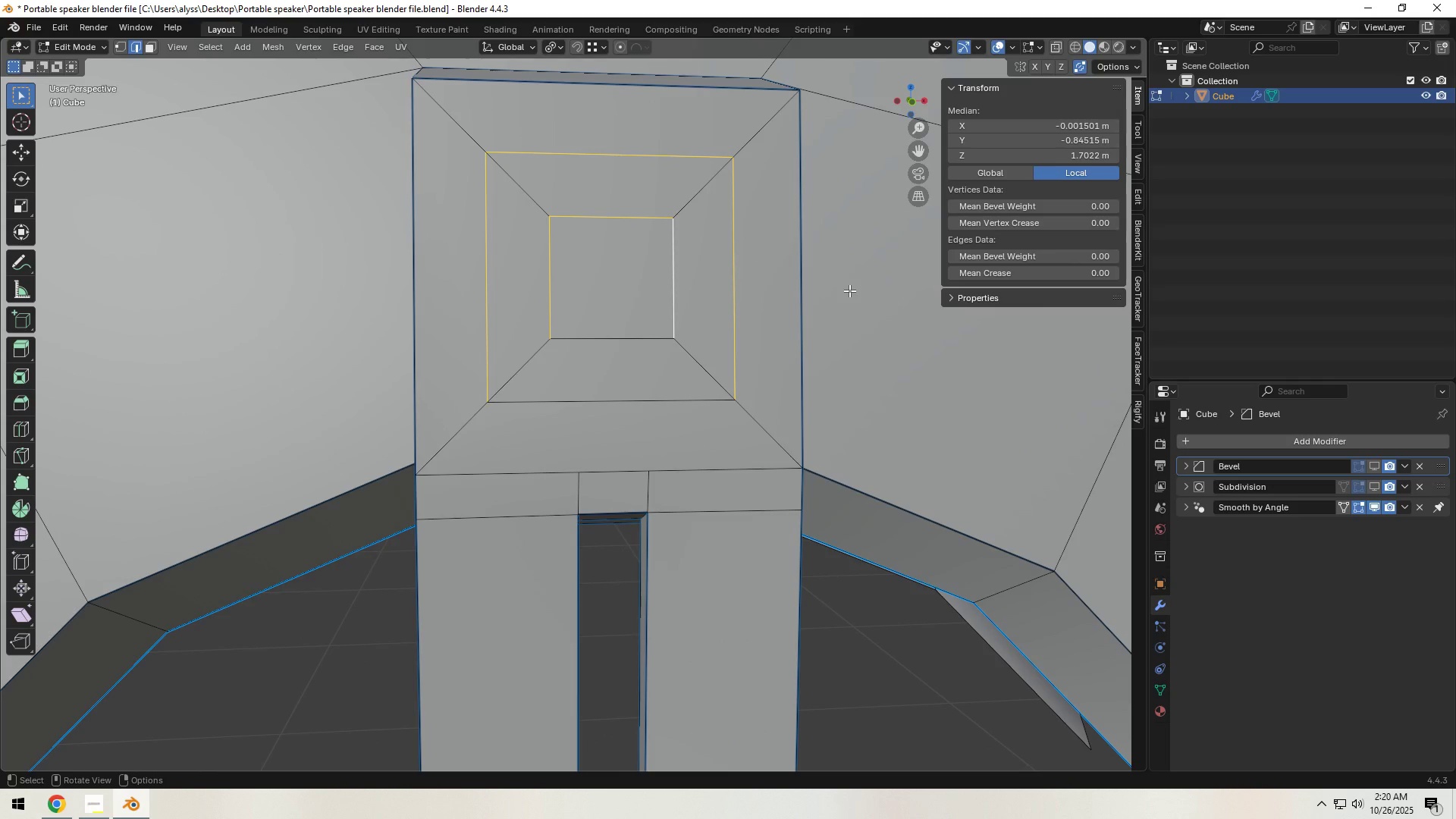 
left_click([849, 290])
 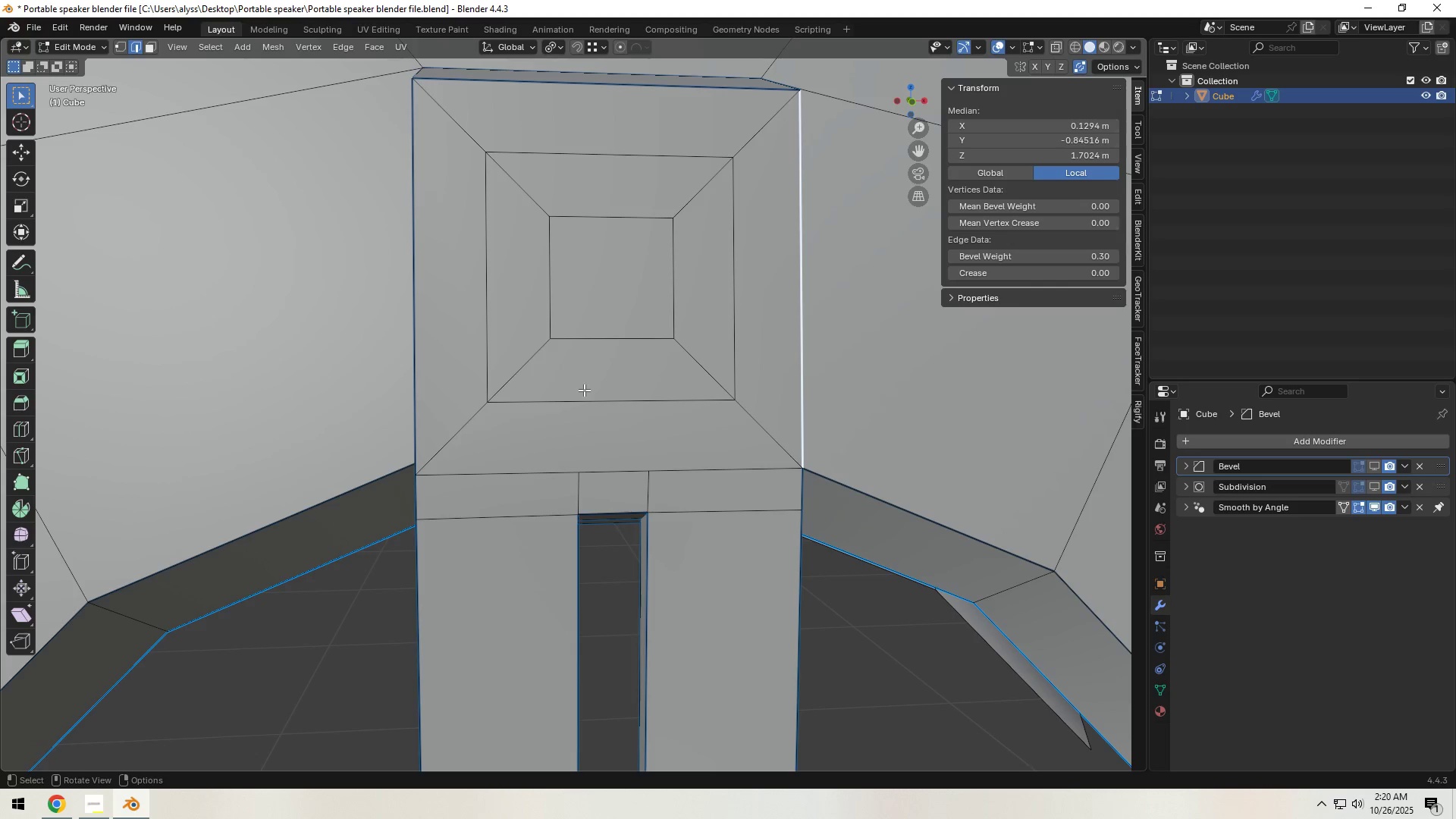 
wait(14.42)
 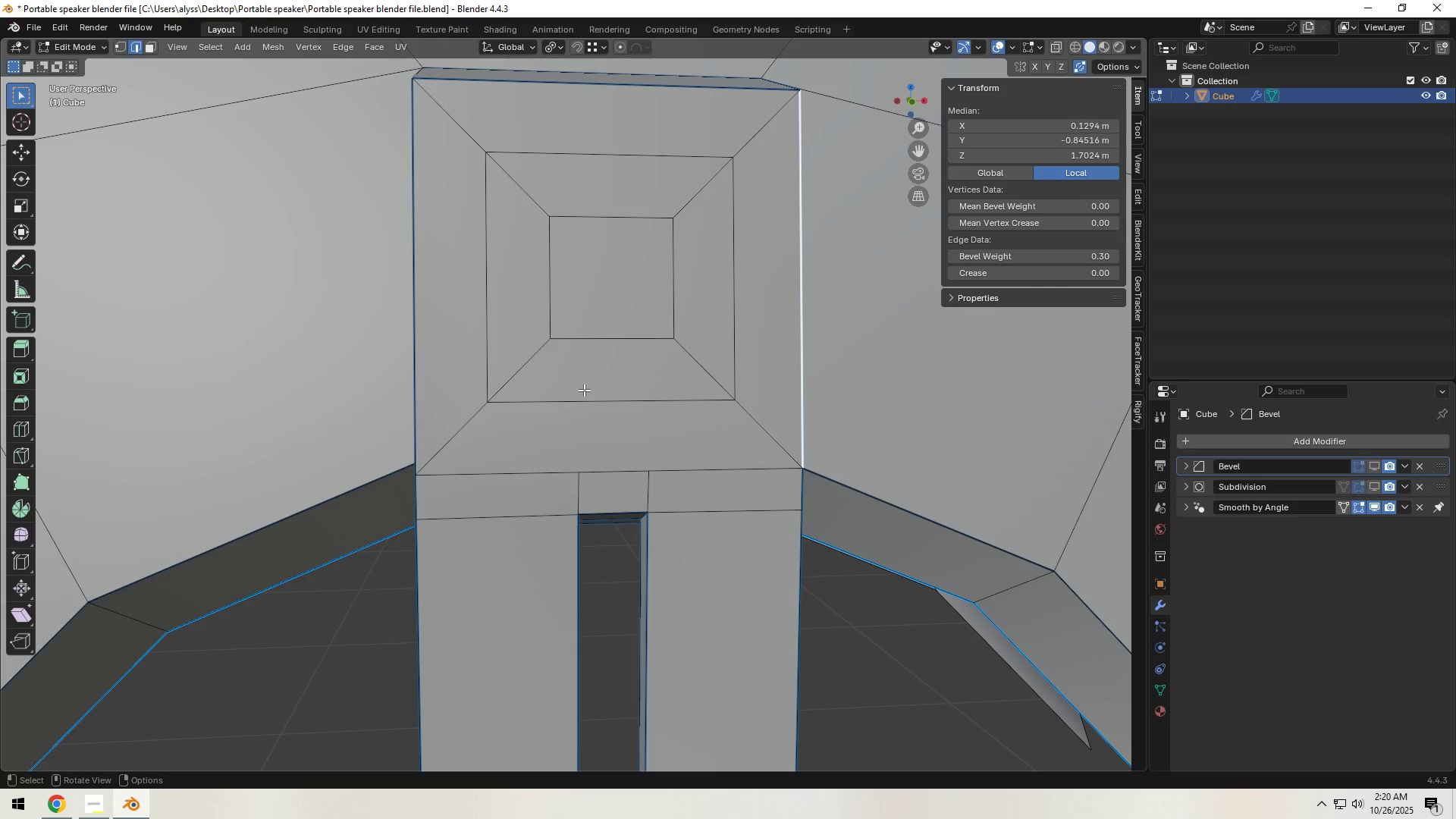 
hold_key(key=ShiftLeft, duration=0.58)
 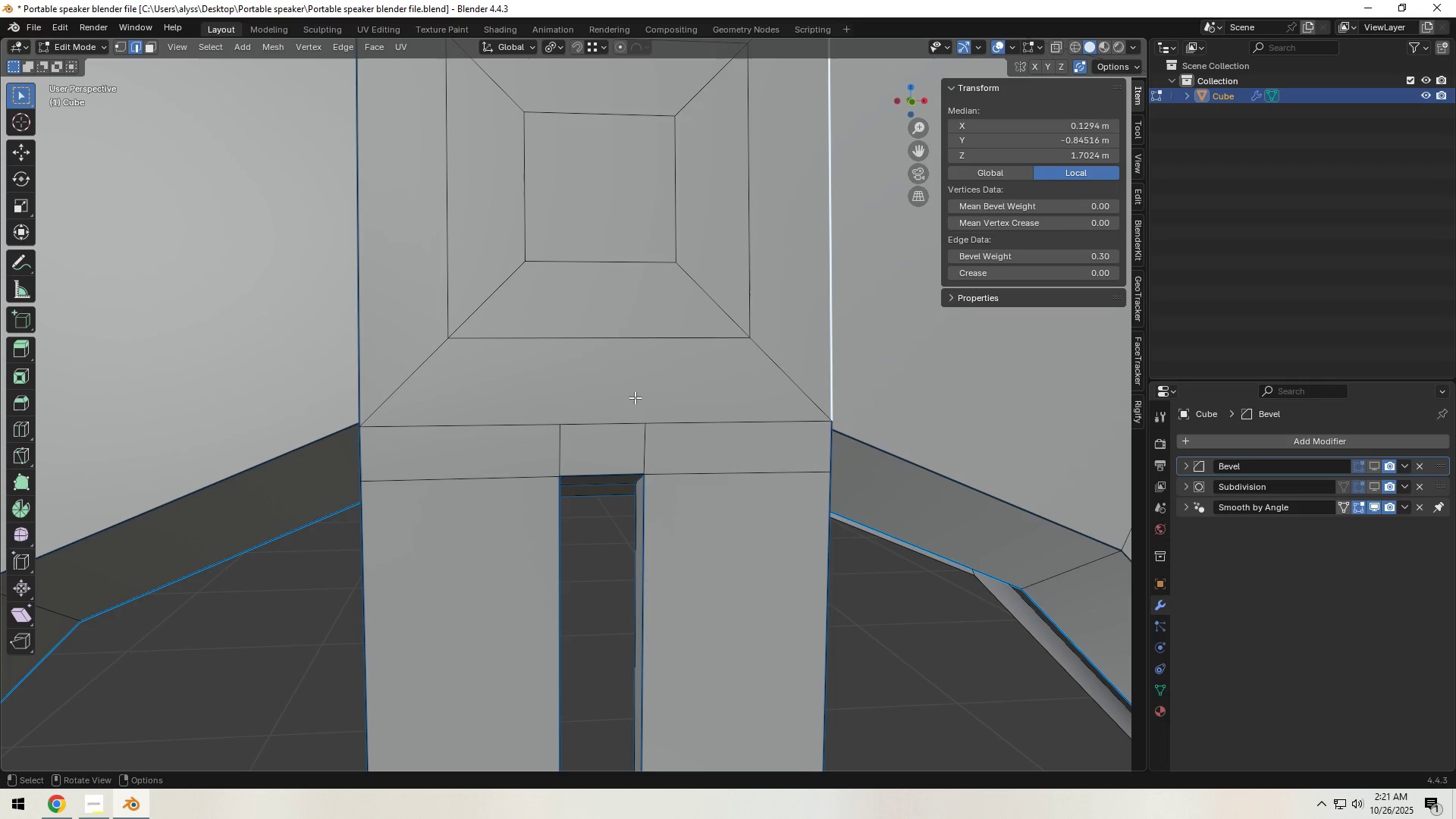 
scroll: coordinate [631, 390], scroll_direction: up, amount: 1.0
 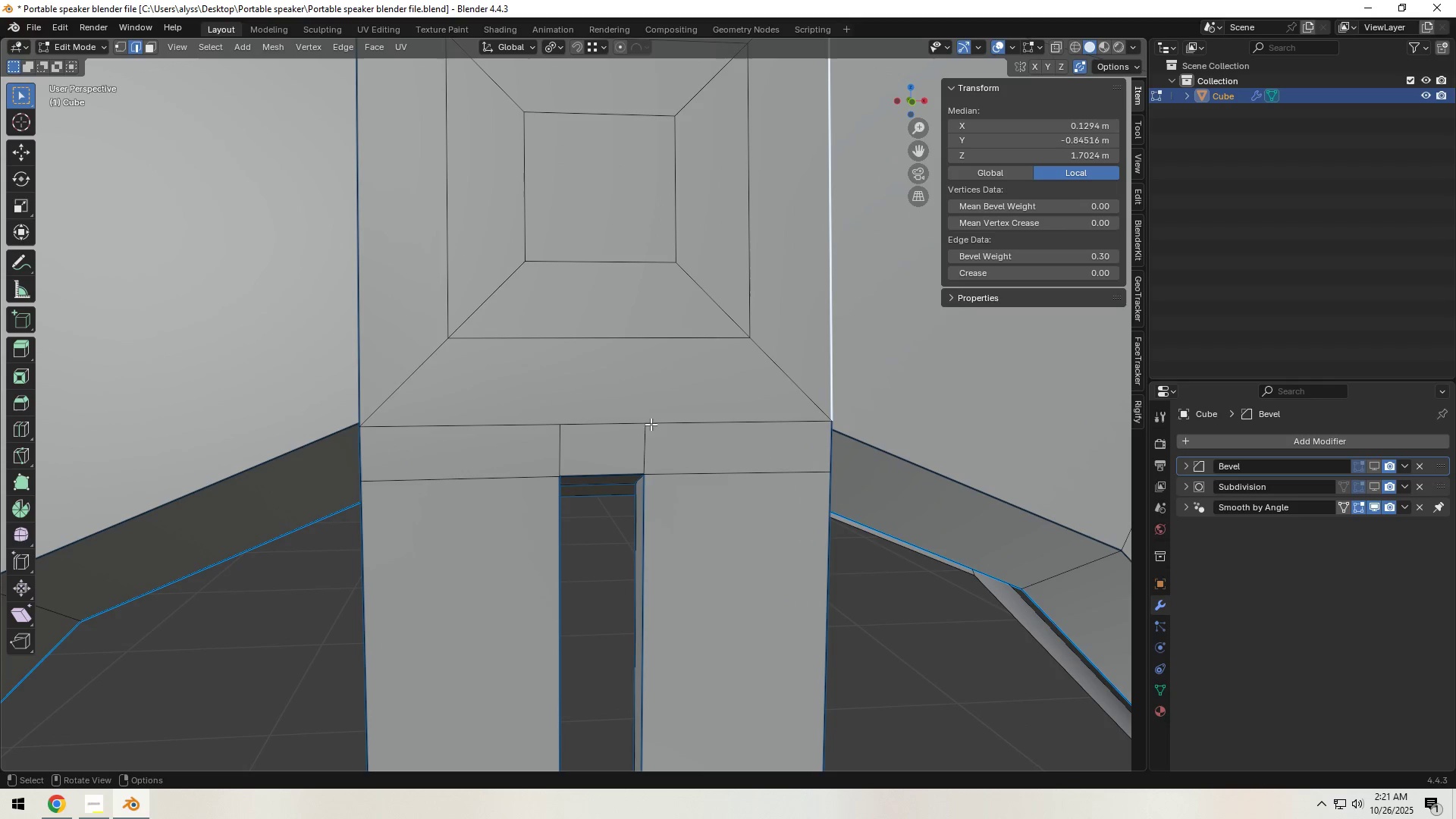 
key(1)
 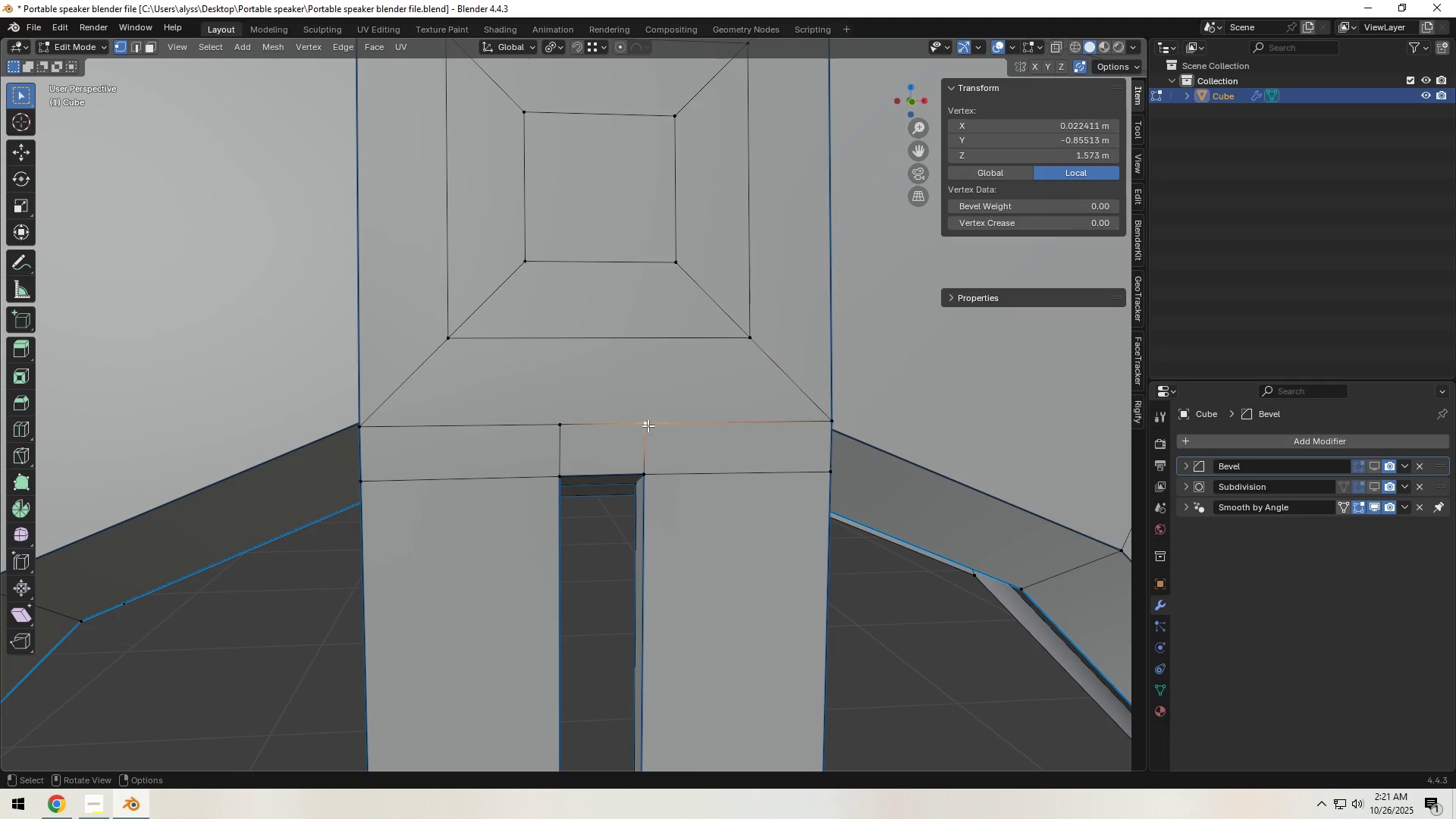 
left_click([648, 425])
 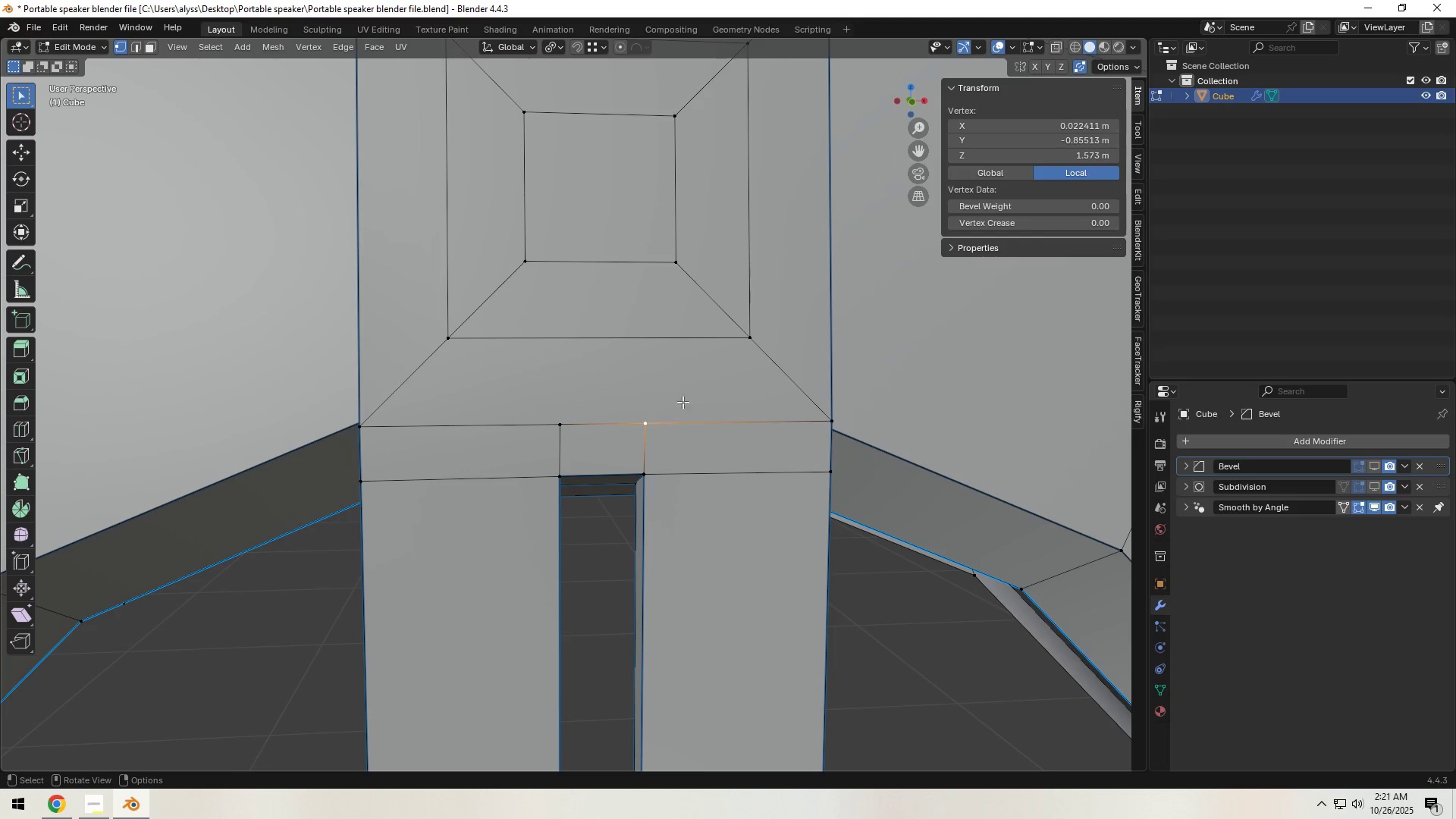 
left_click([752, 338])
 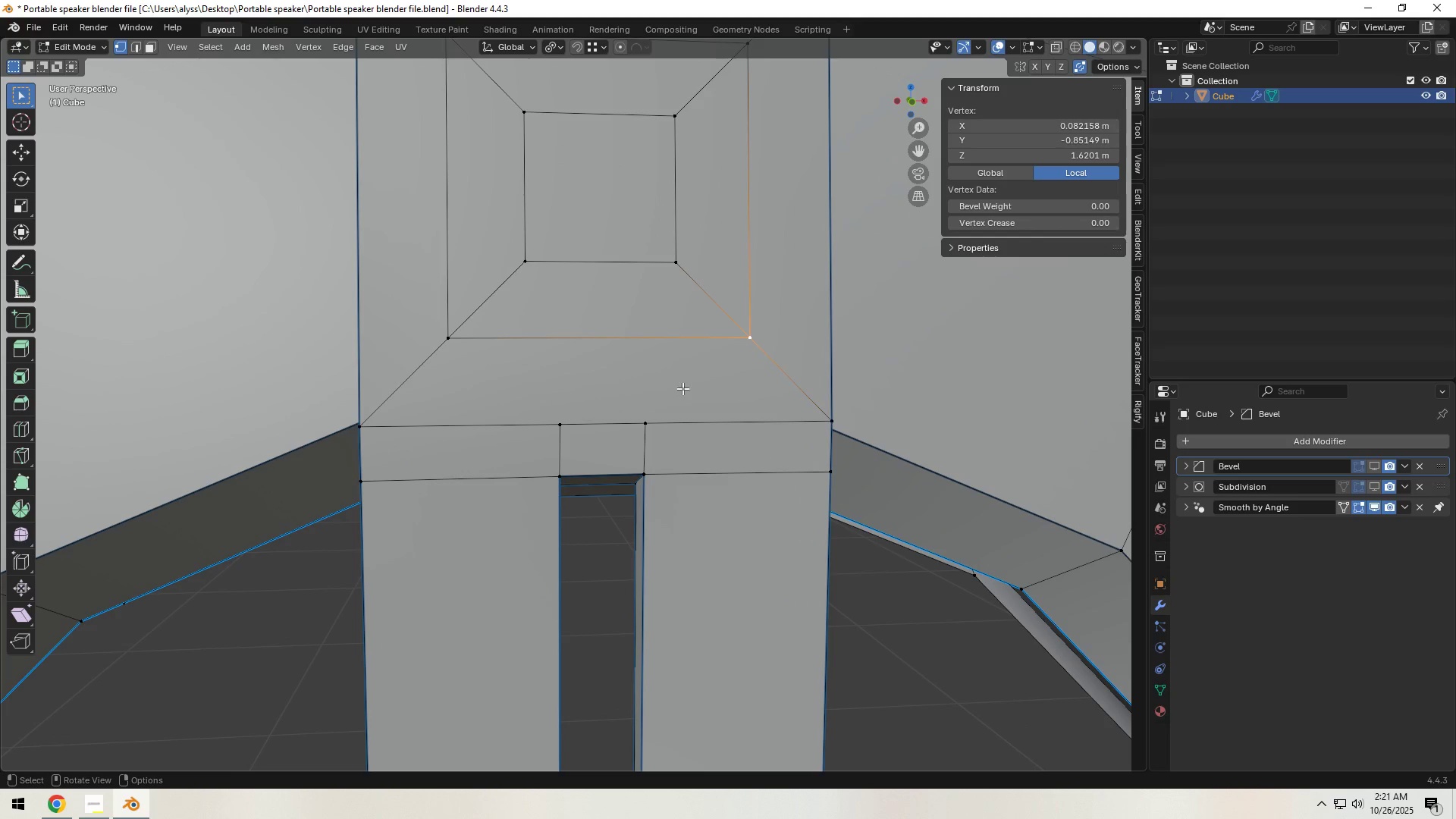 
type(gx)
 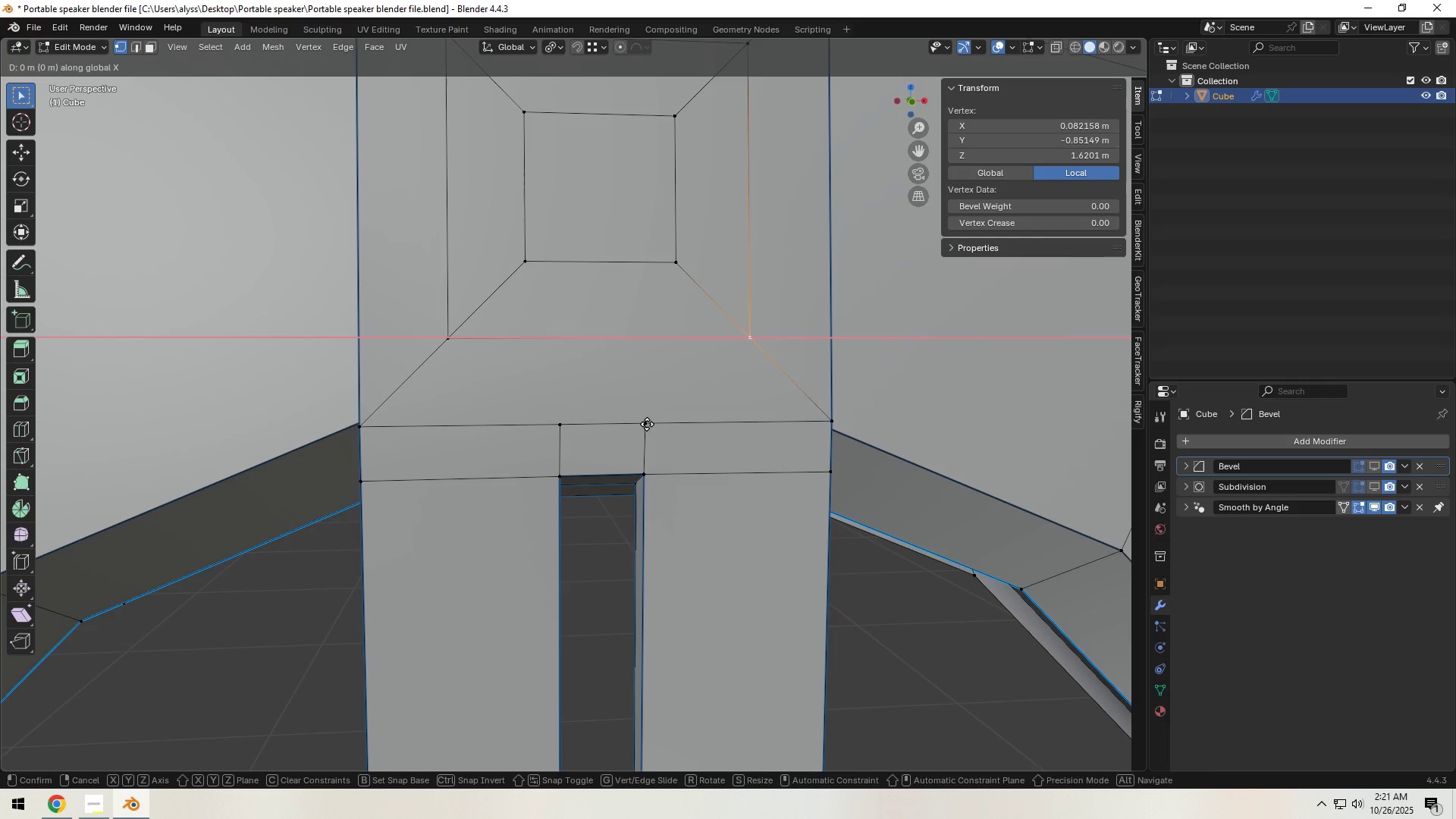 
hold_key(key=ControlLeft, duration=0.63)
left_click([647, 424])
 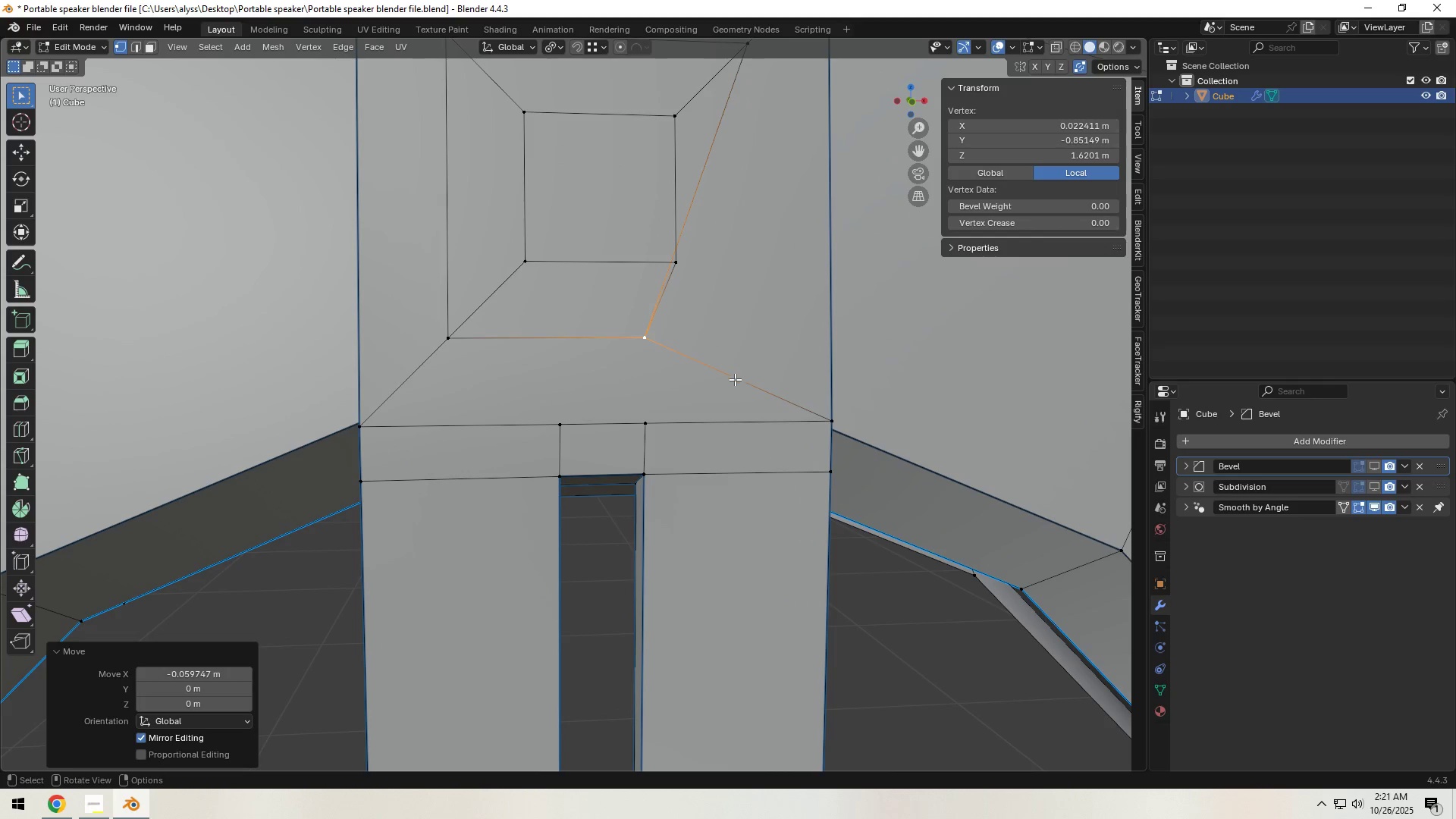 
key(2)
 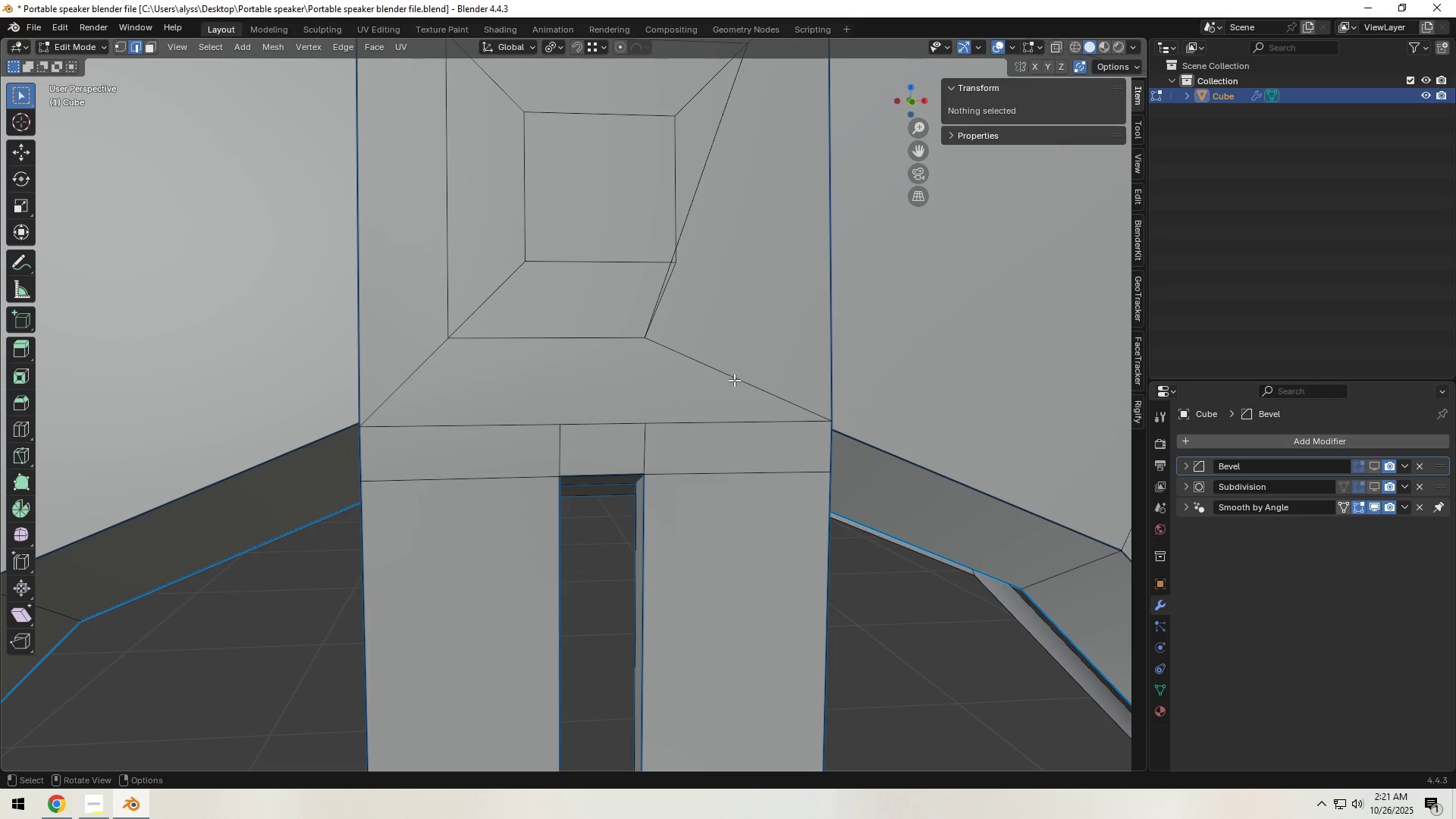 
left_click([734, 380])
 